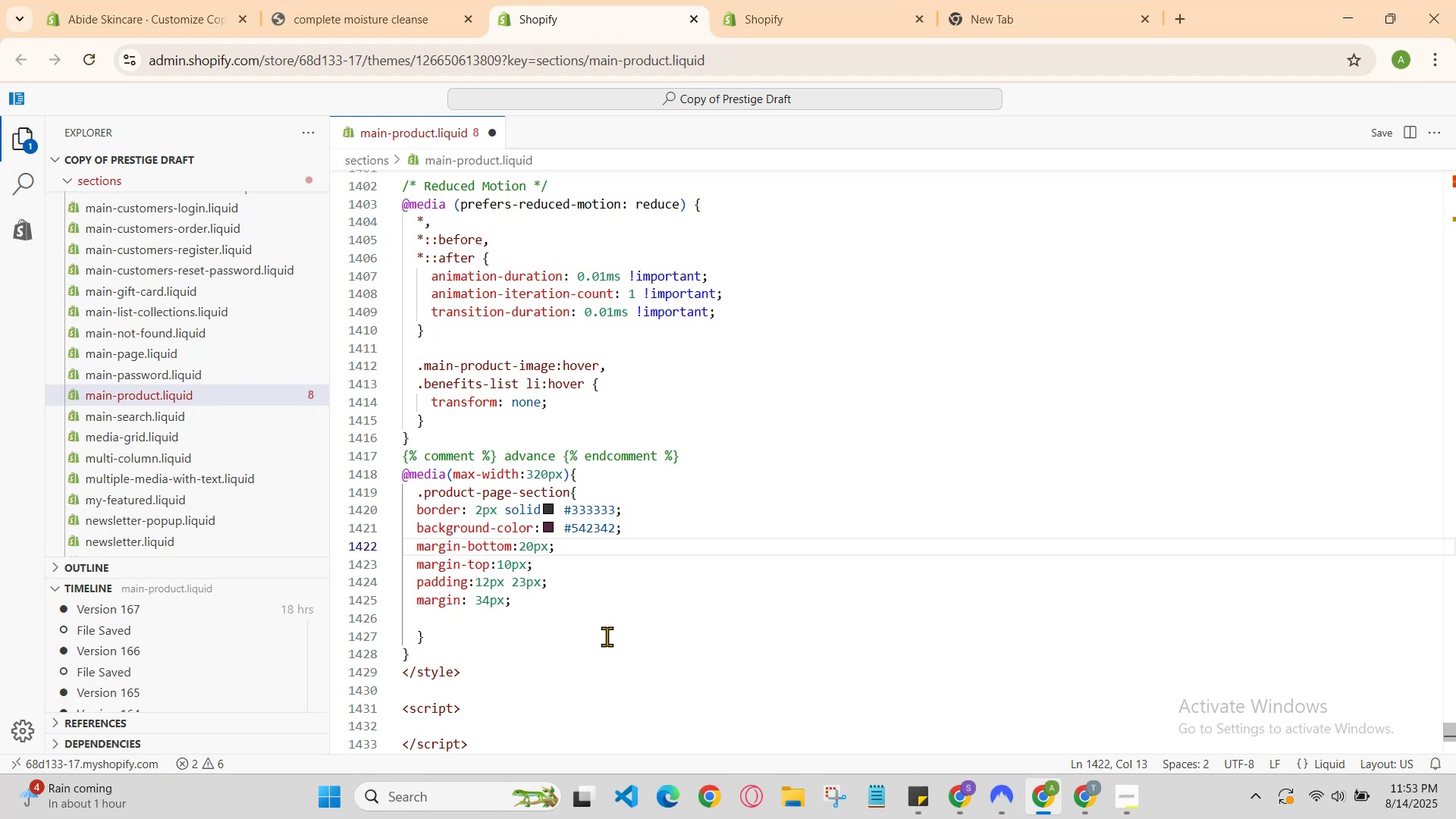 
key(ArrowDown)
 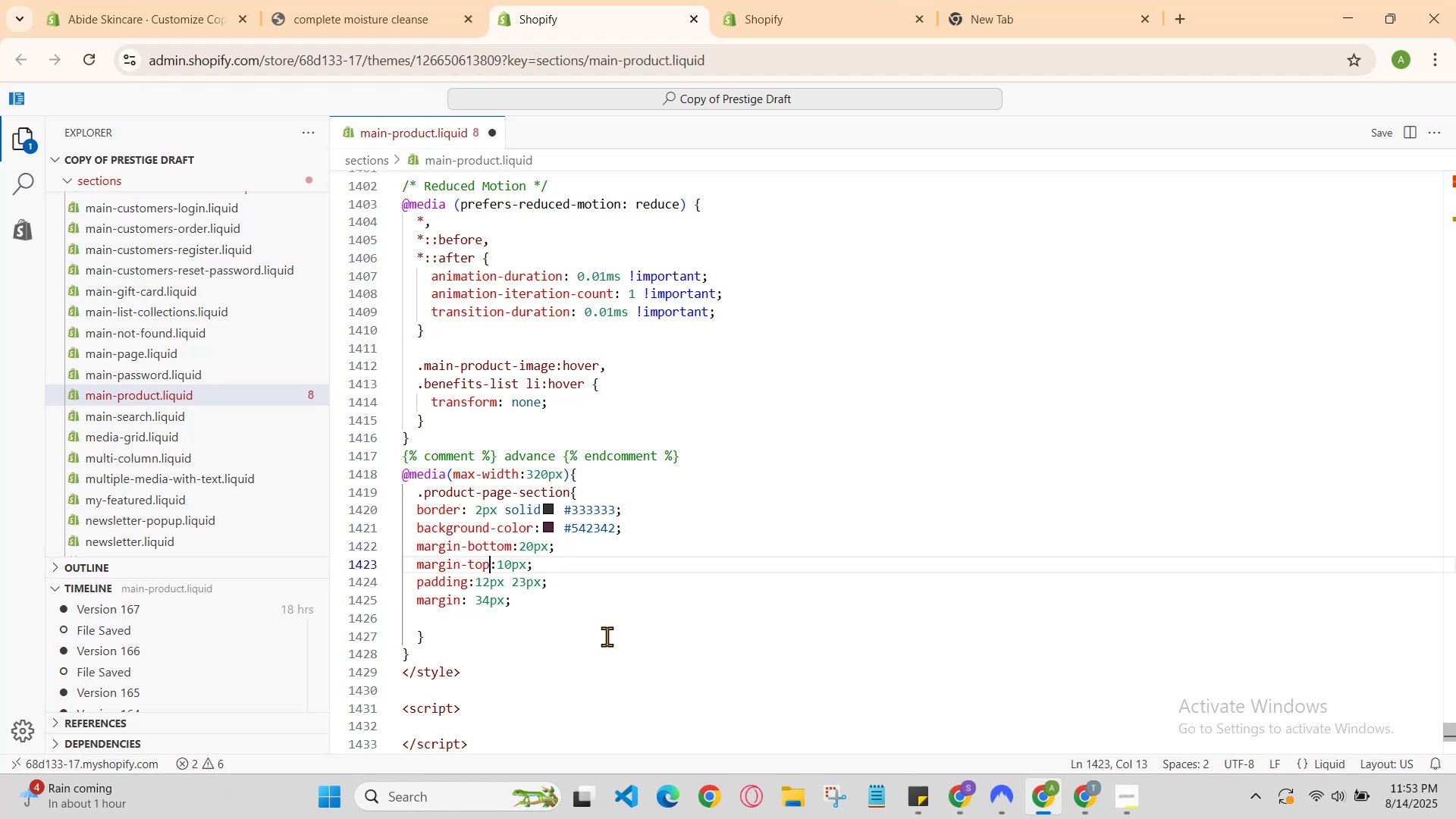 
key(ArrowDown)
 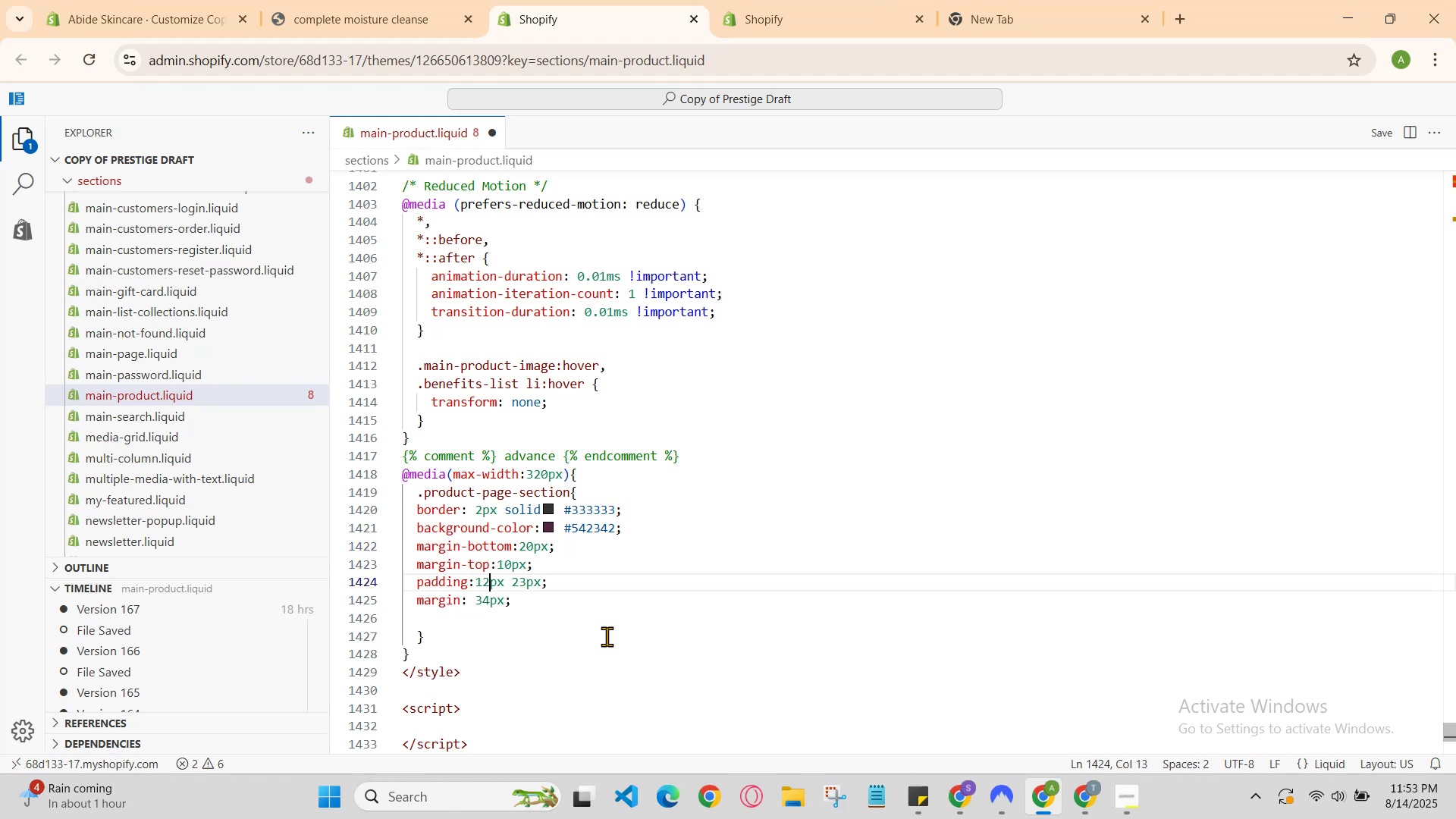 
key(ArrowDown)
 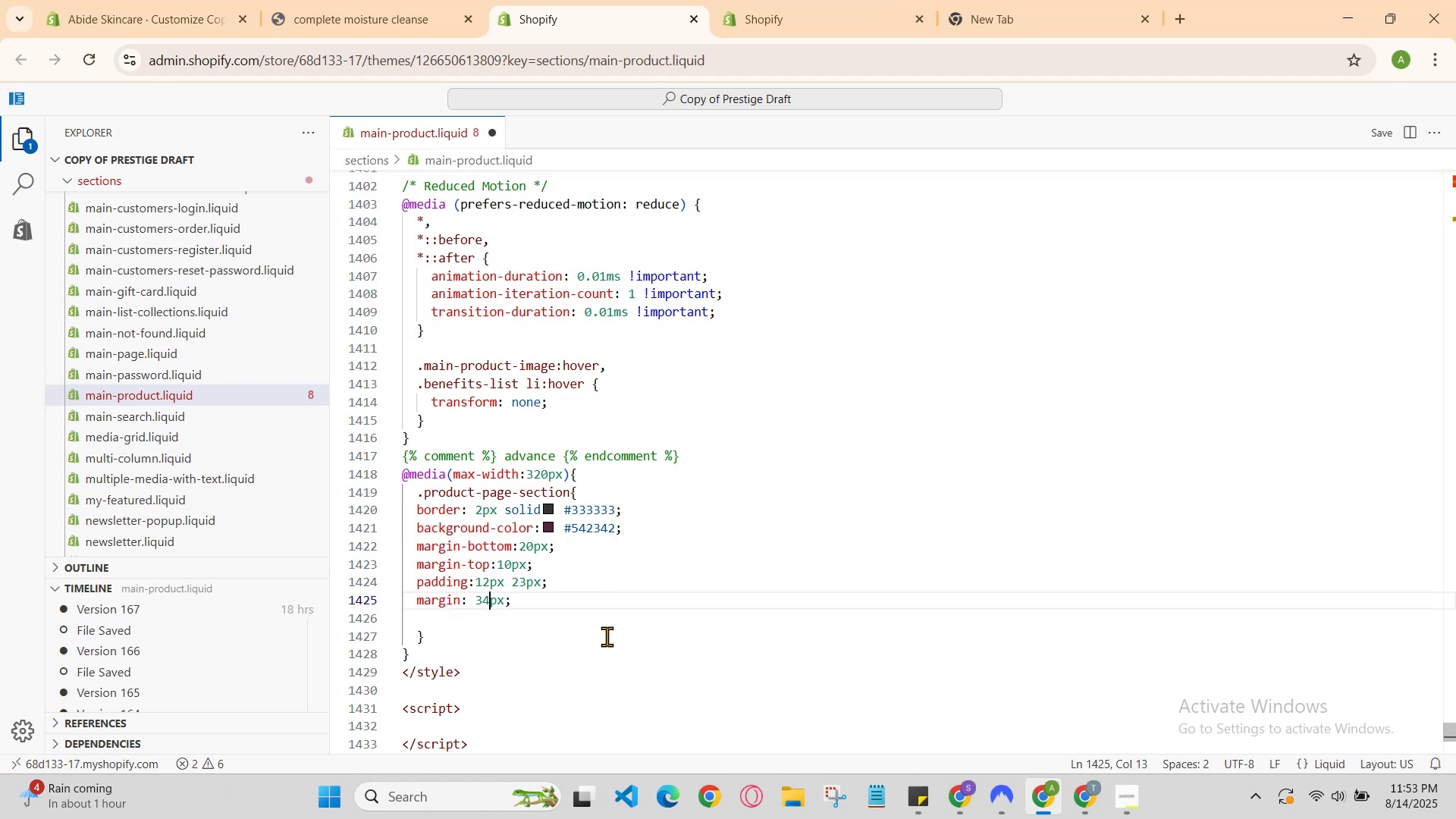 
key(ArrowRight)
 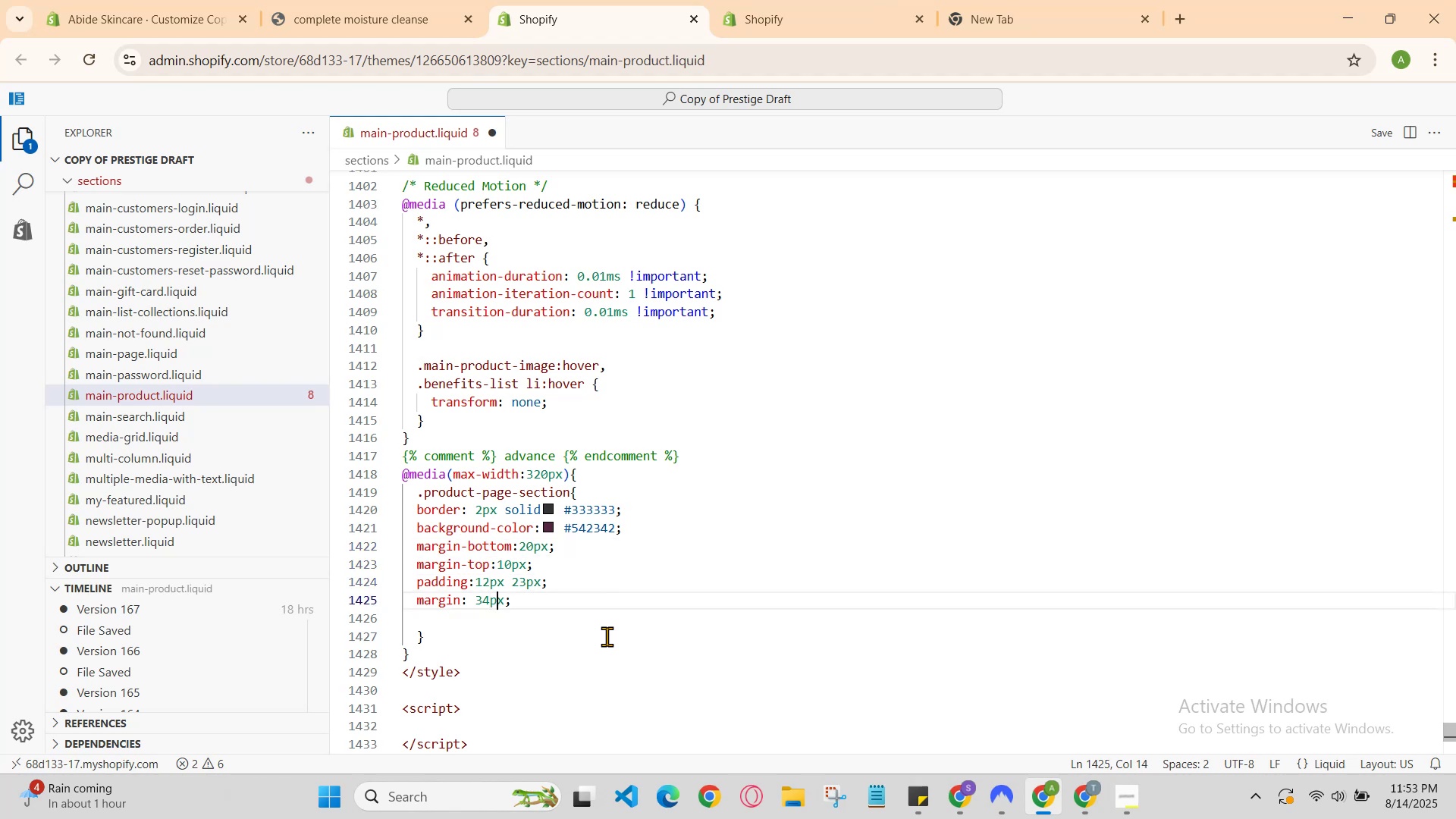 
key(ArrowRight)
 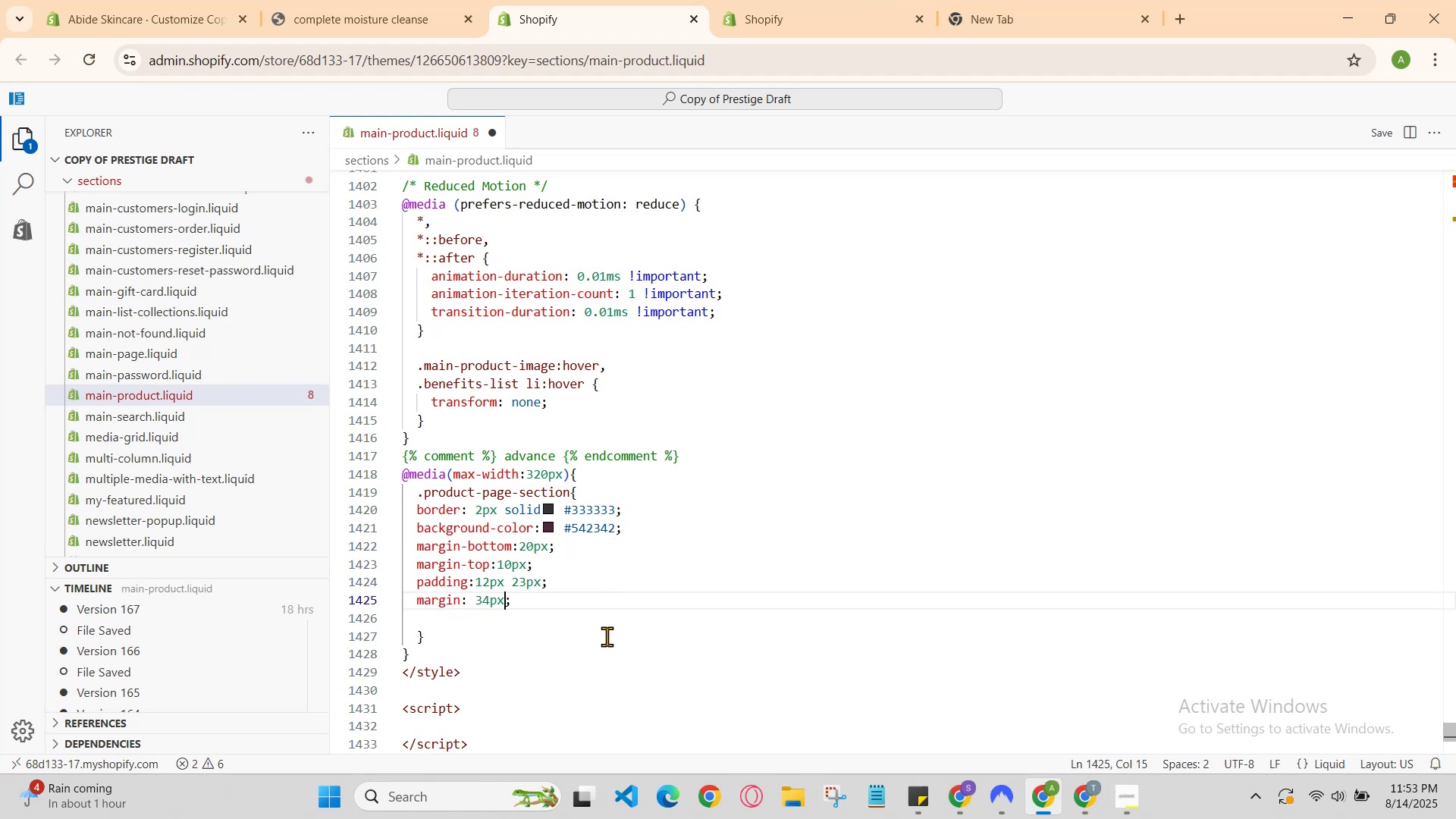 
key(ArrowRight)
 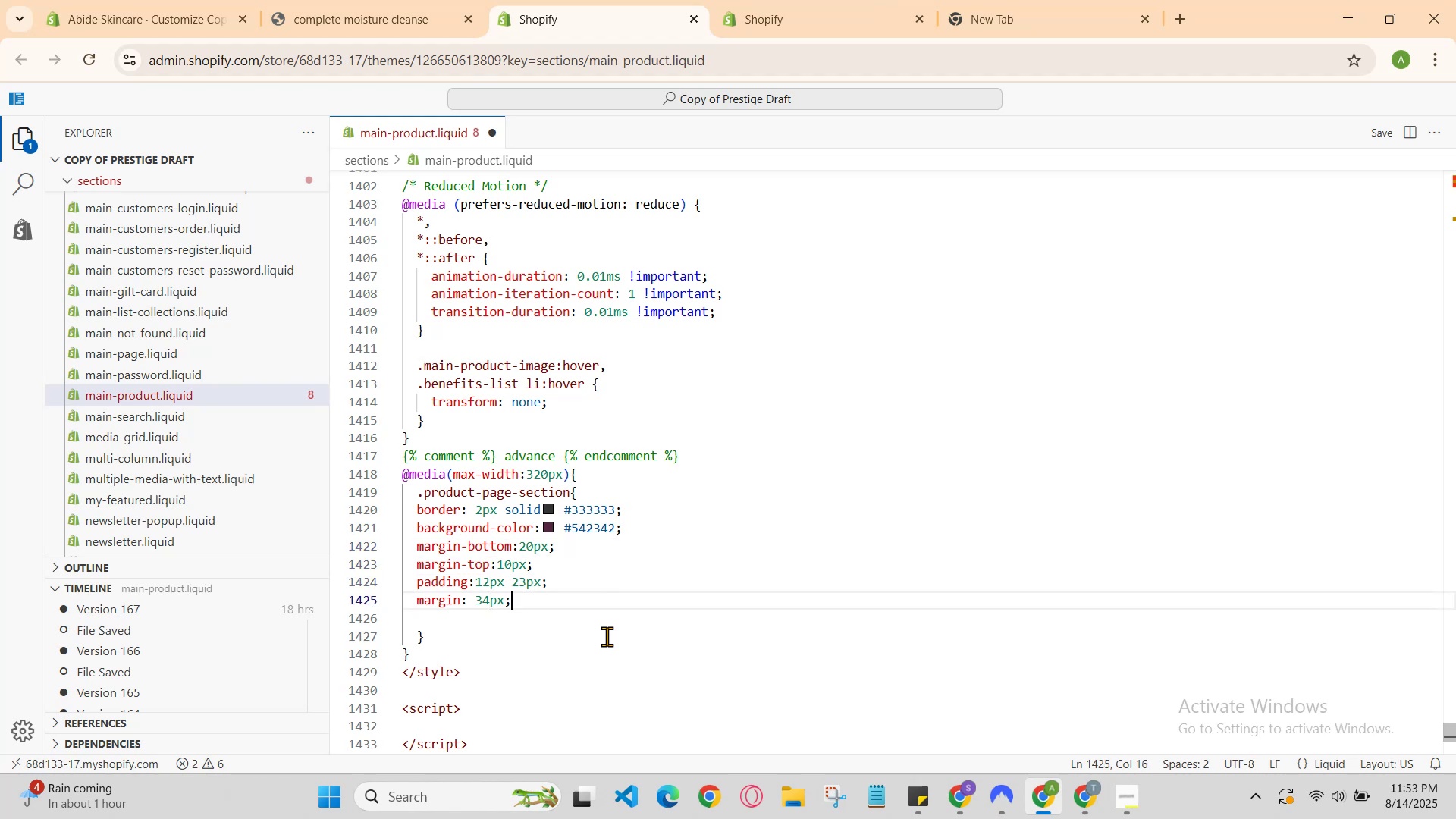 
key(Enter)
 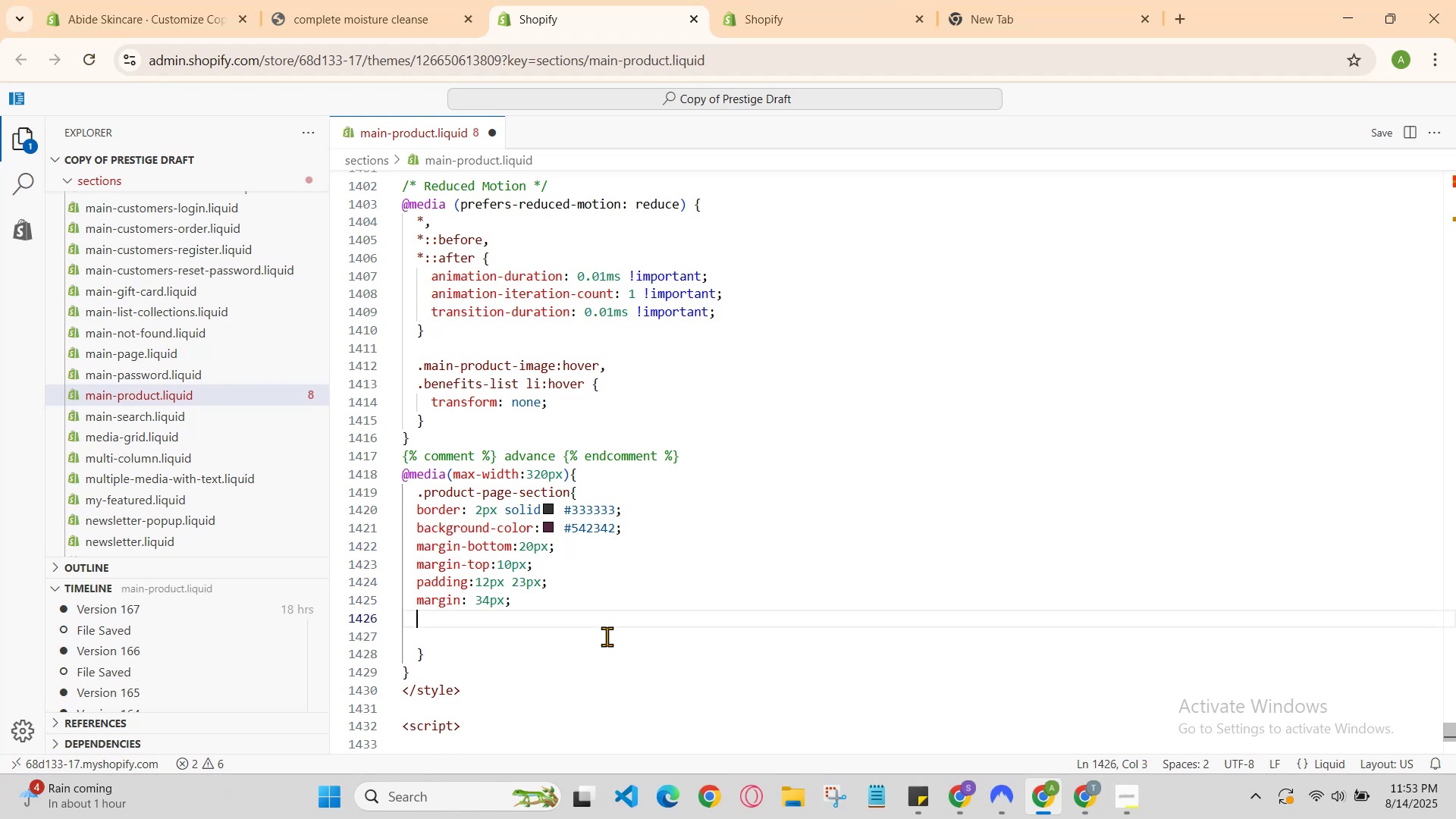 
type(trans)
 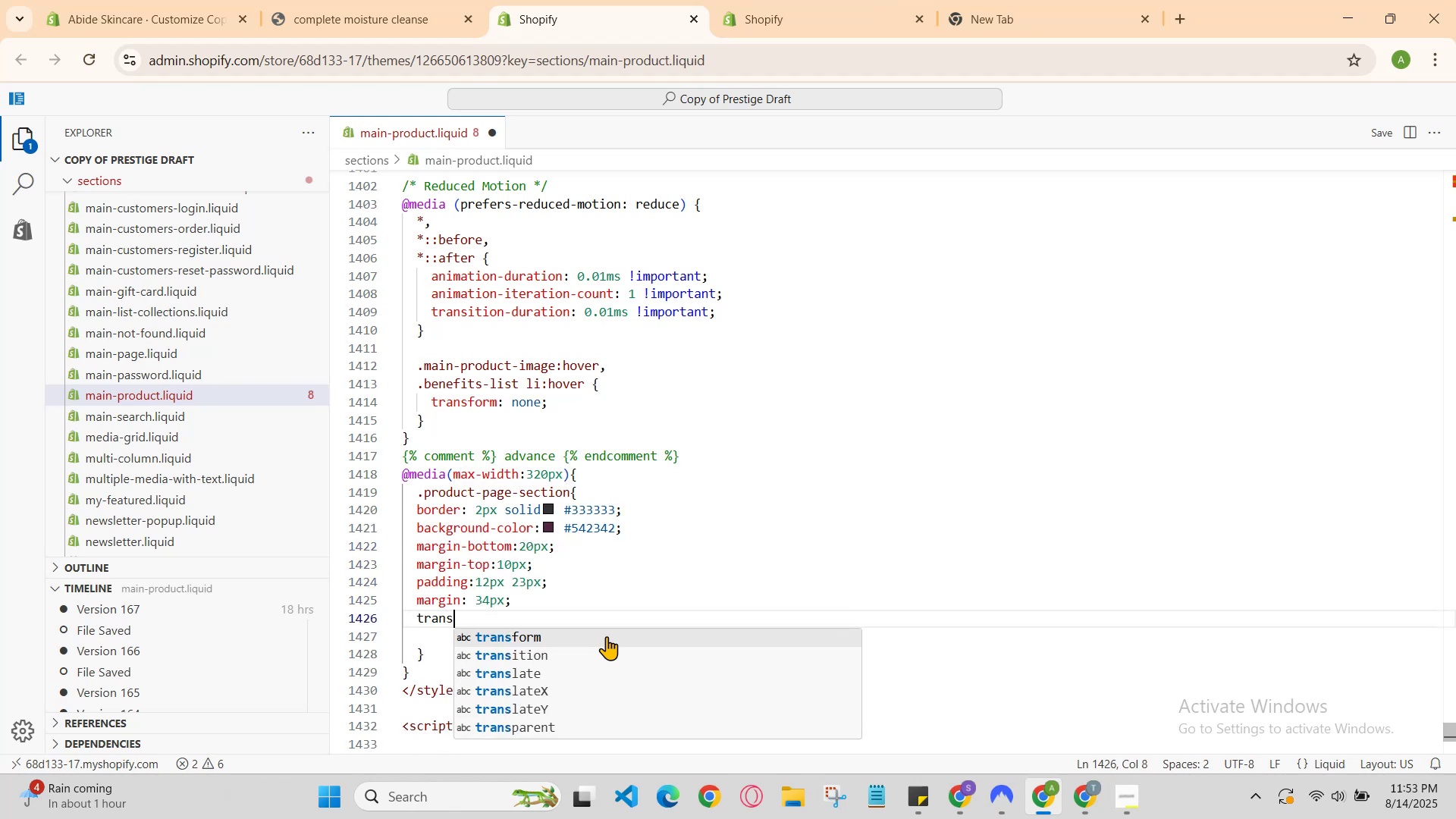 
key(ArrowDown)
 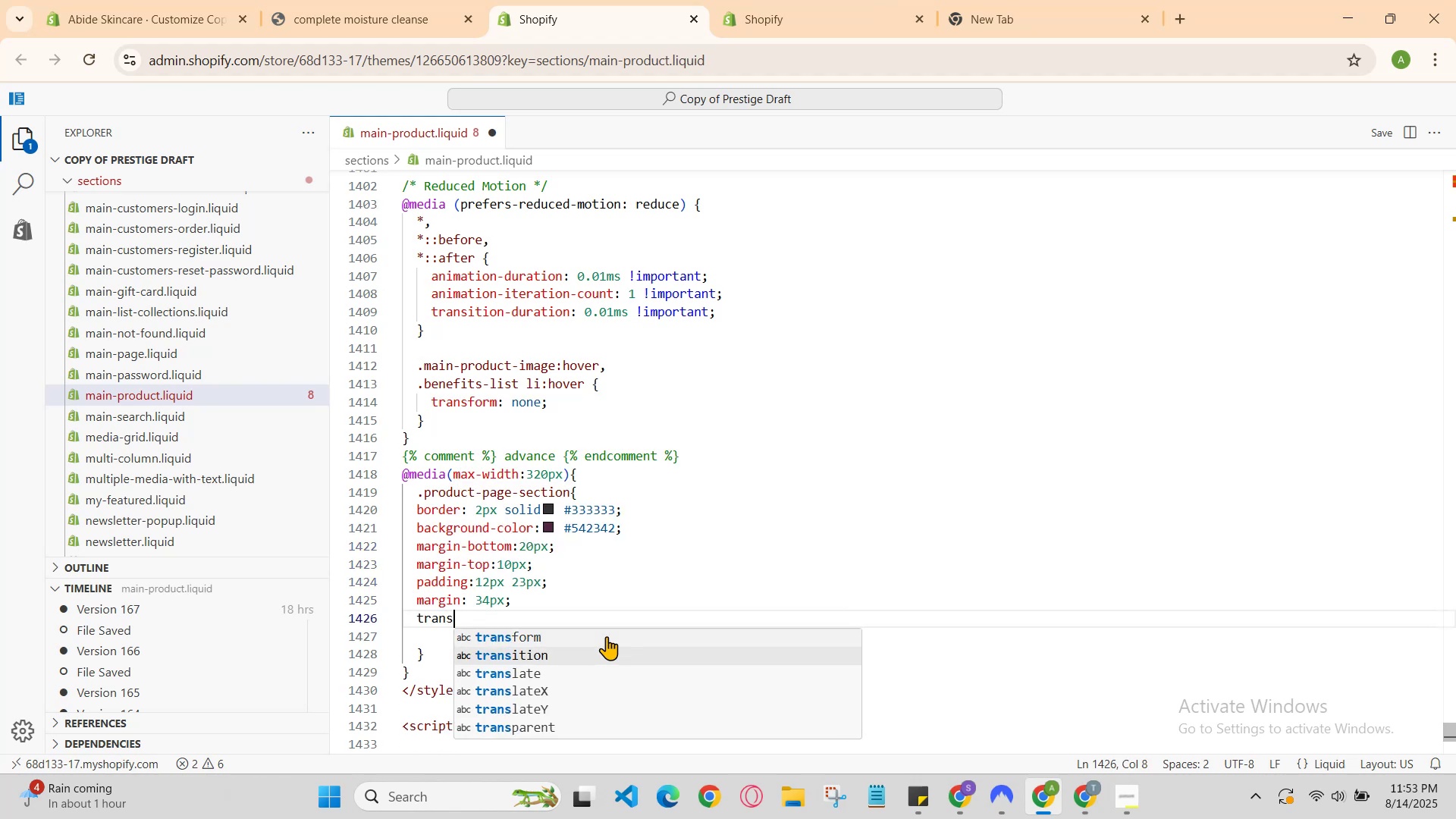 
key(Enter)
 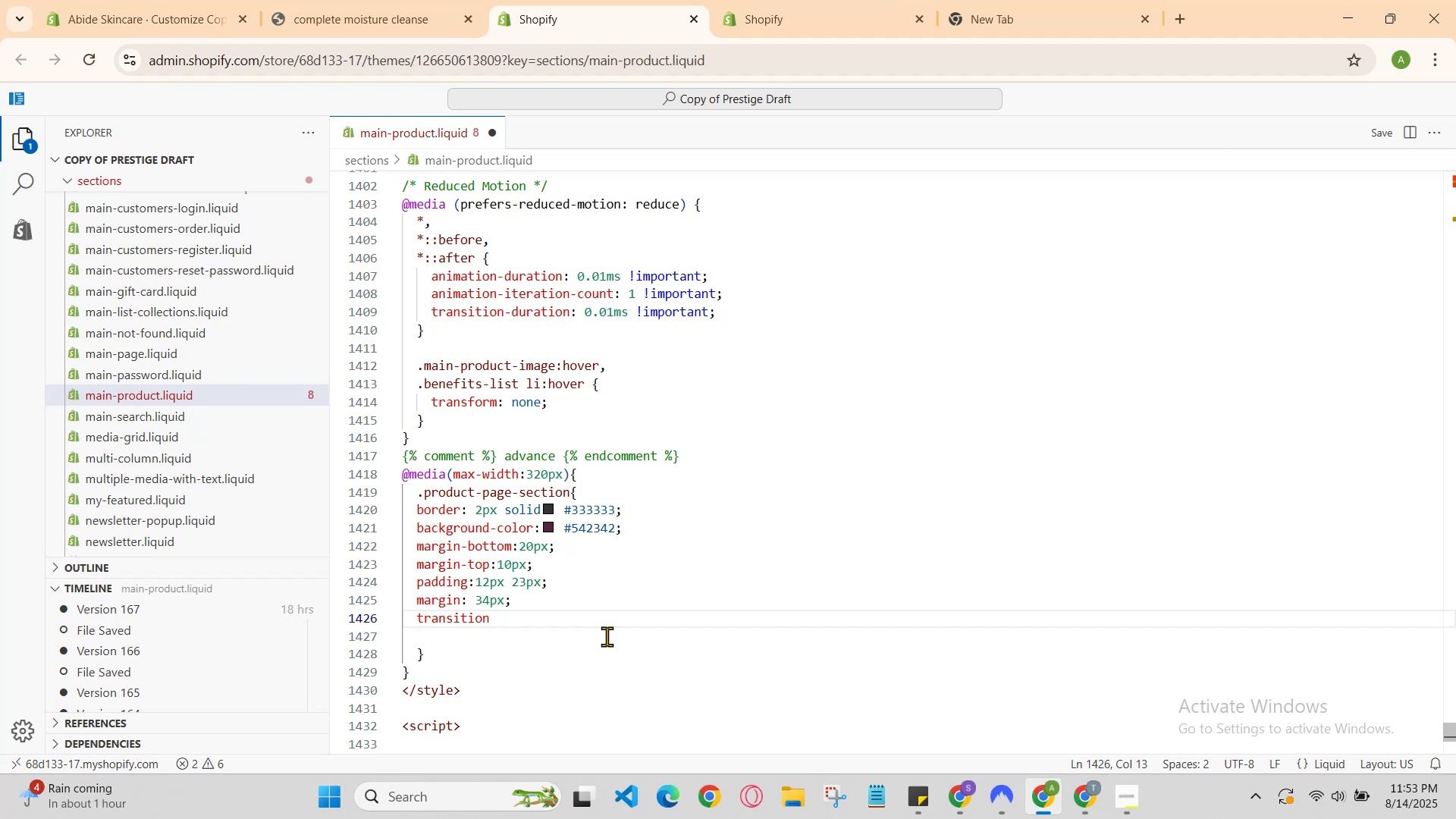 
type(:none)
 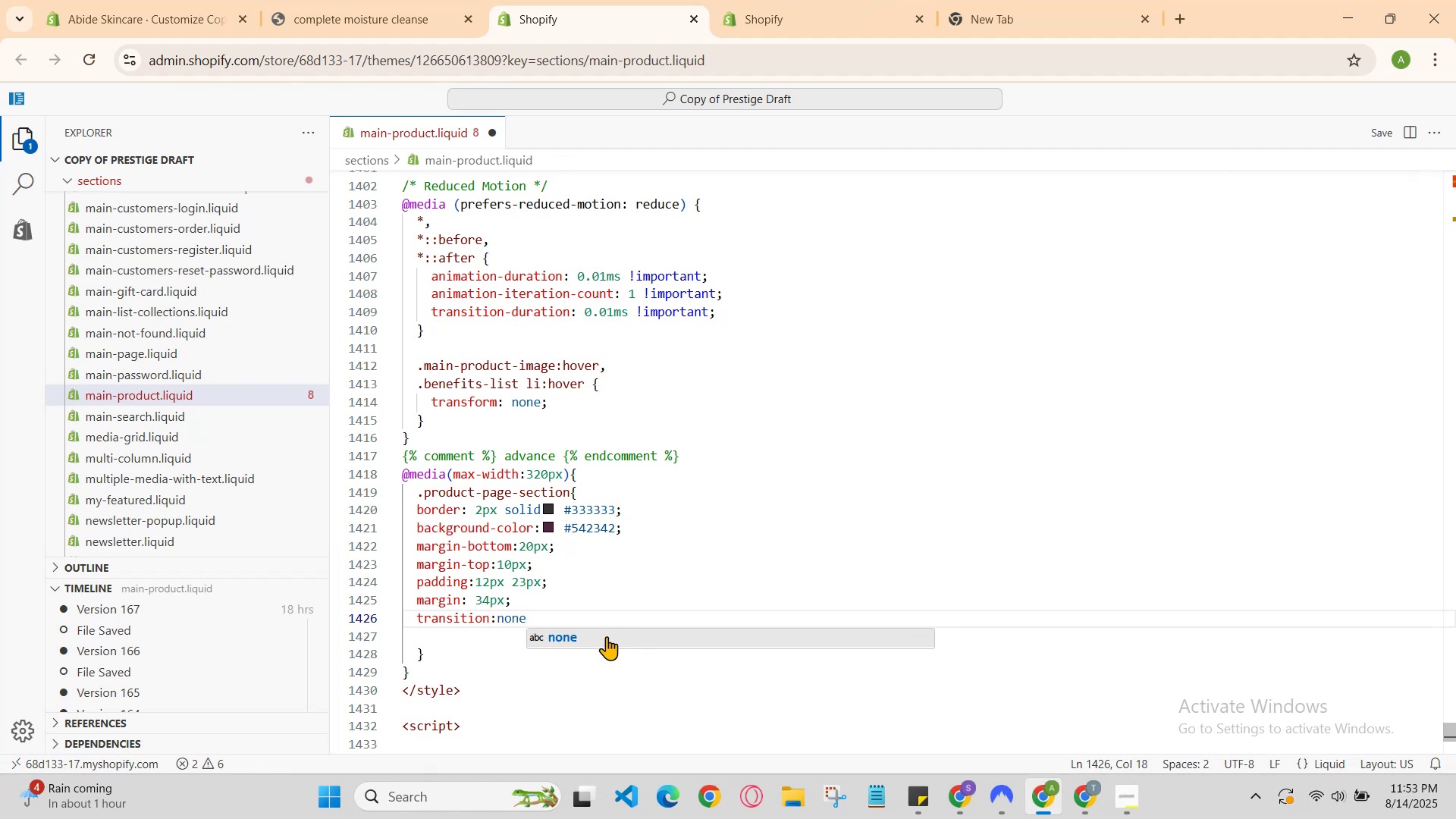 
key(ArrowDown)
 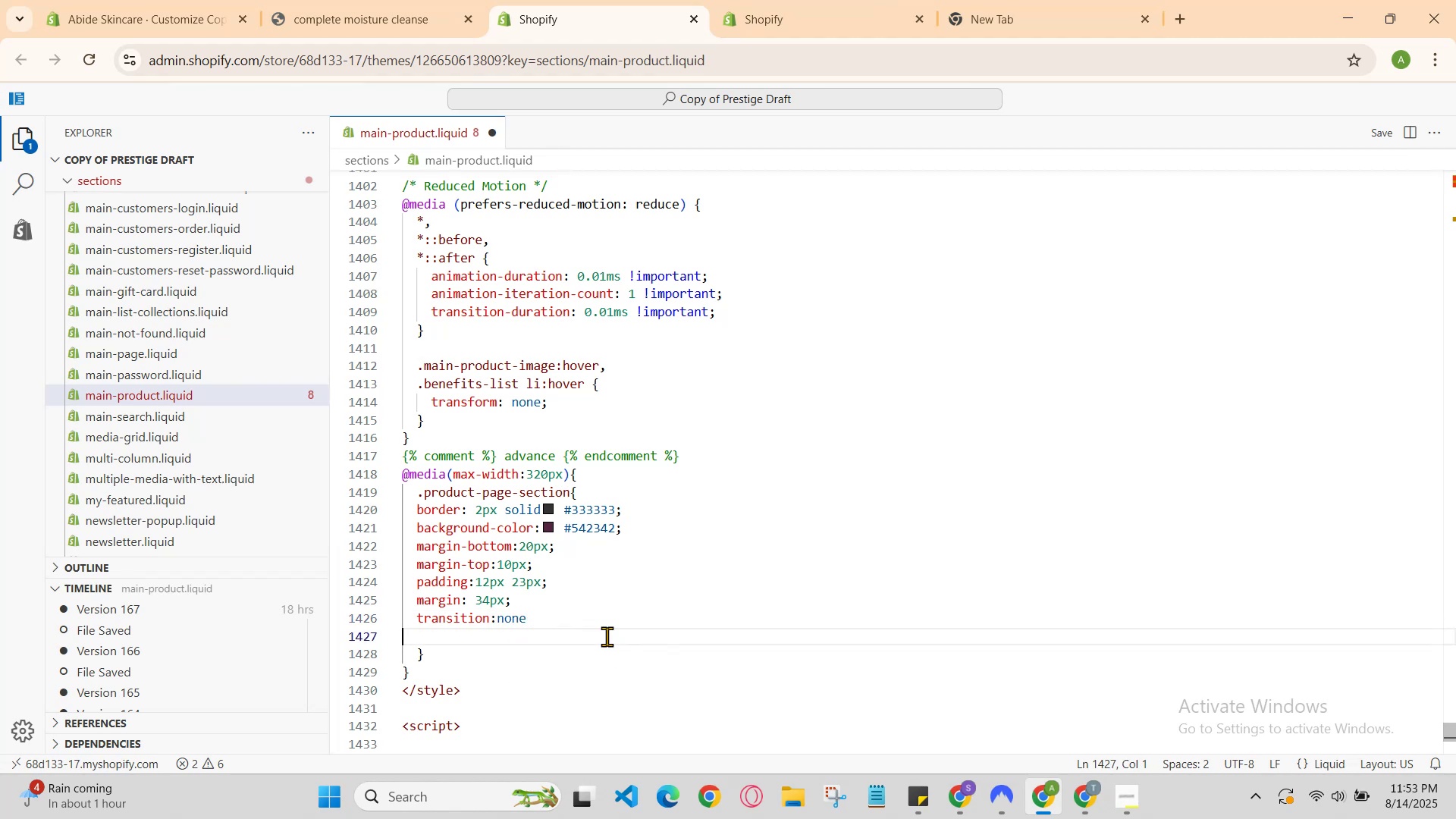 
key(ArrowUp)
 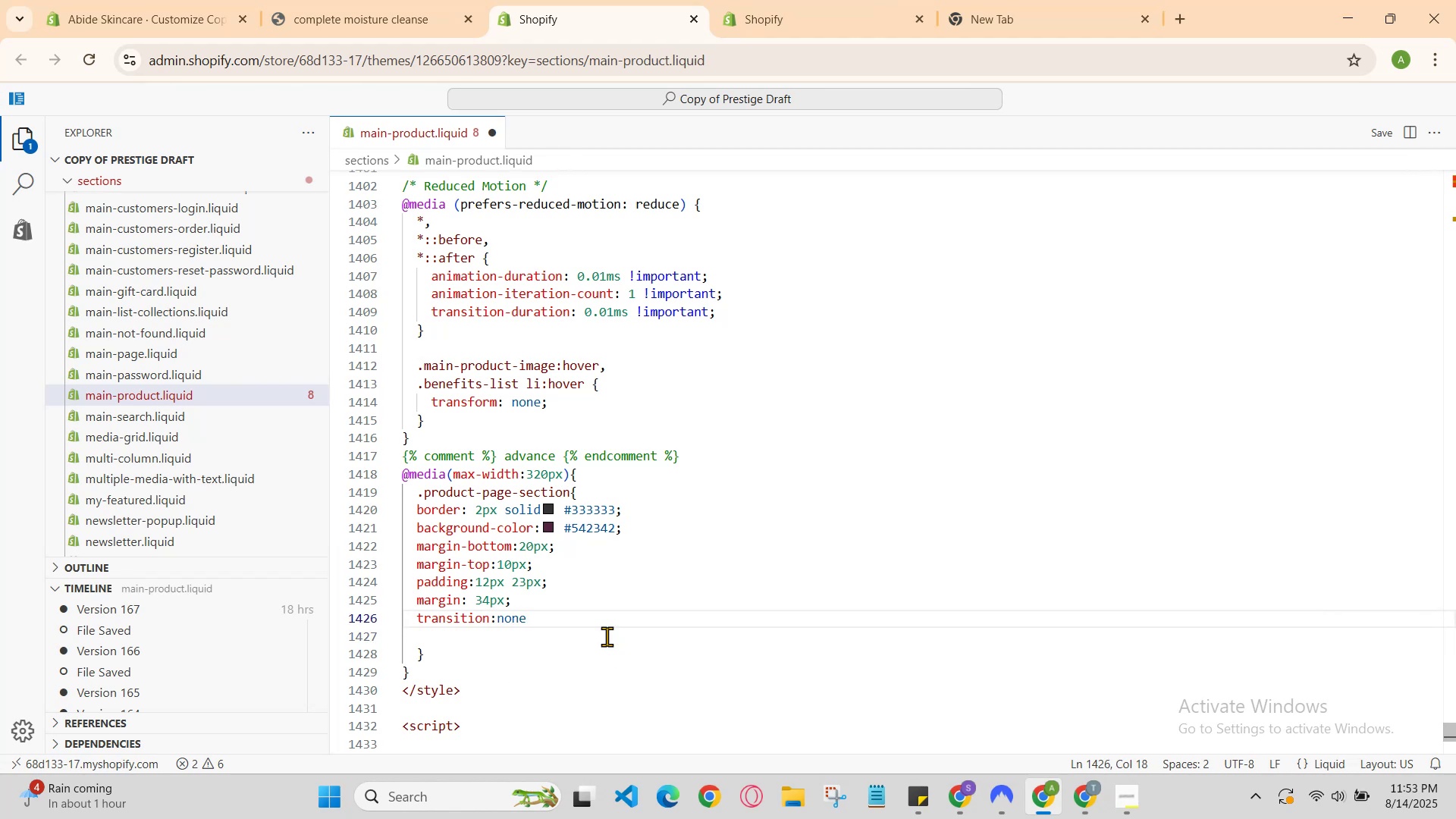 
key(Semicolon)
 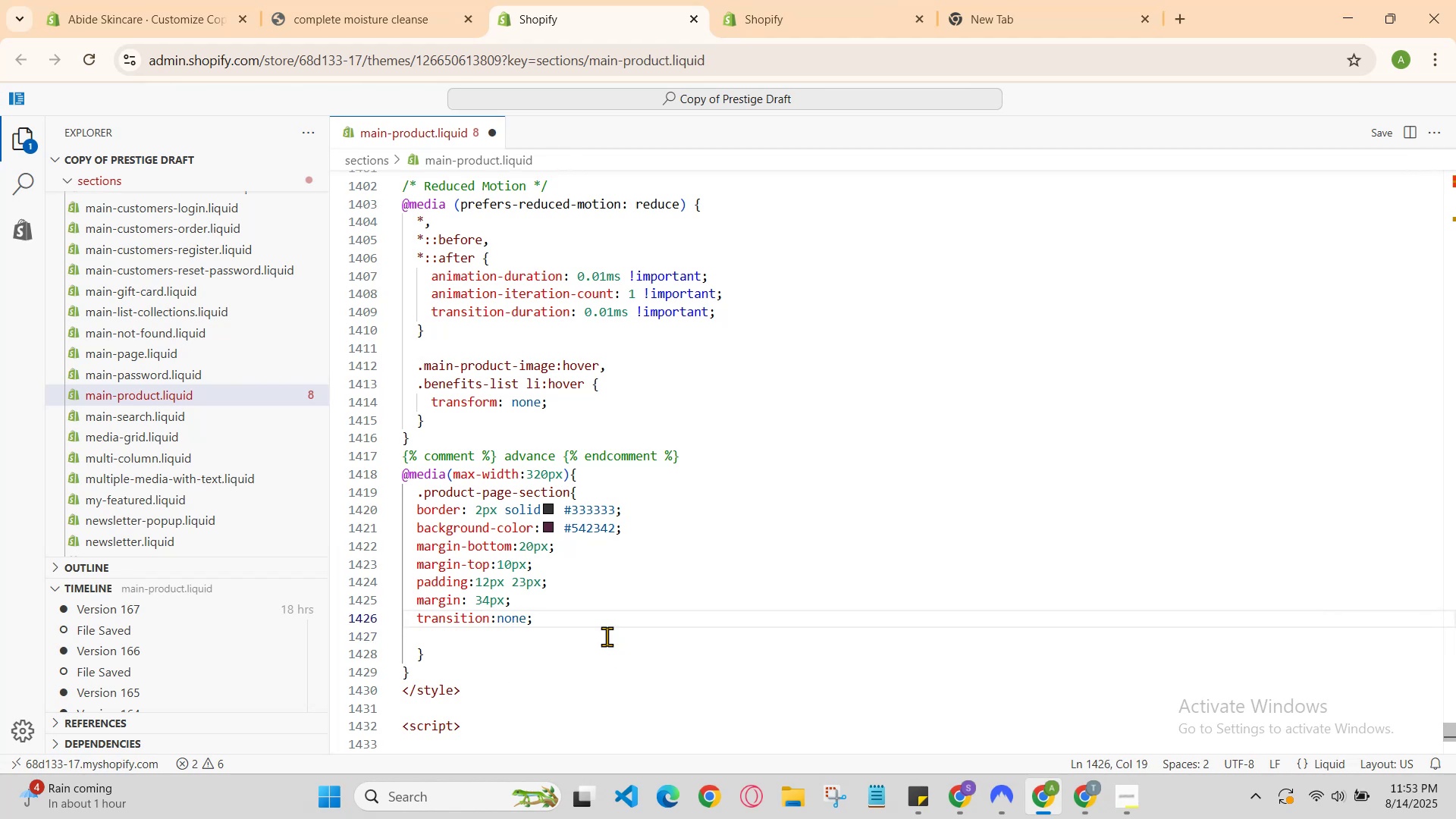 
key(Enter)
 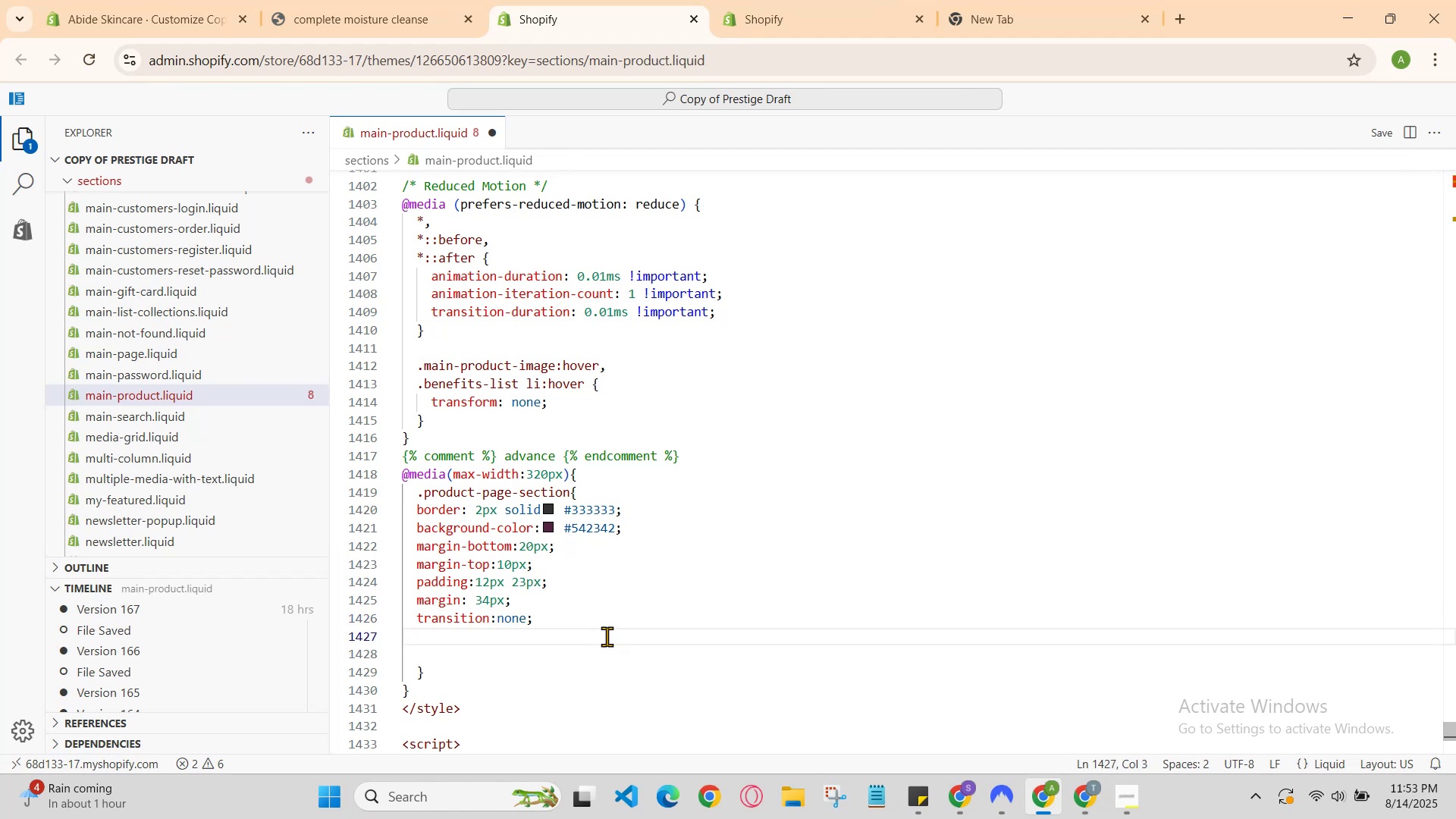 
key(ArrowDown)
 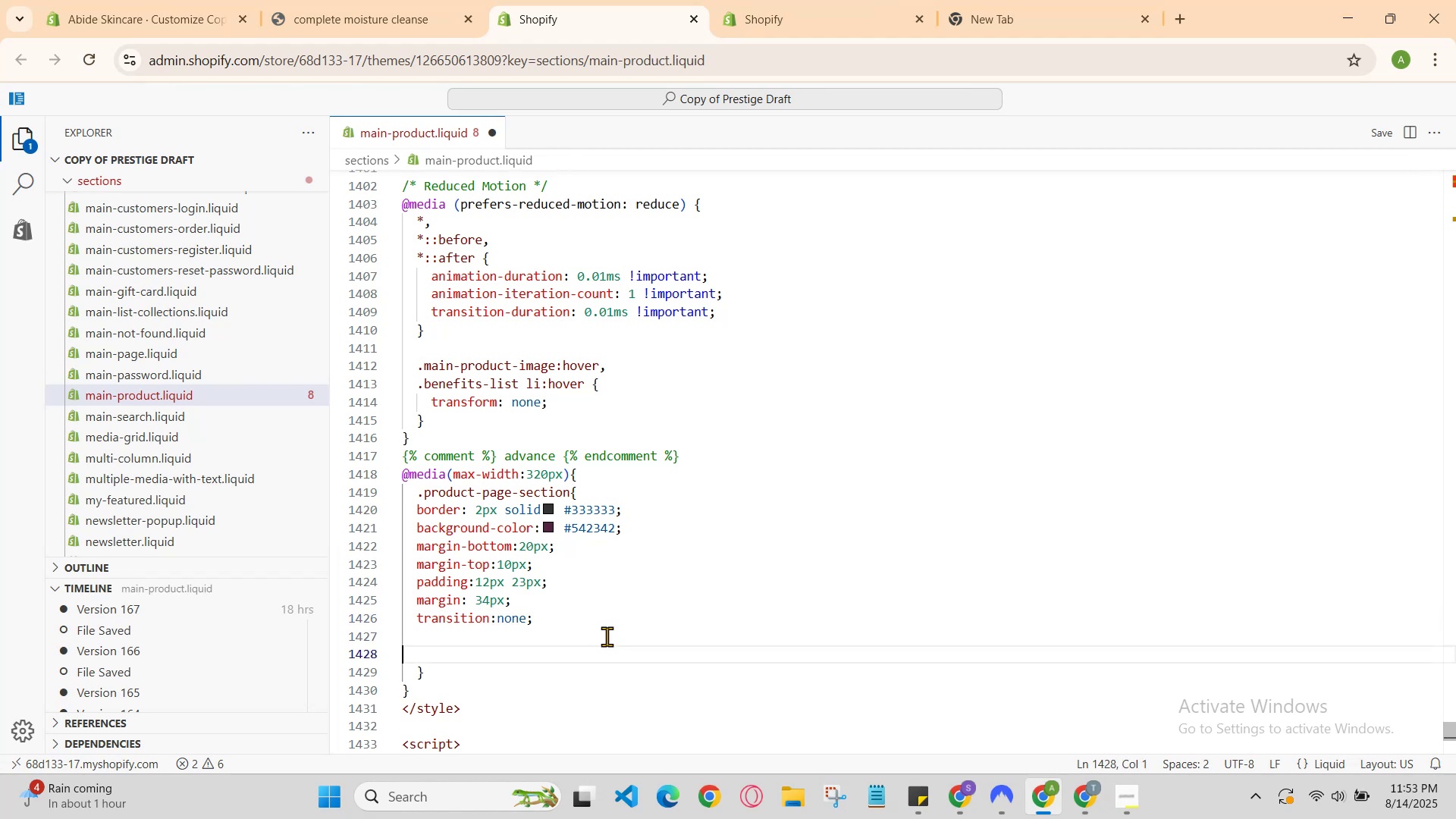 
key(ArrowUp)
 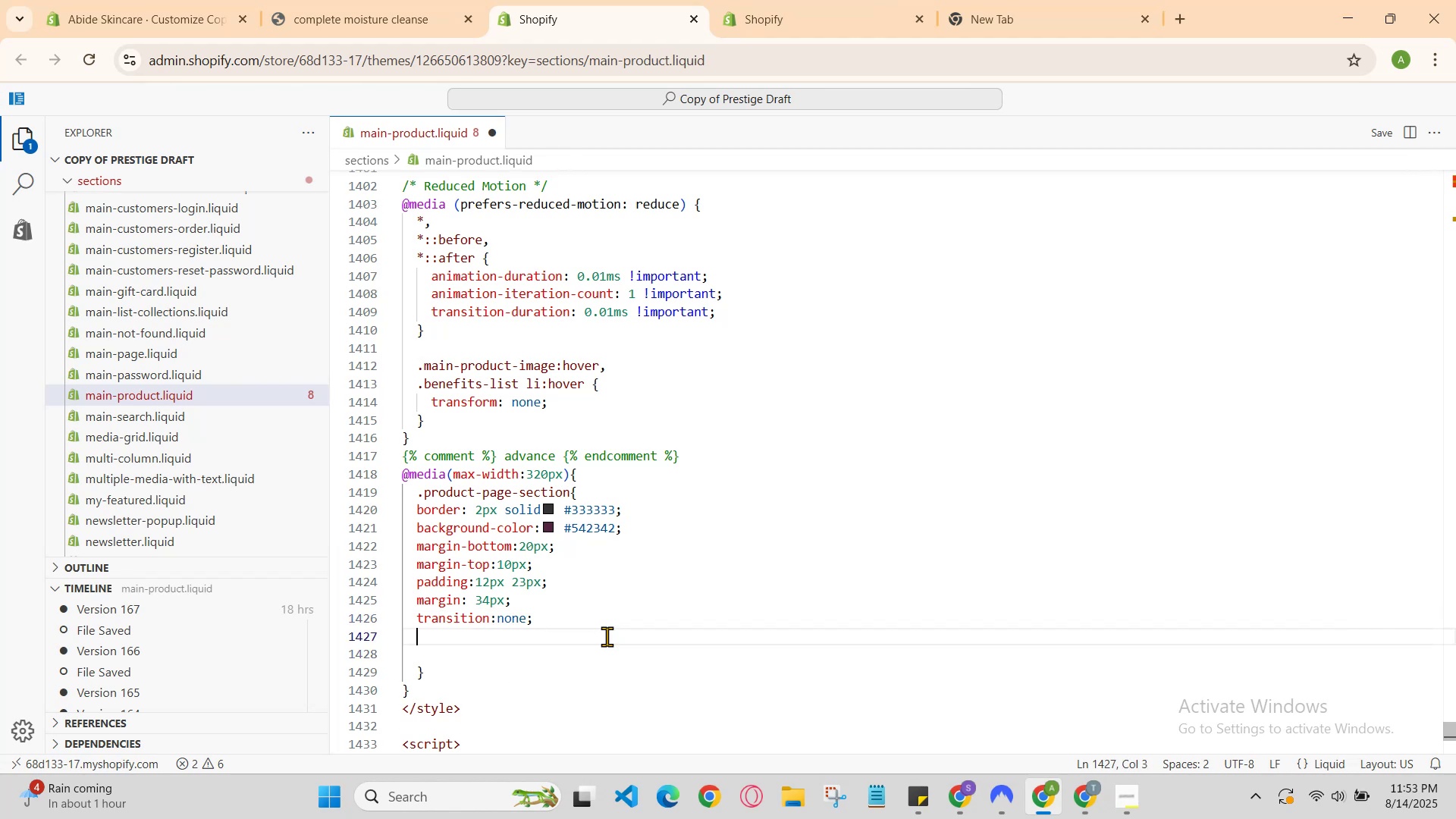 
key(ArrowUp)
 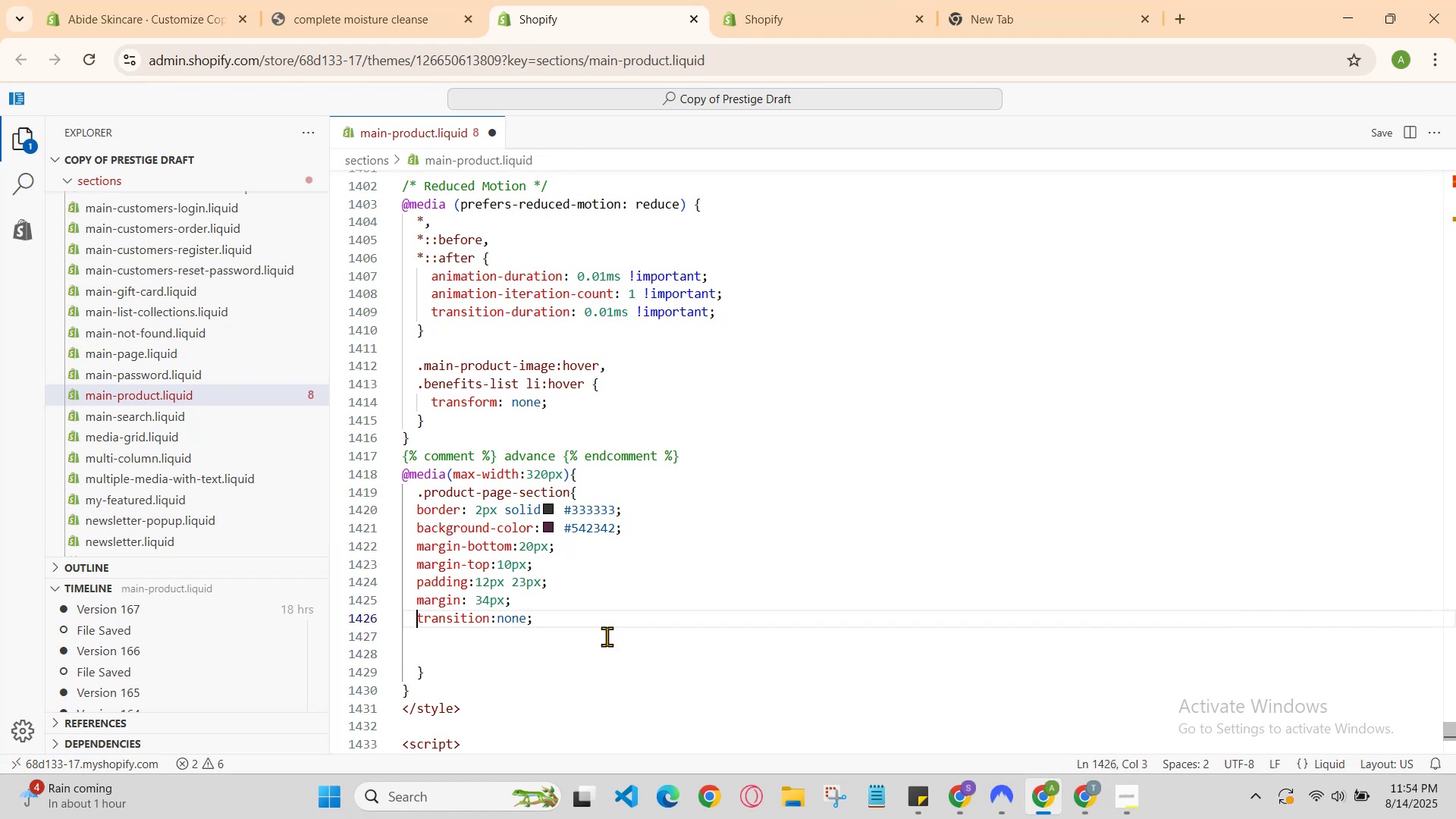 
key(ArrowUp)
 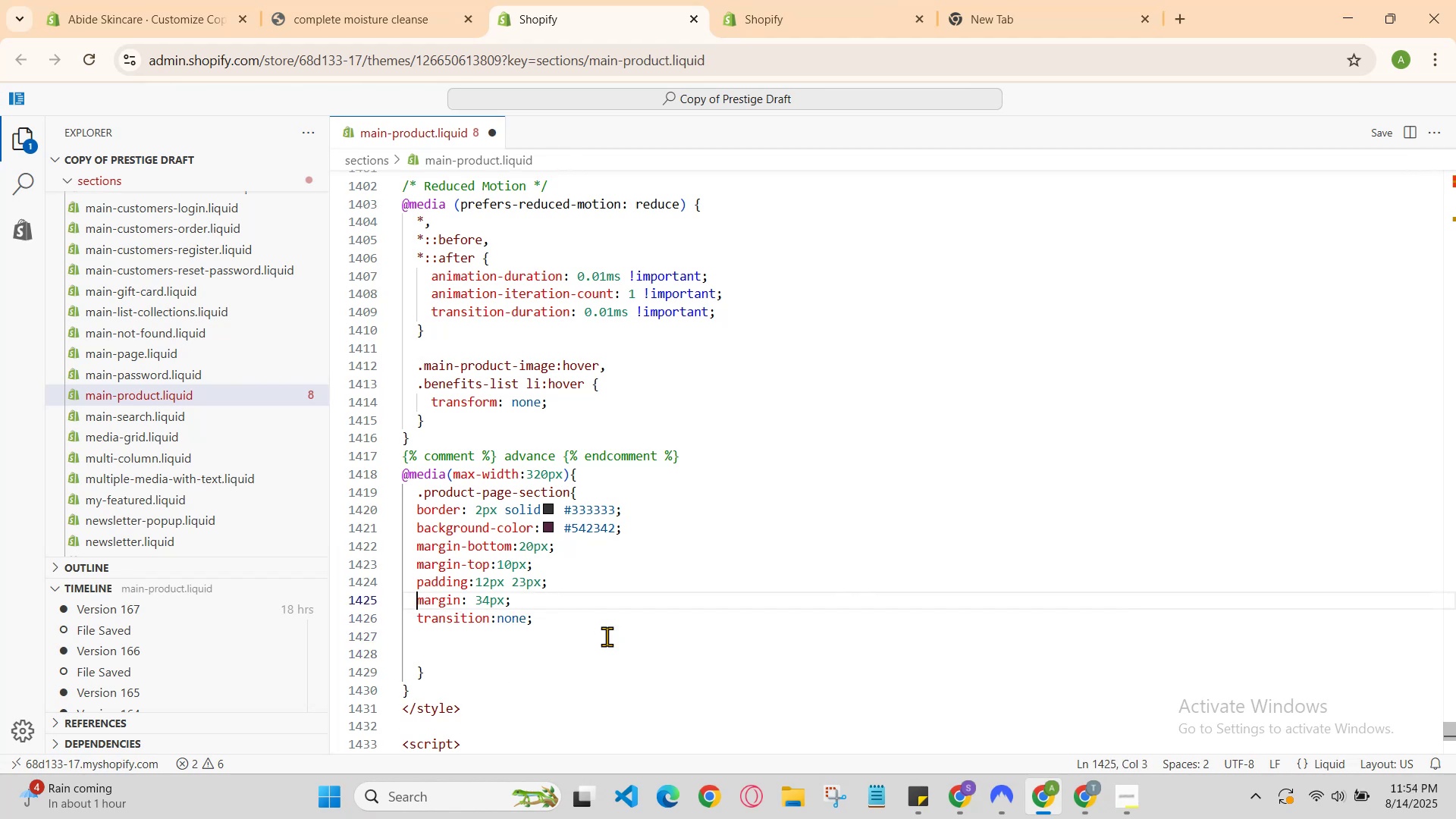 
key(ArrowUp)
 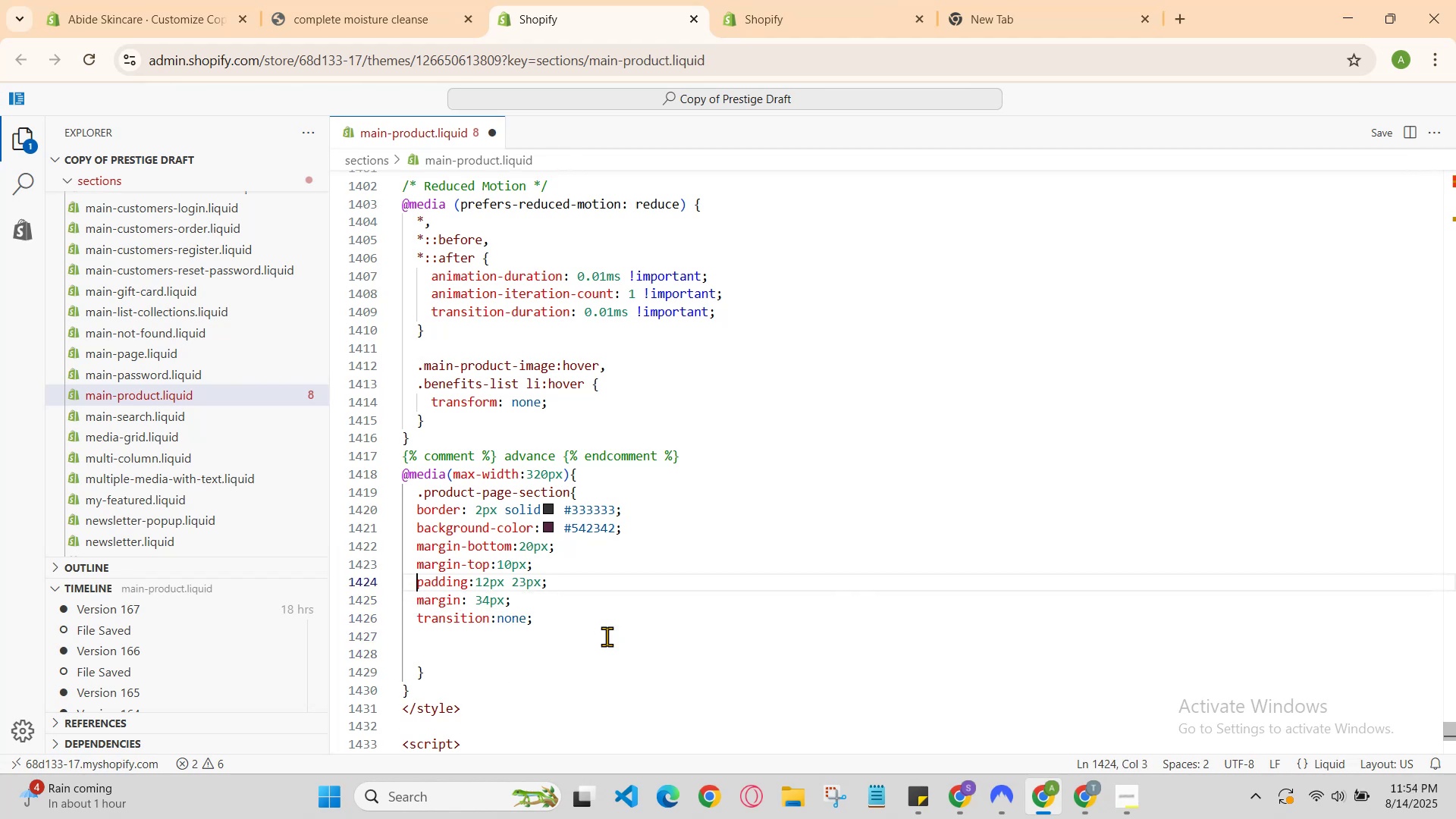 
key(ArrowUp)
 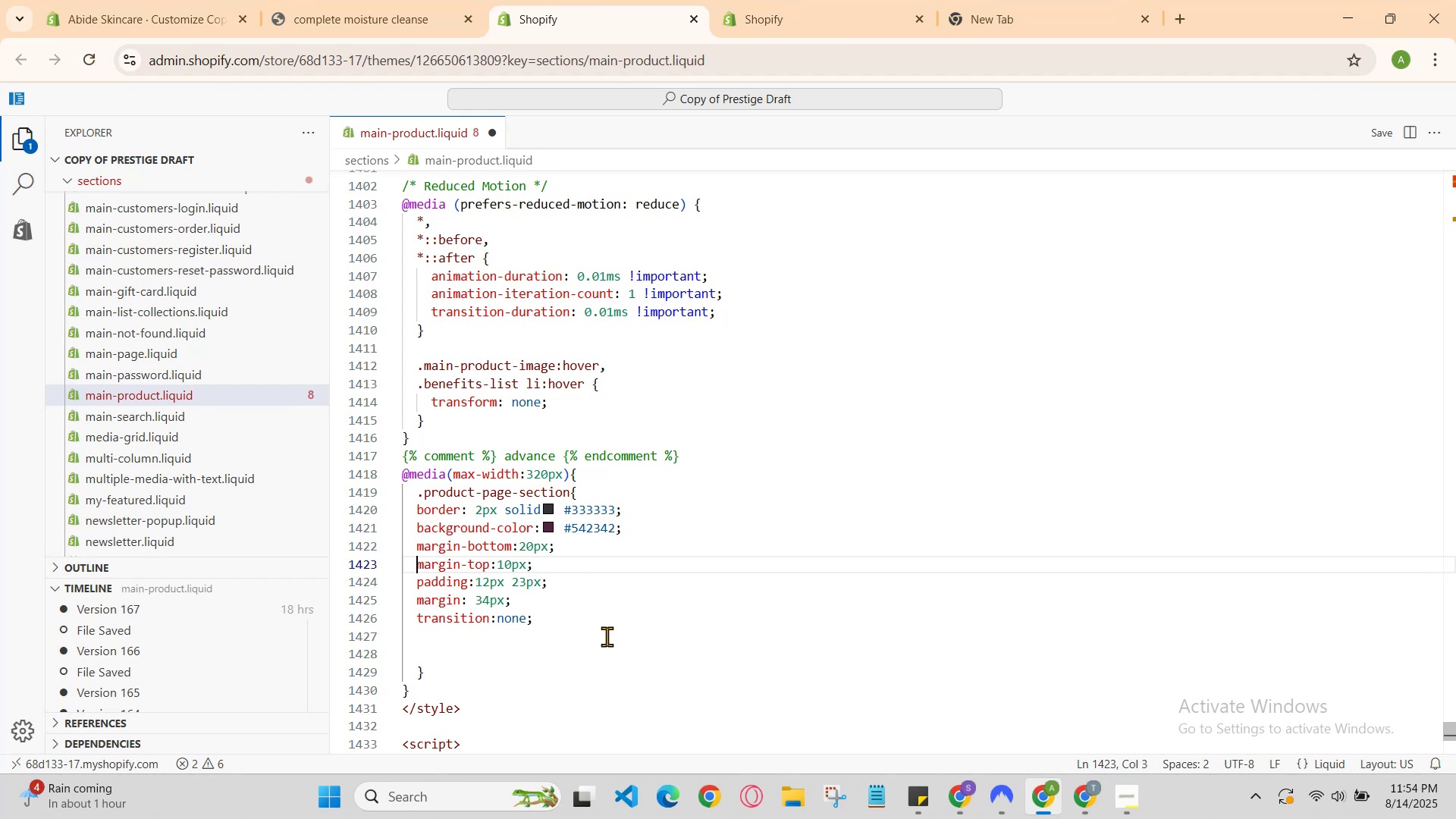 
key(ArrowUp)
 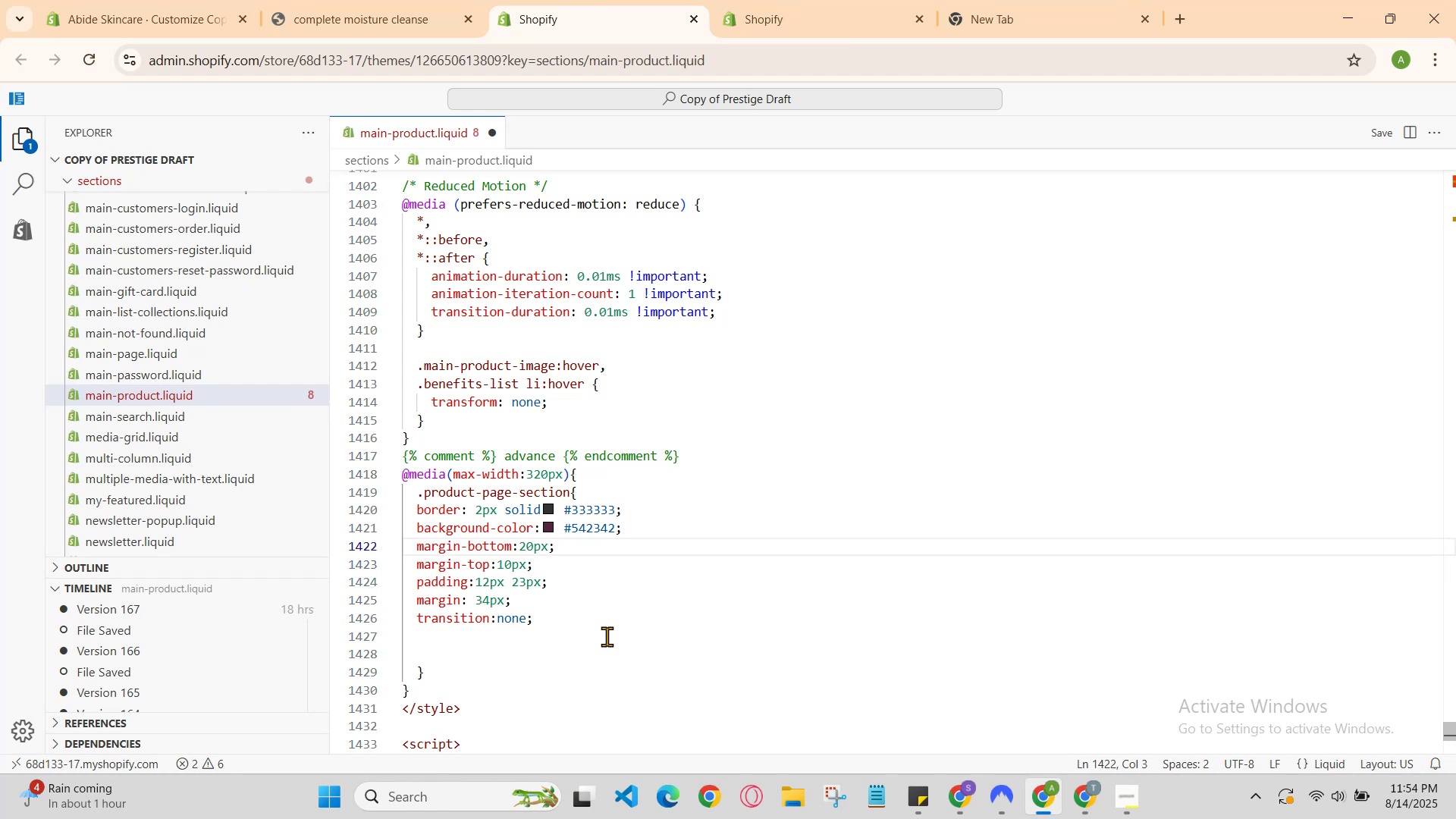 
key(ArrowUp)
 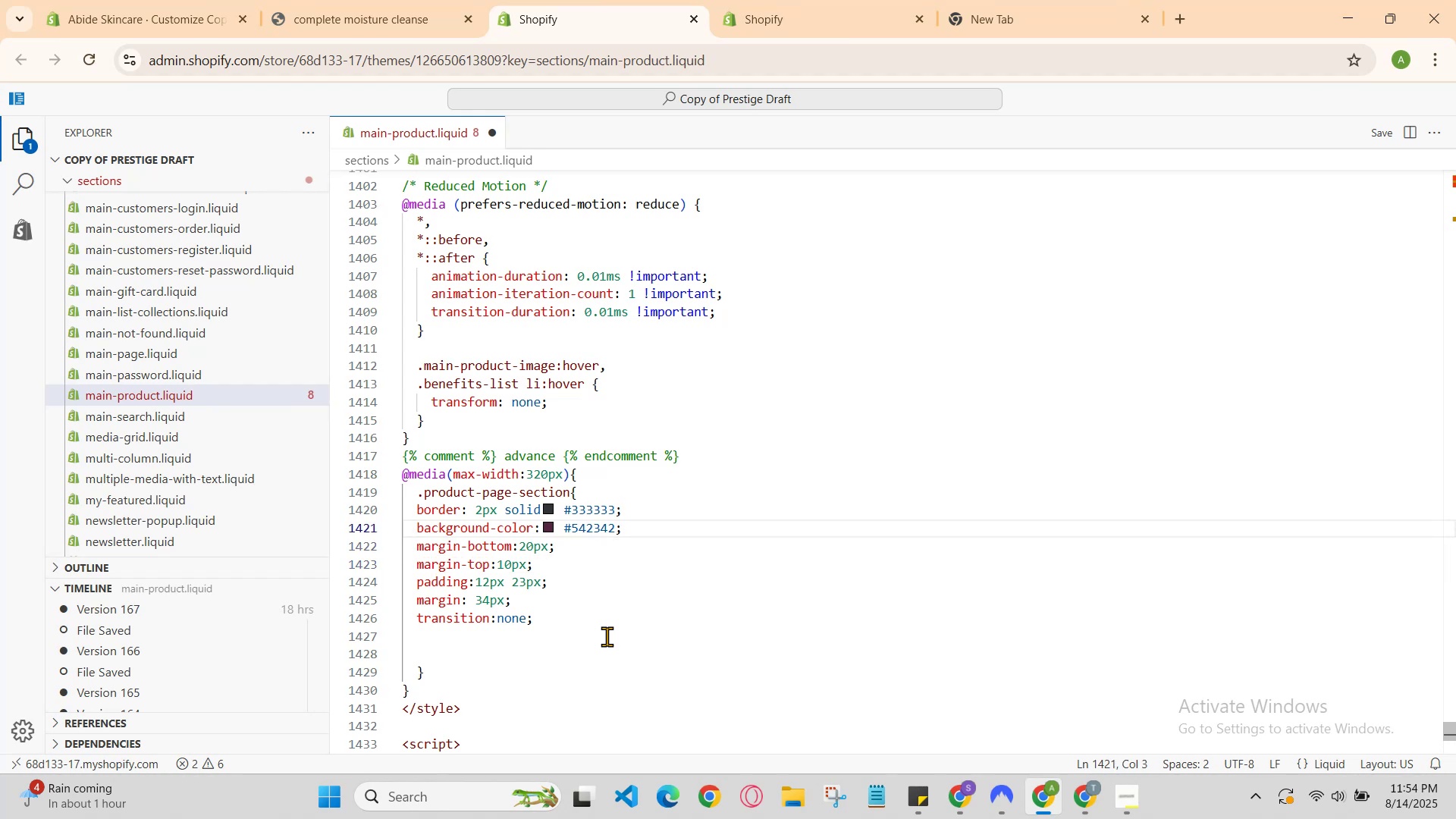 
key(ArrowUp)
 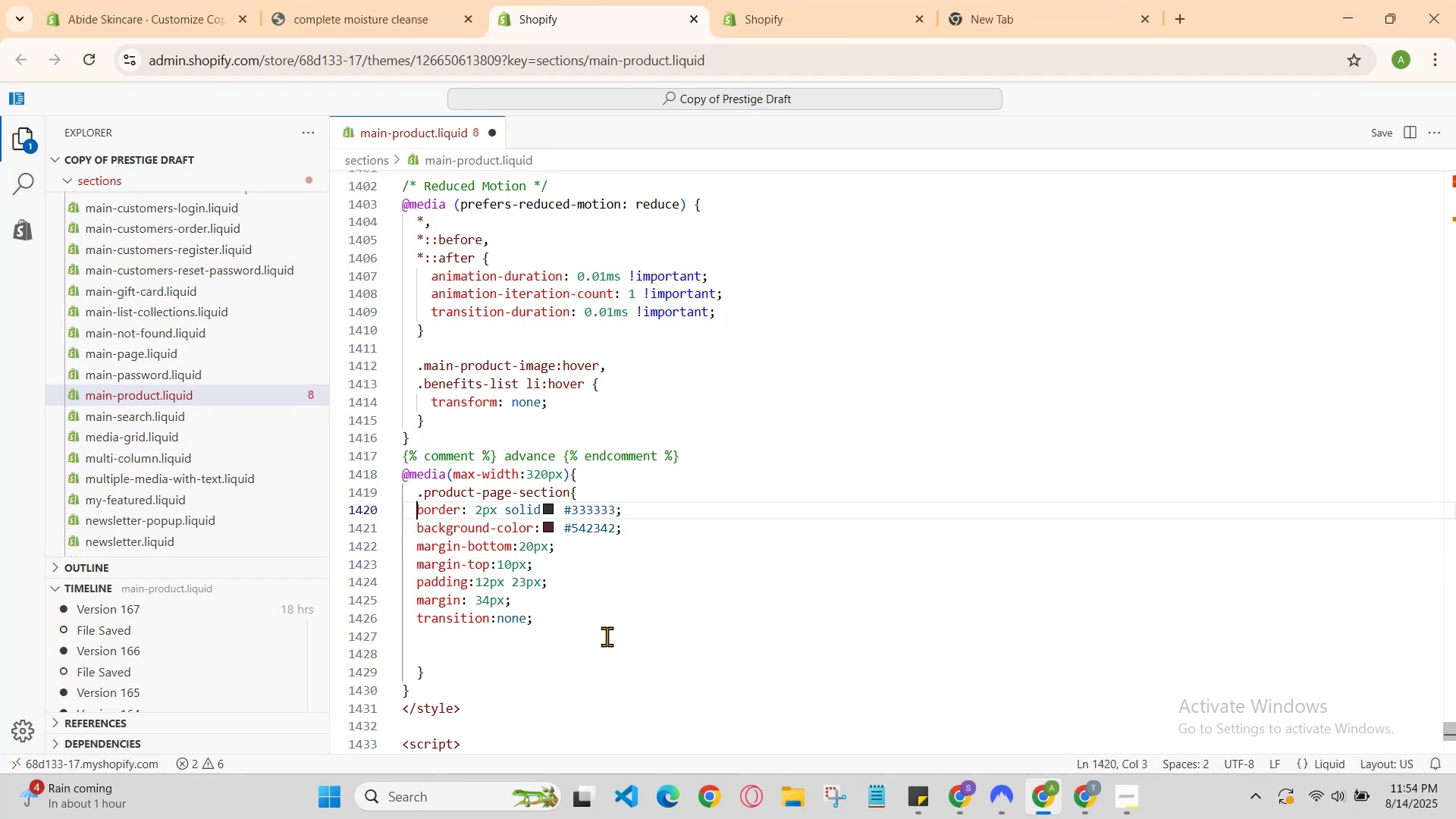 
key(ArrowUp)
 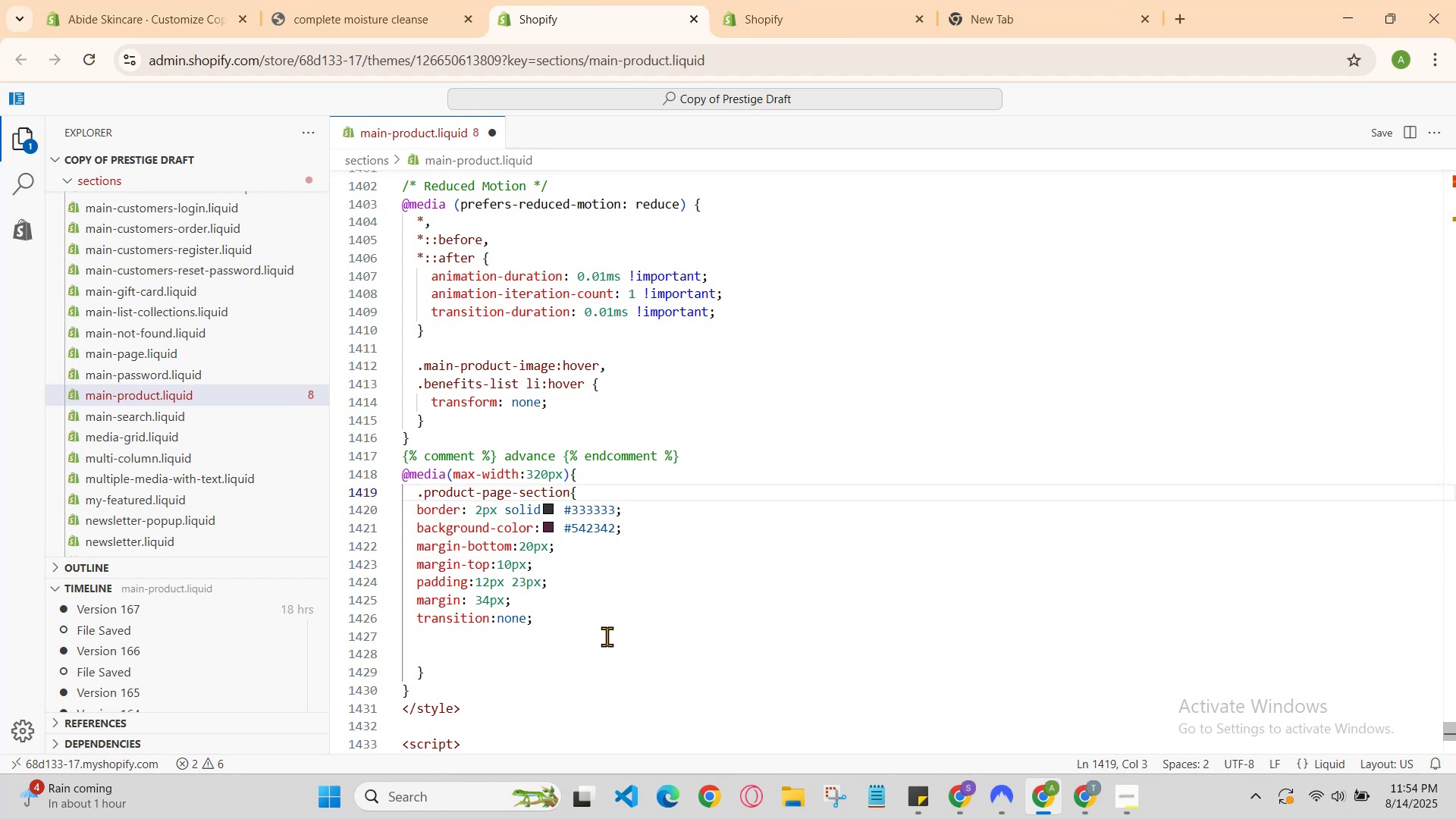 
key(ArrowUp)
 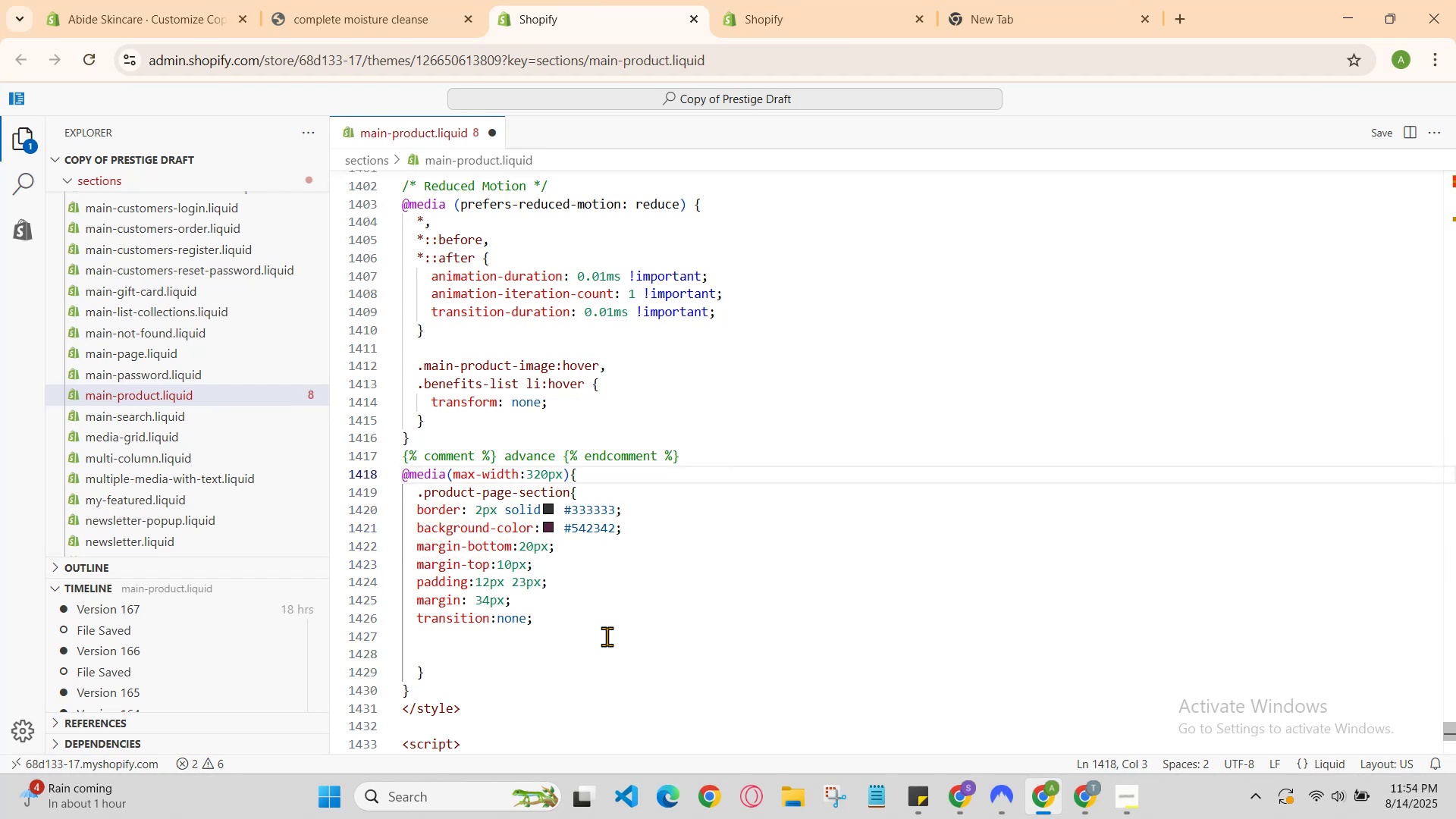 
key(ArrowDown)
 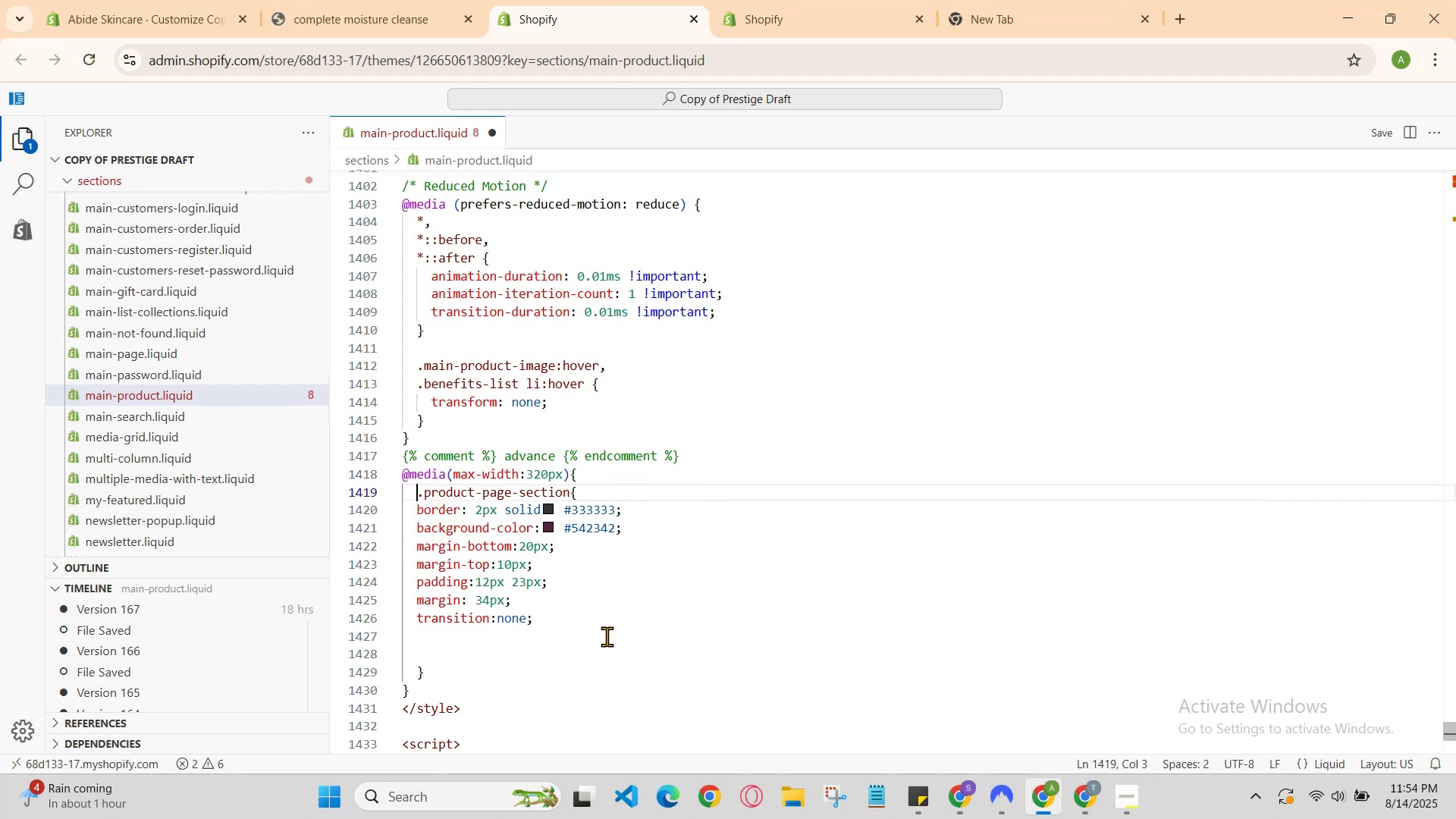 
key(ArrowDown)
 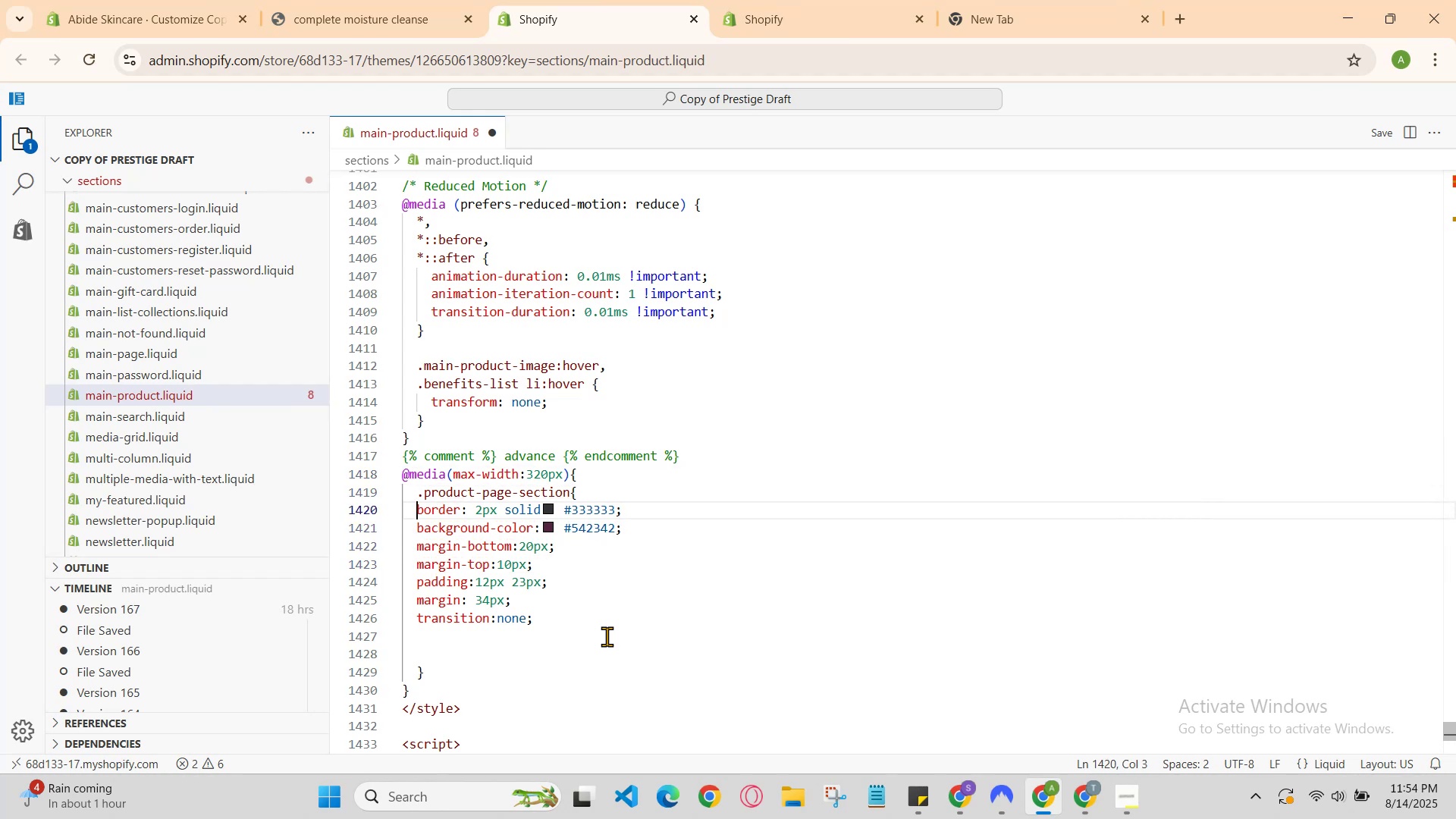 
key(ArrowDown)
 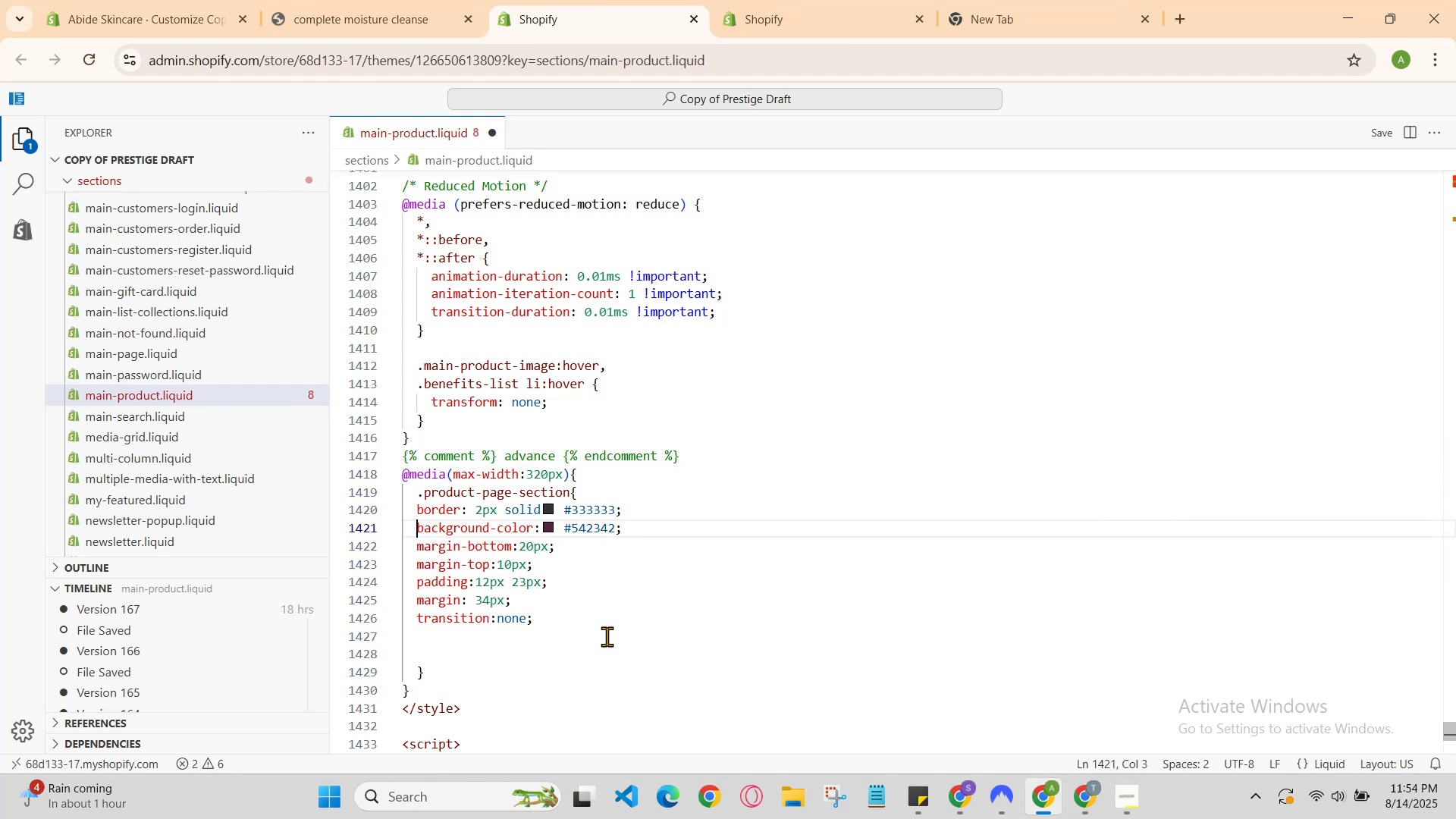 
key(ArrowDown)
 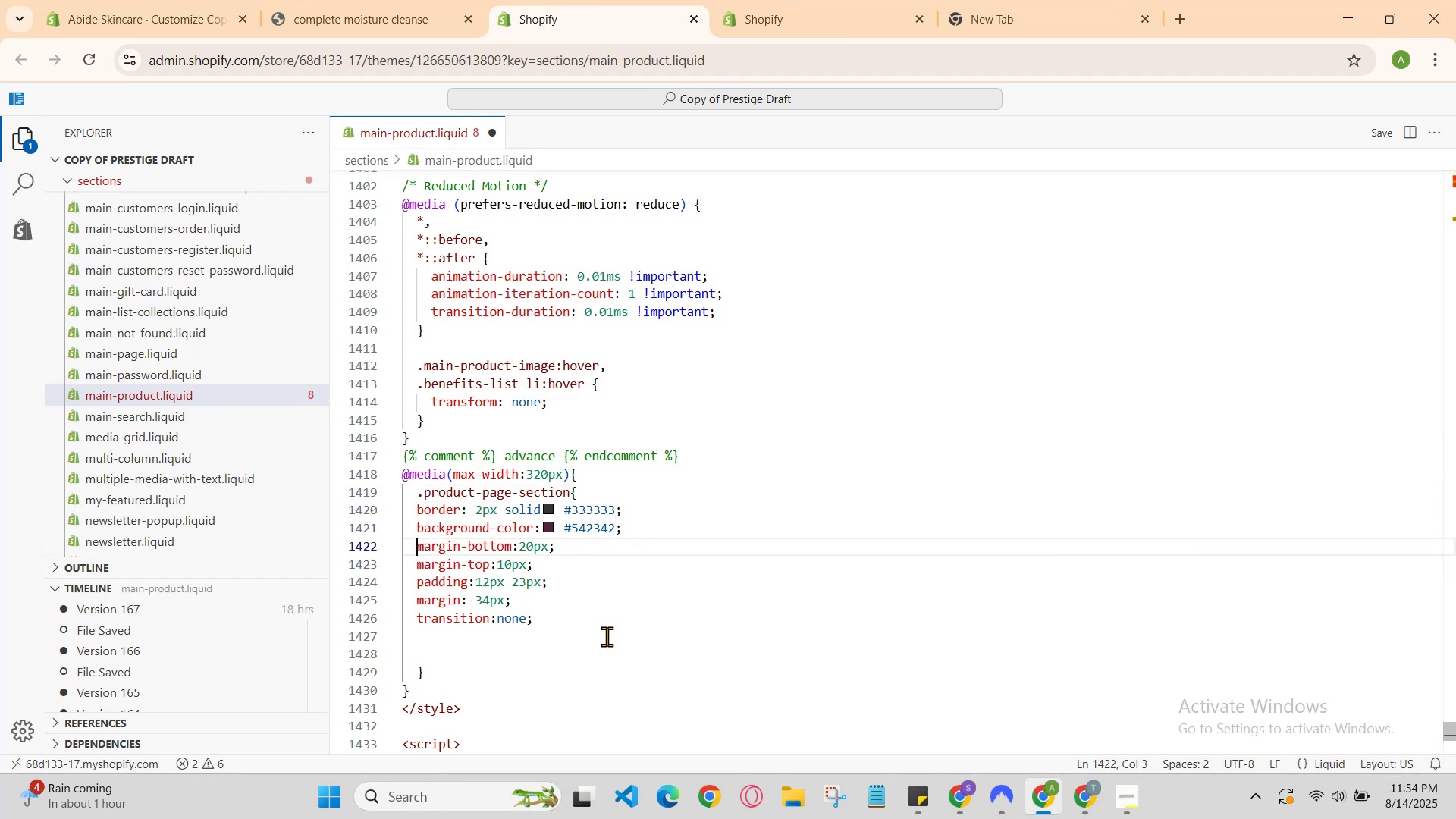 
key(ArrowUp)
 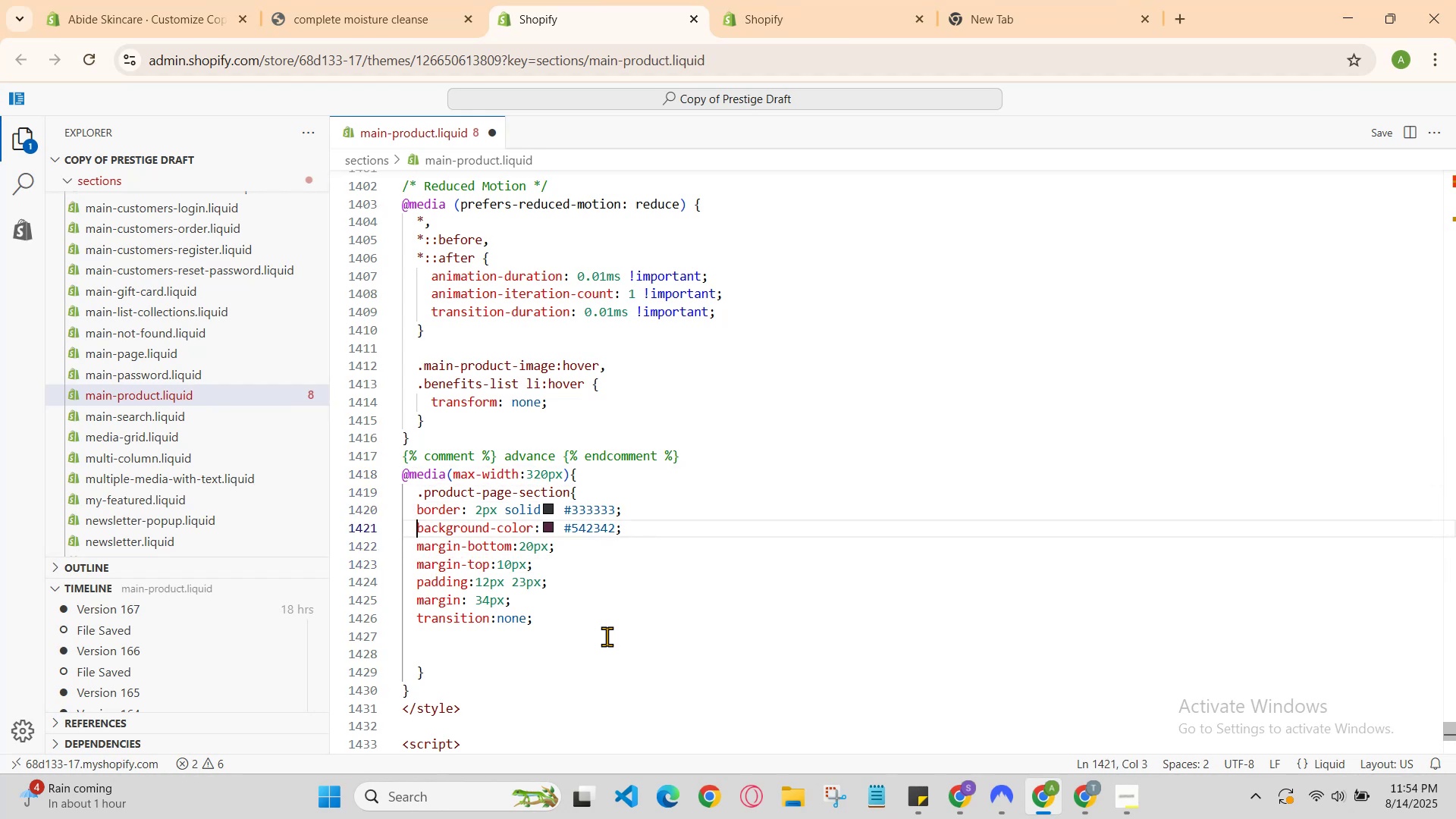 
key(ArrowUp)
 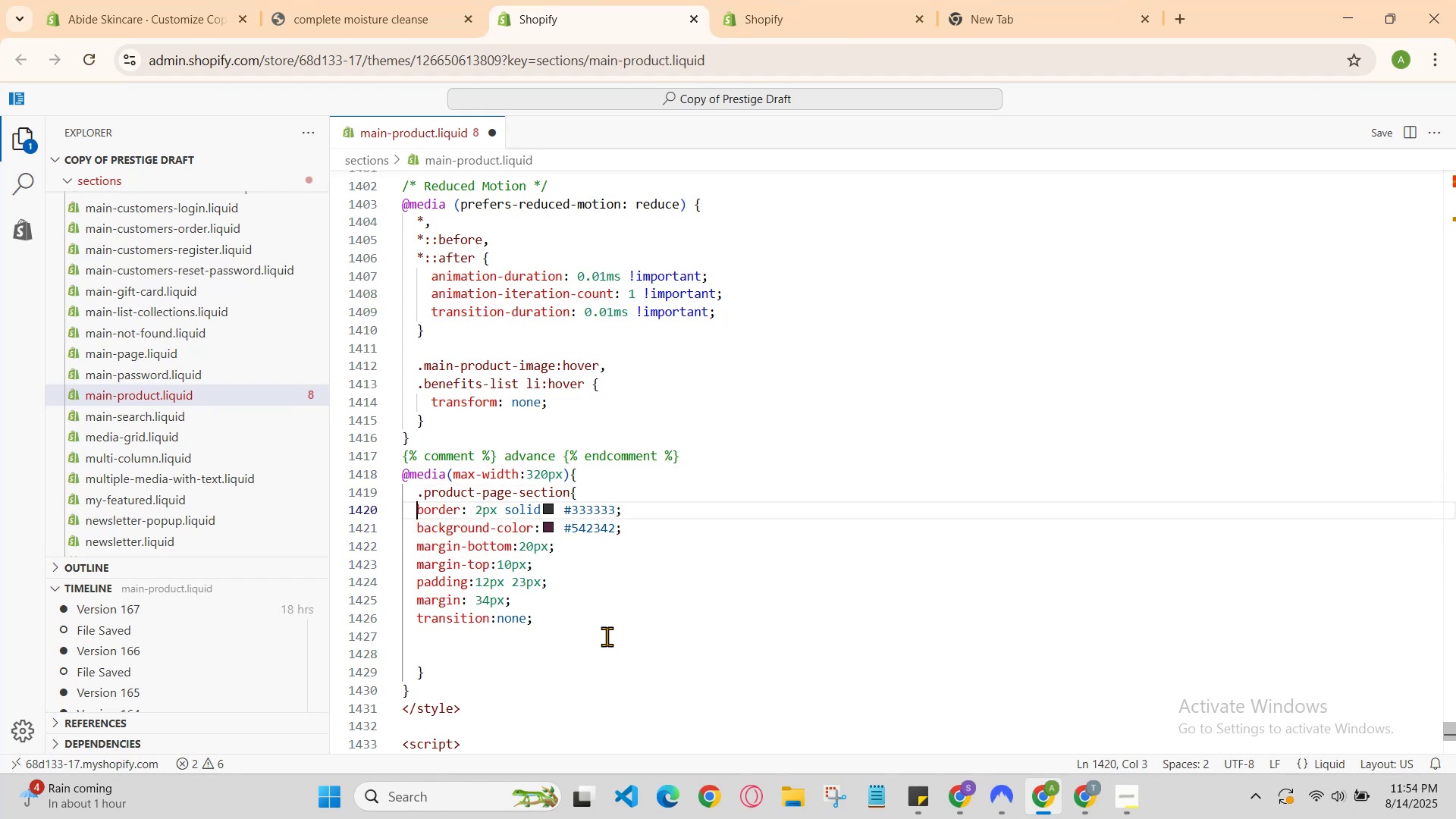 
key(ArrowUp)
 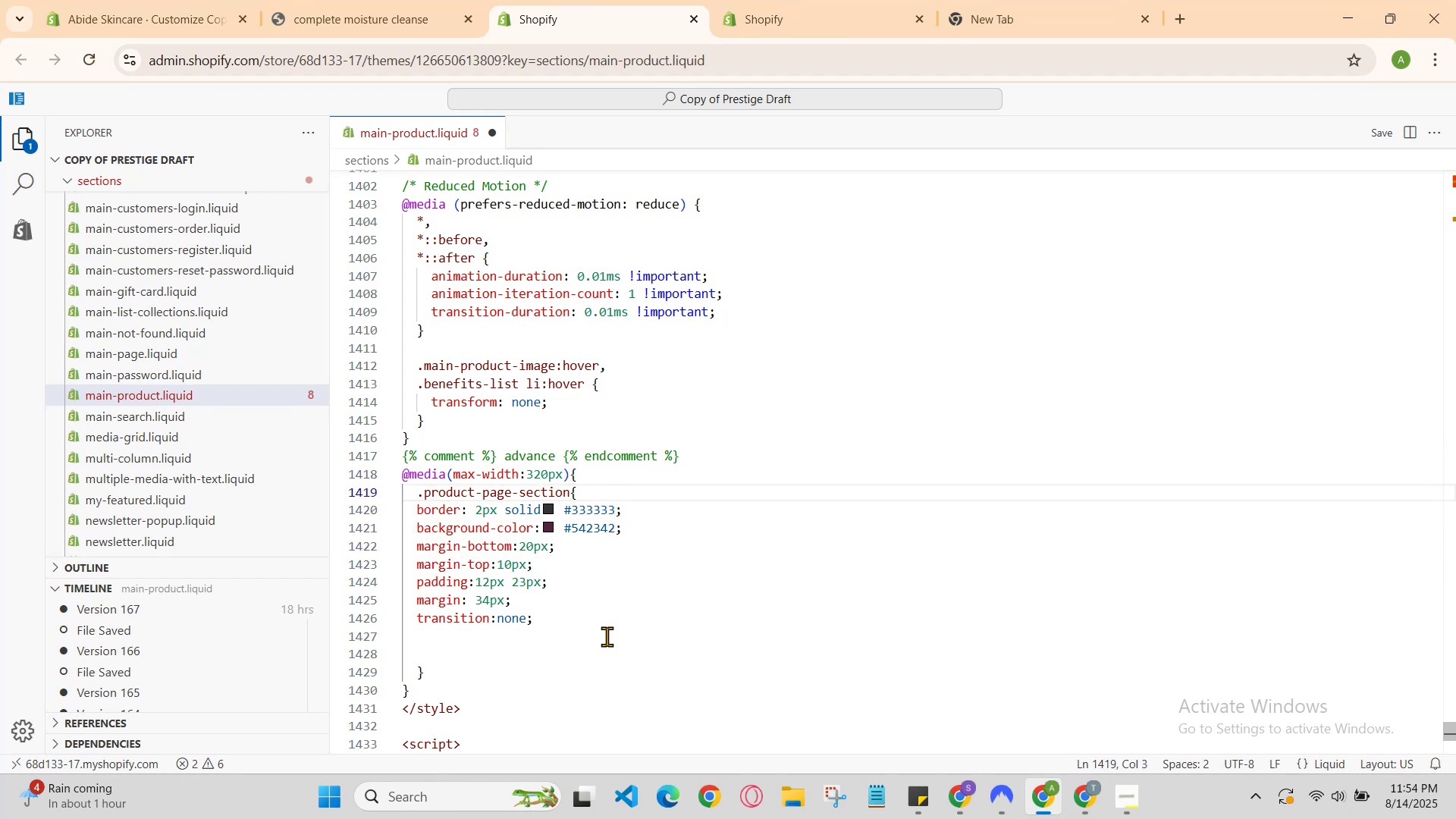 
key(ArrowDown)
 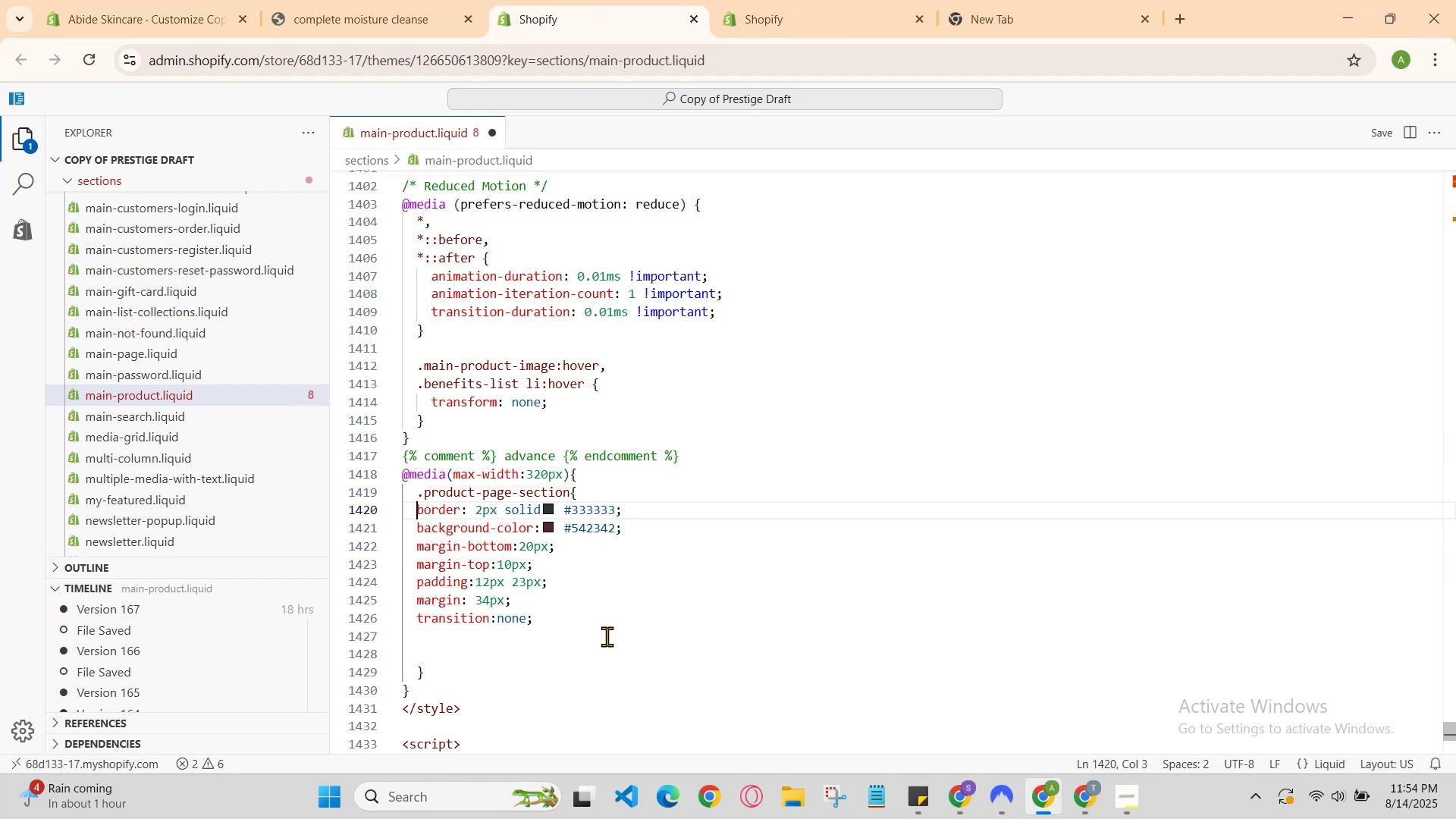 
key(ArrowDown)
 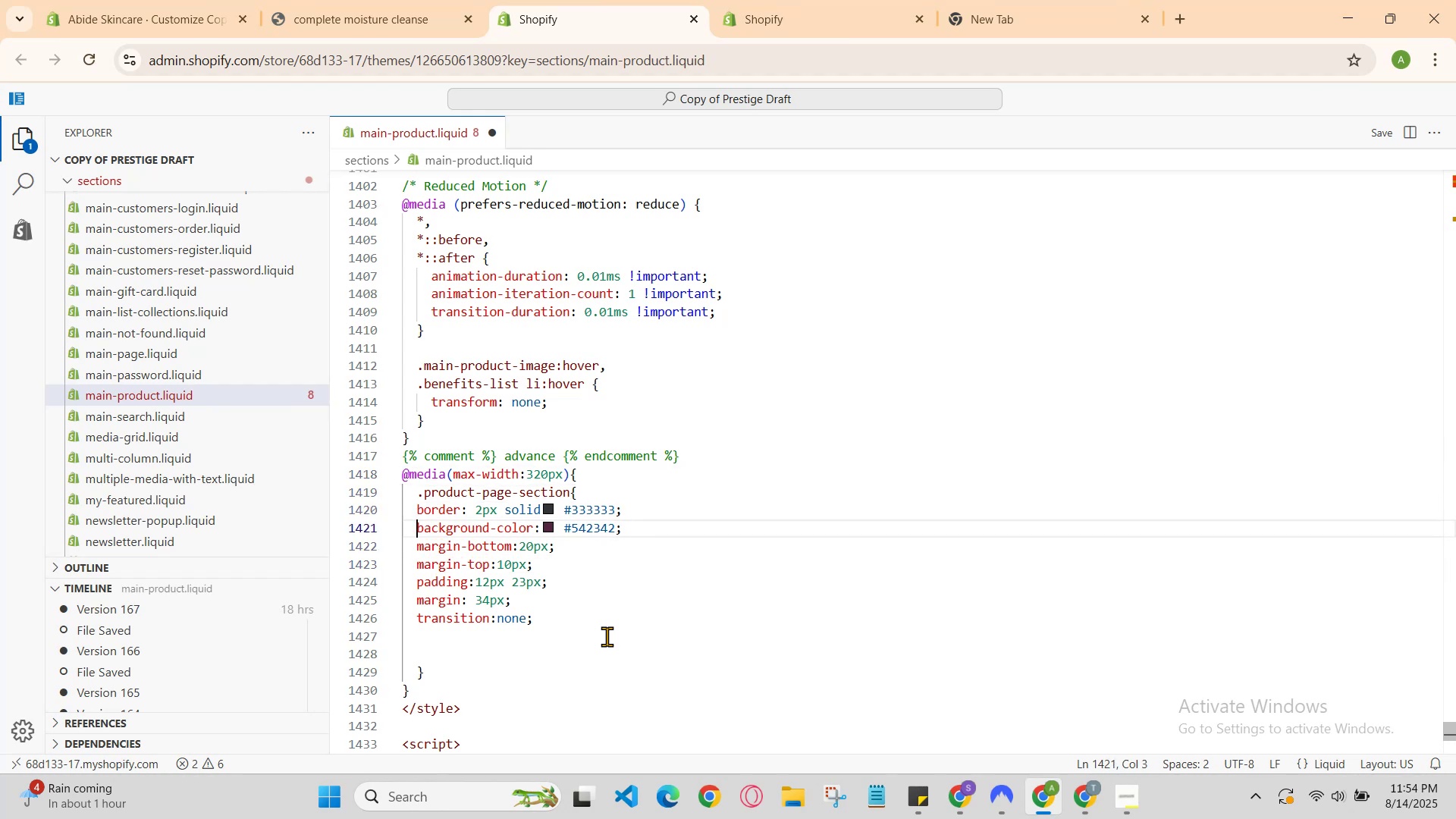 
key(ArrowDown)
 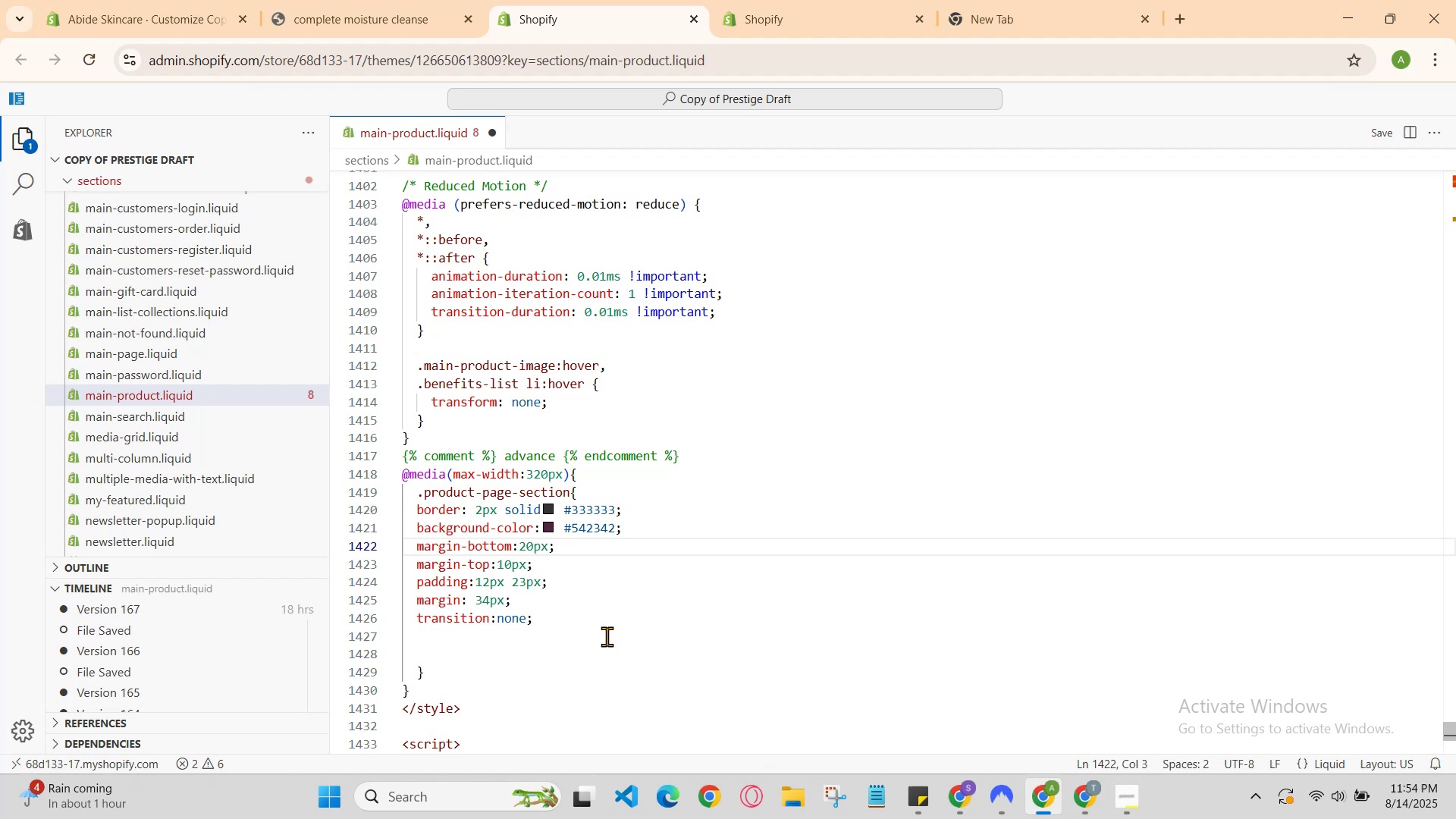 
key(ArrowDown)
 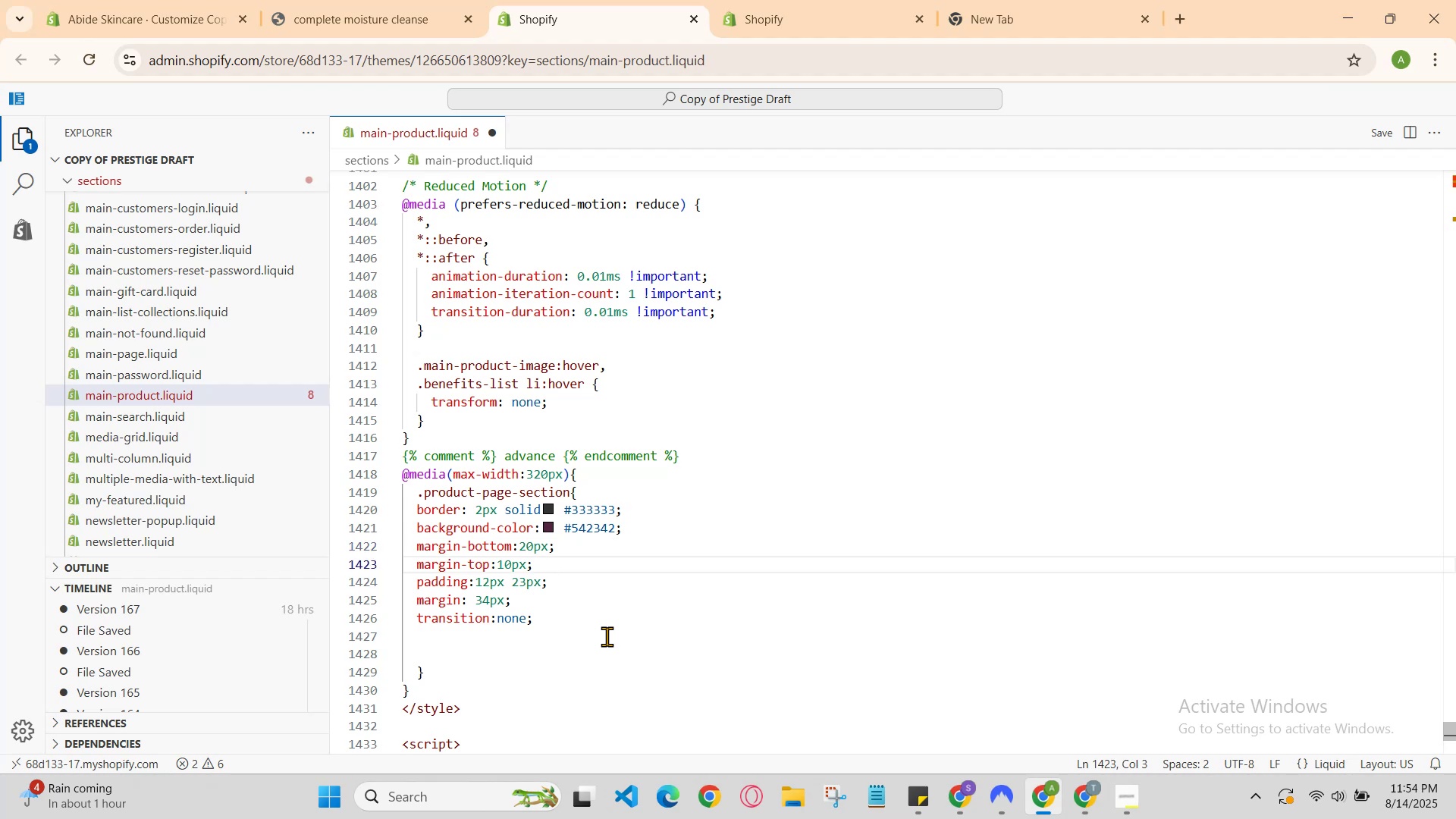 
key(ArrowDown)
 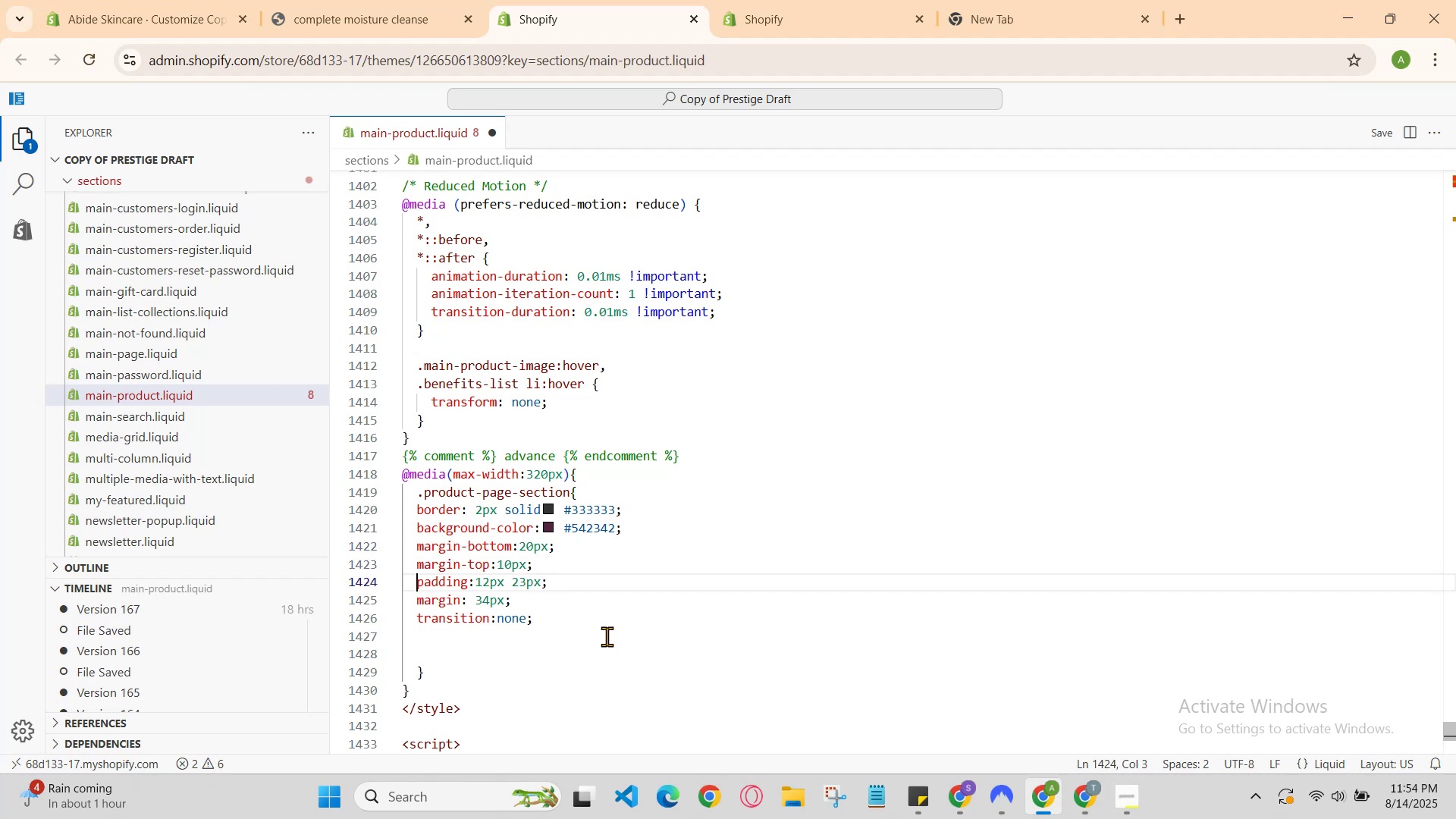 
key(ArrowUp)
 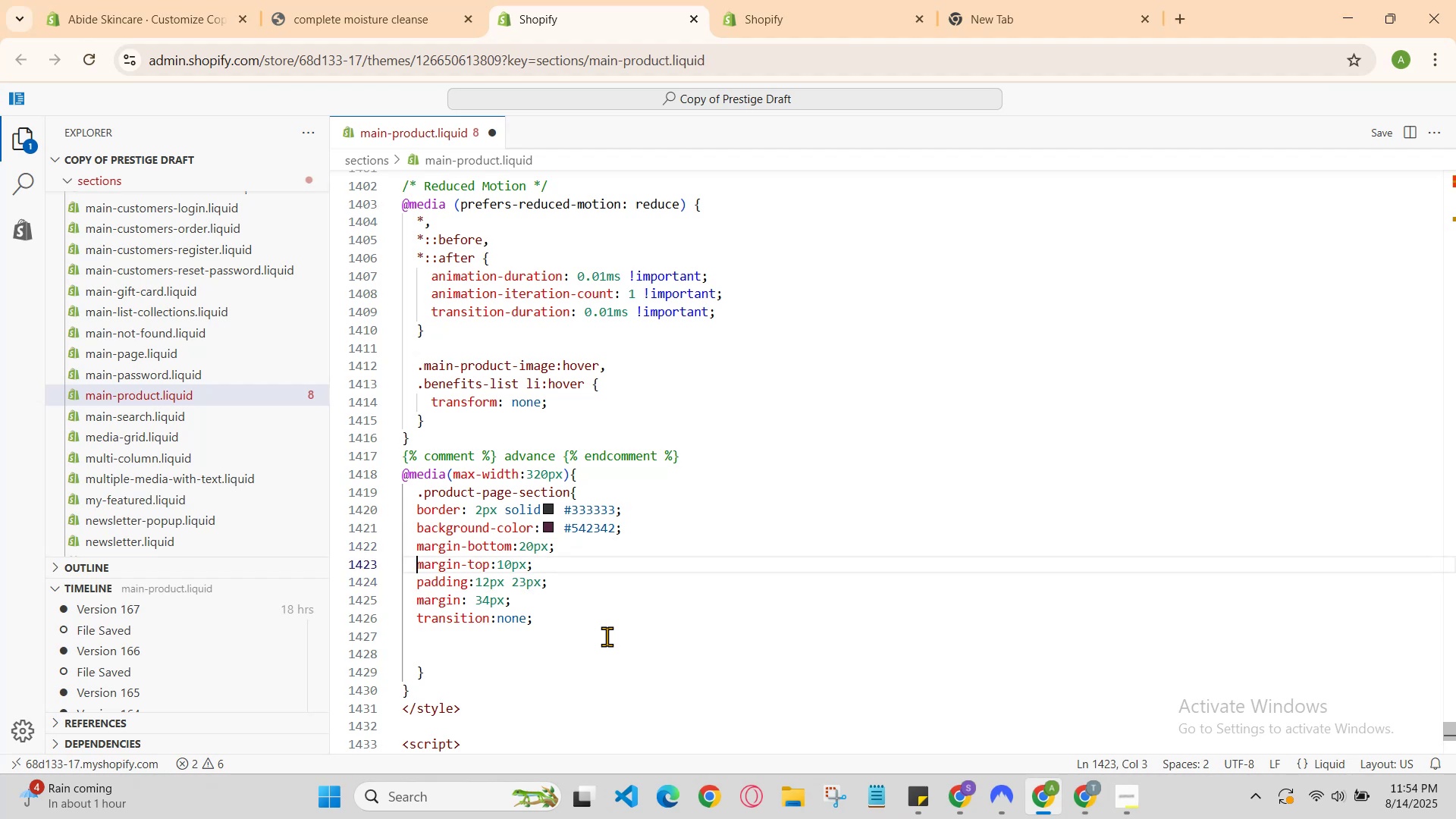 
key(ArrowUp)
 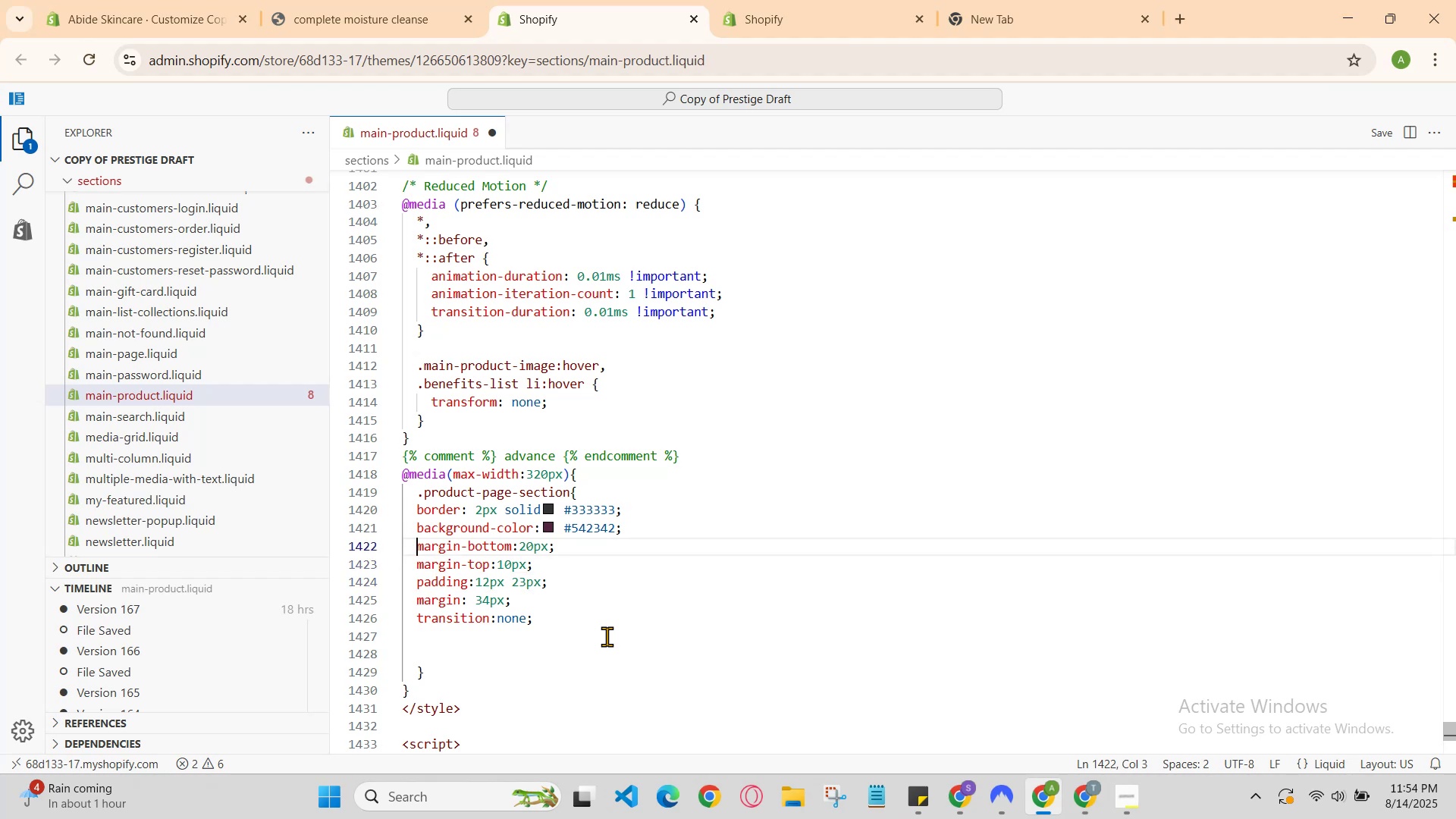 
key(ArrowUp)
 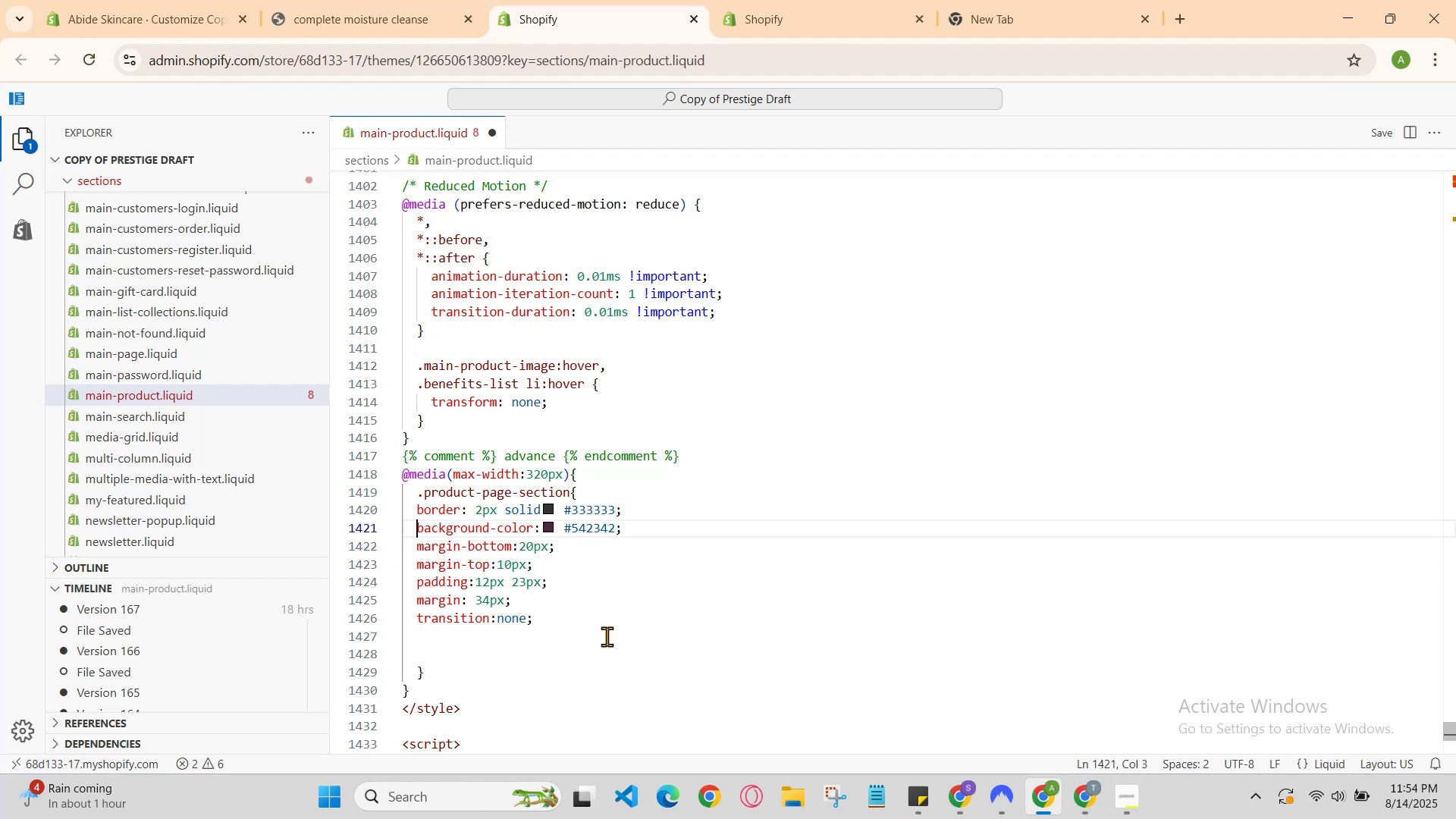 
key(ArrowUp)
 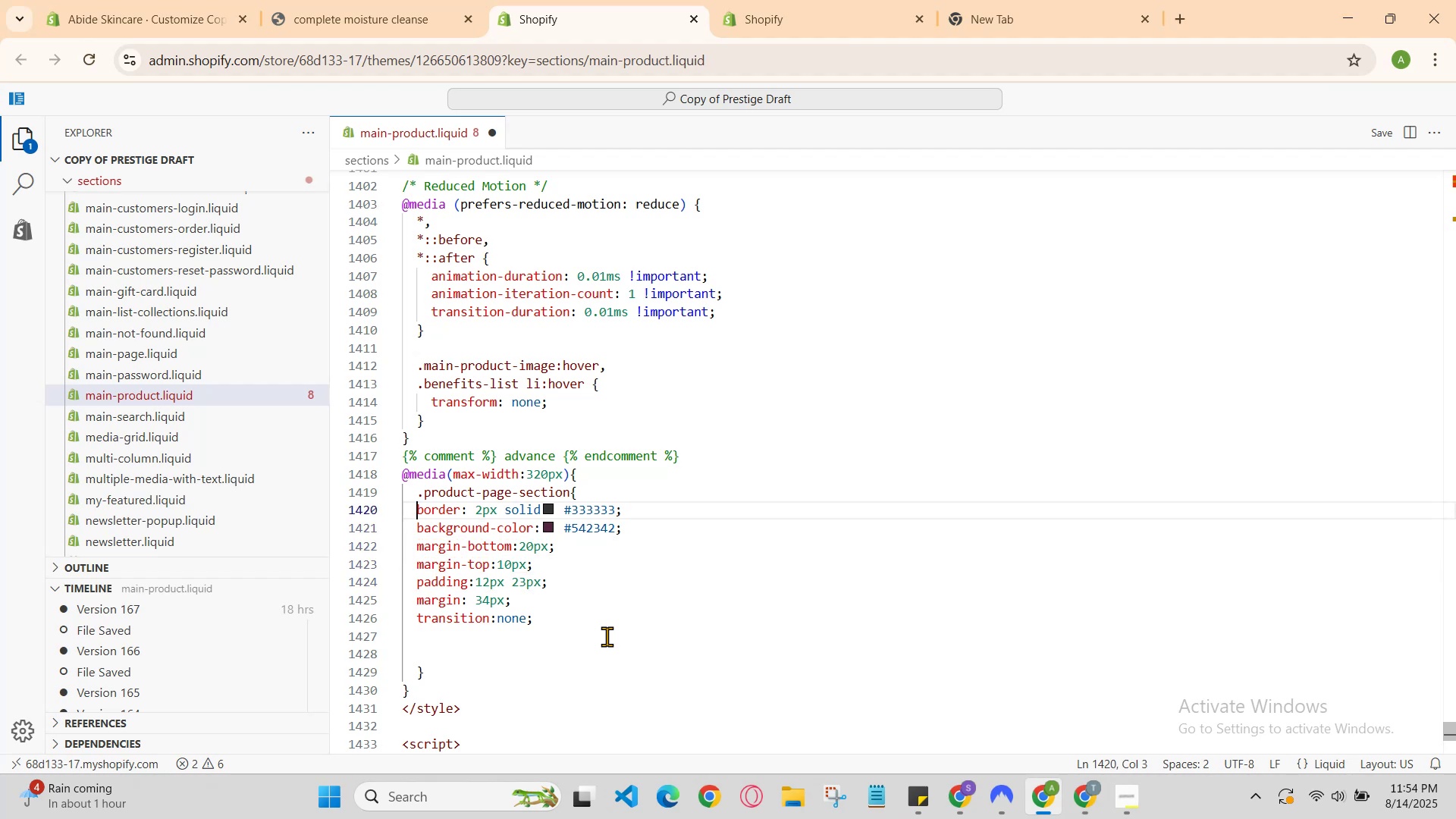 
key(ArrowUp)
 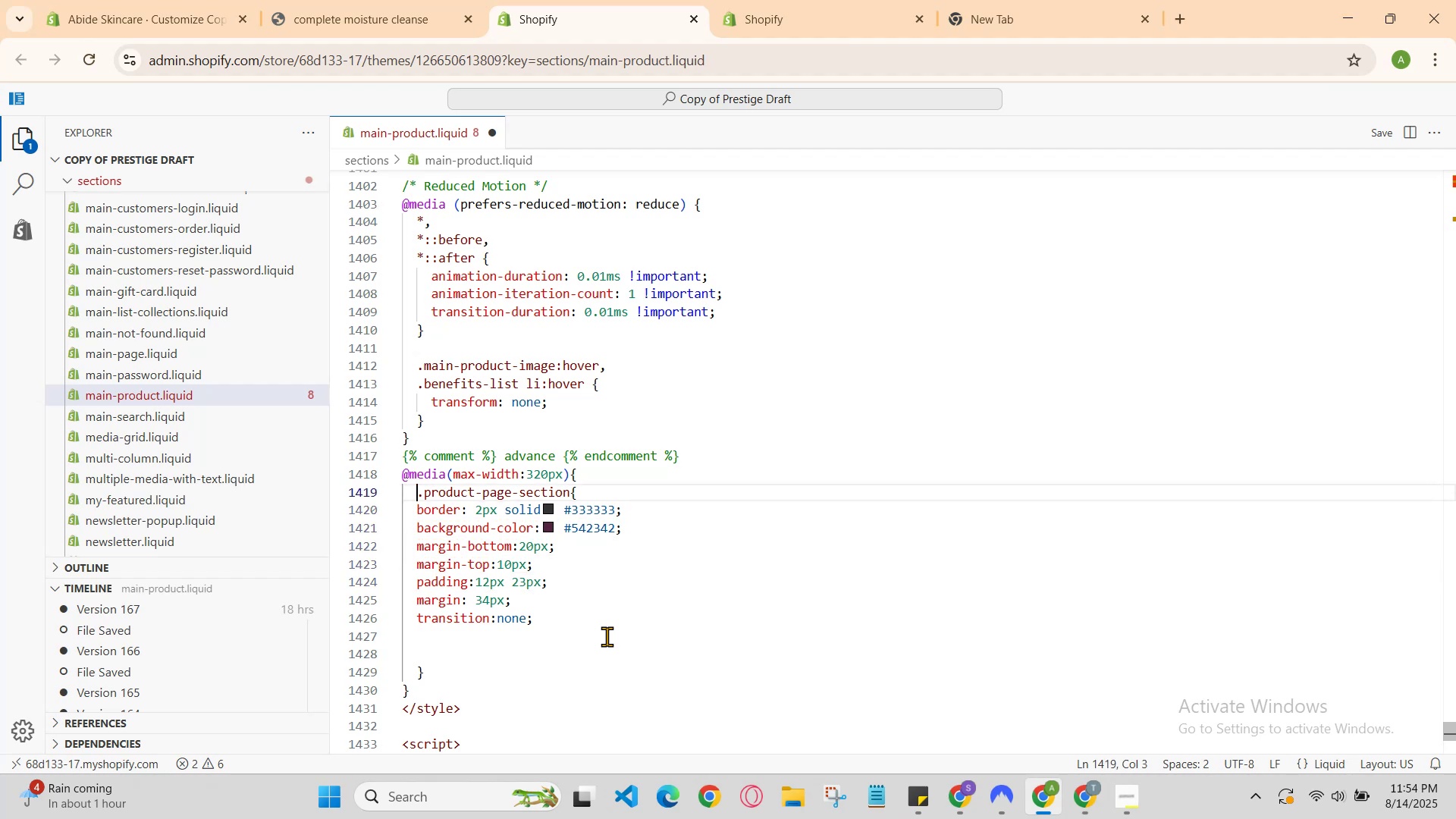 
hold_key(key=ArrowUp, duration=0.71)
 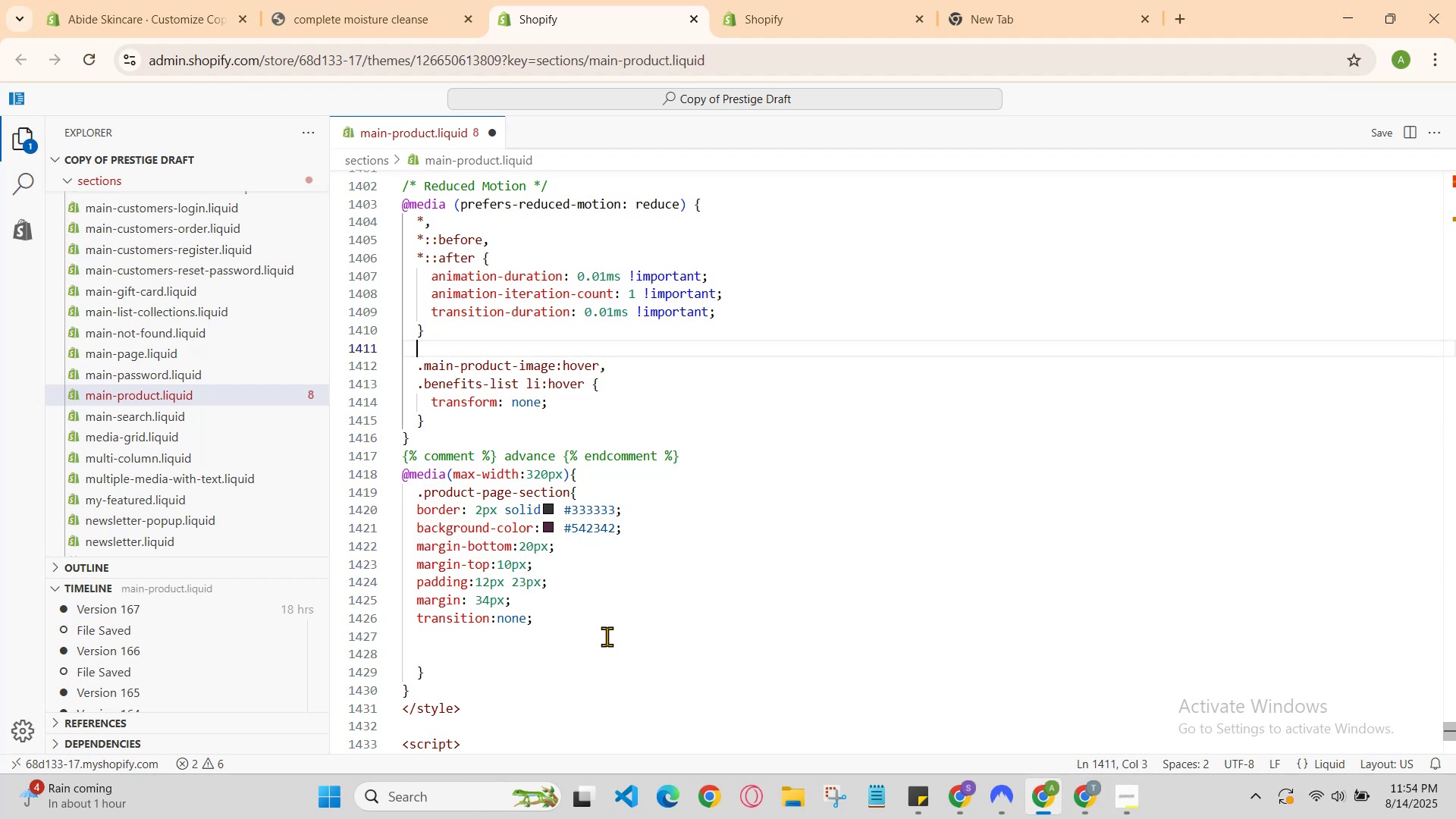 
key(ArrowDown)
 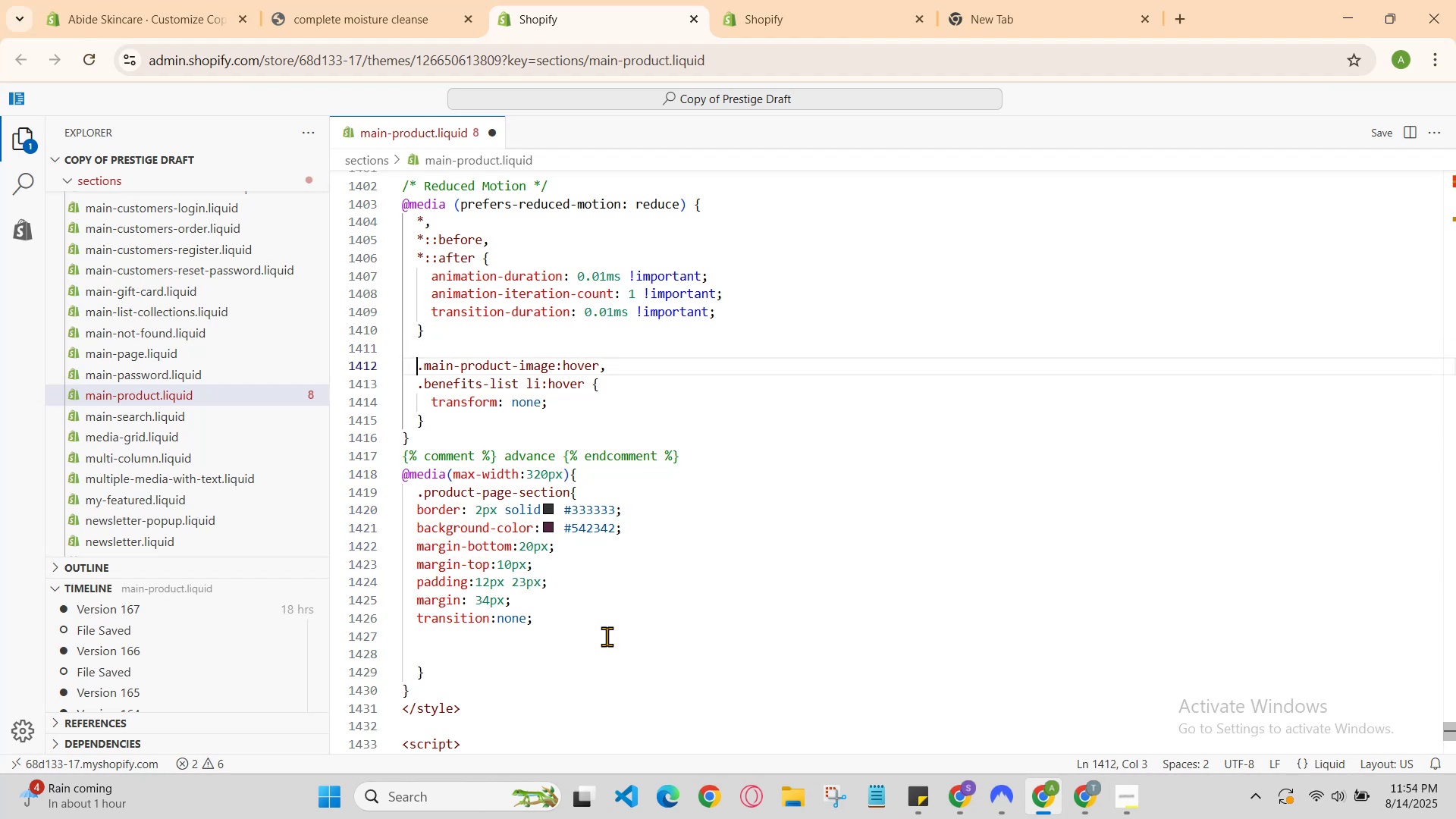 
key(ArrowDown)
 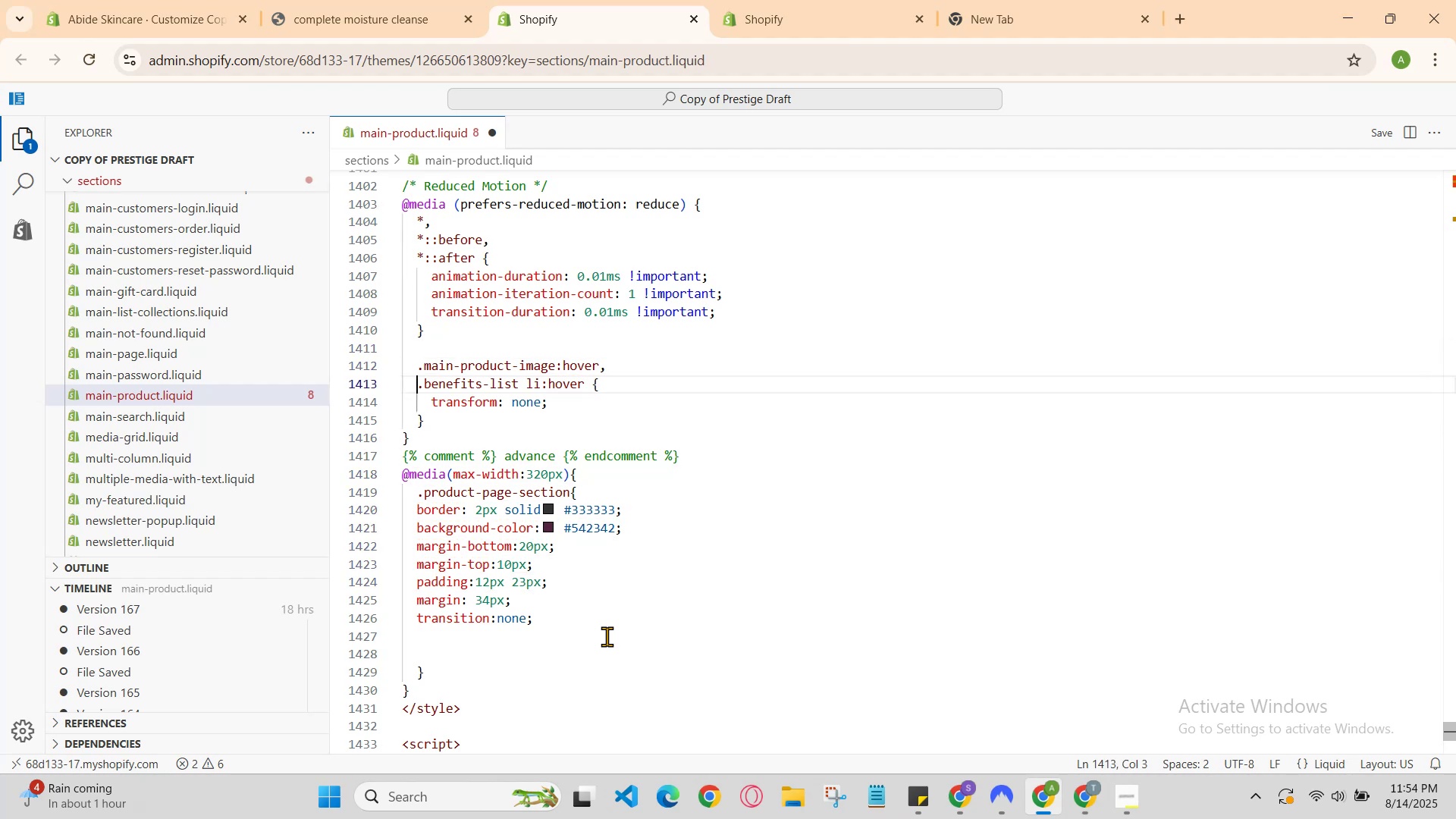 
hold_key(key=ArrowDown, duration=0.63)
 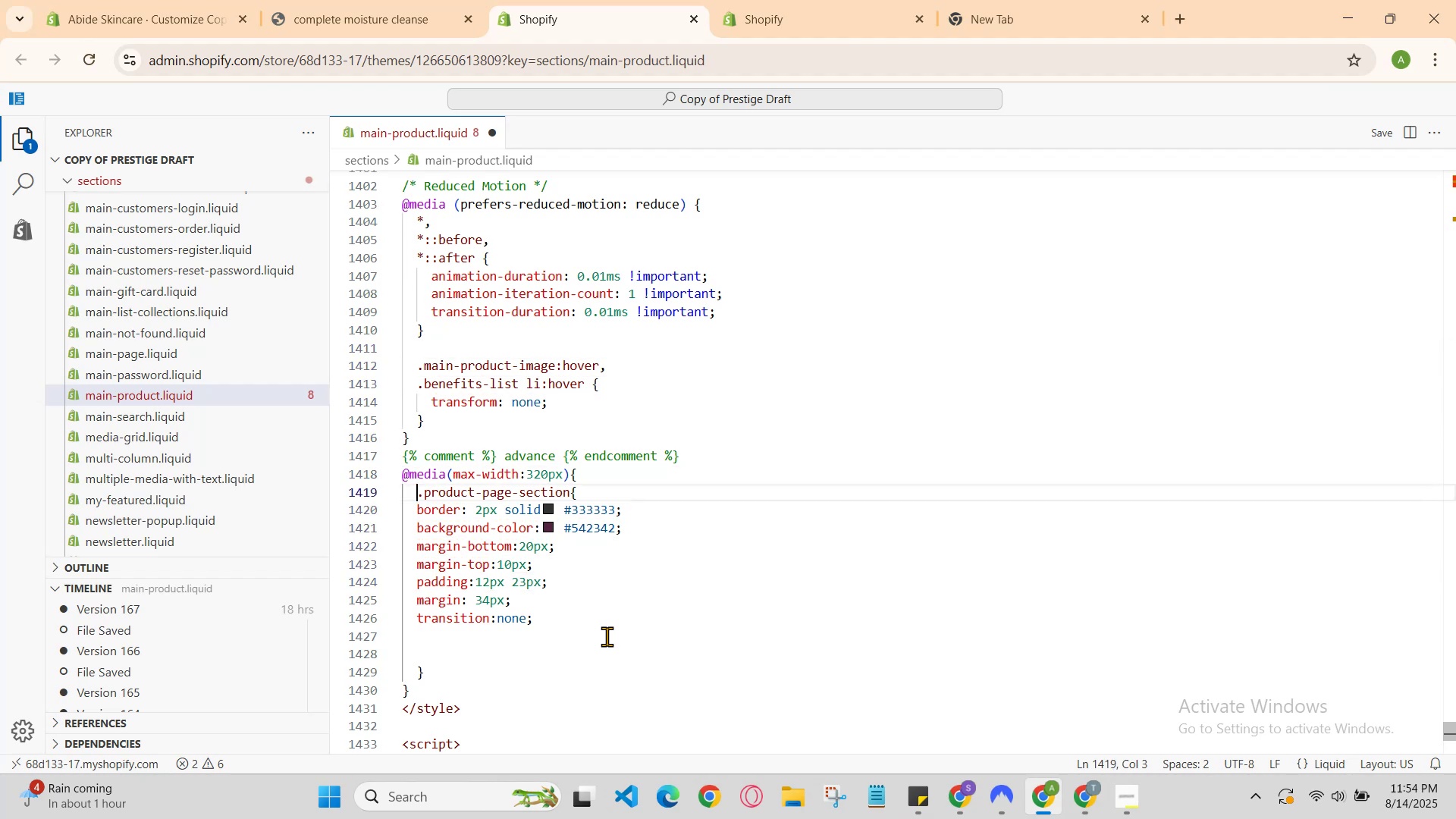 
key(ArrowDown)
 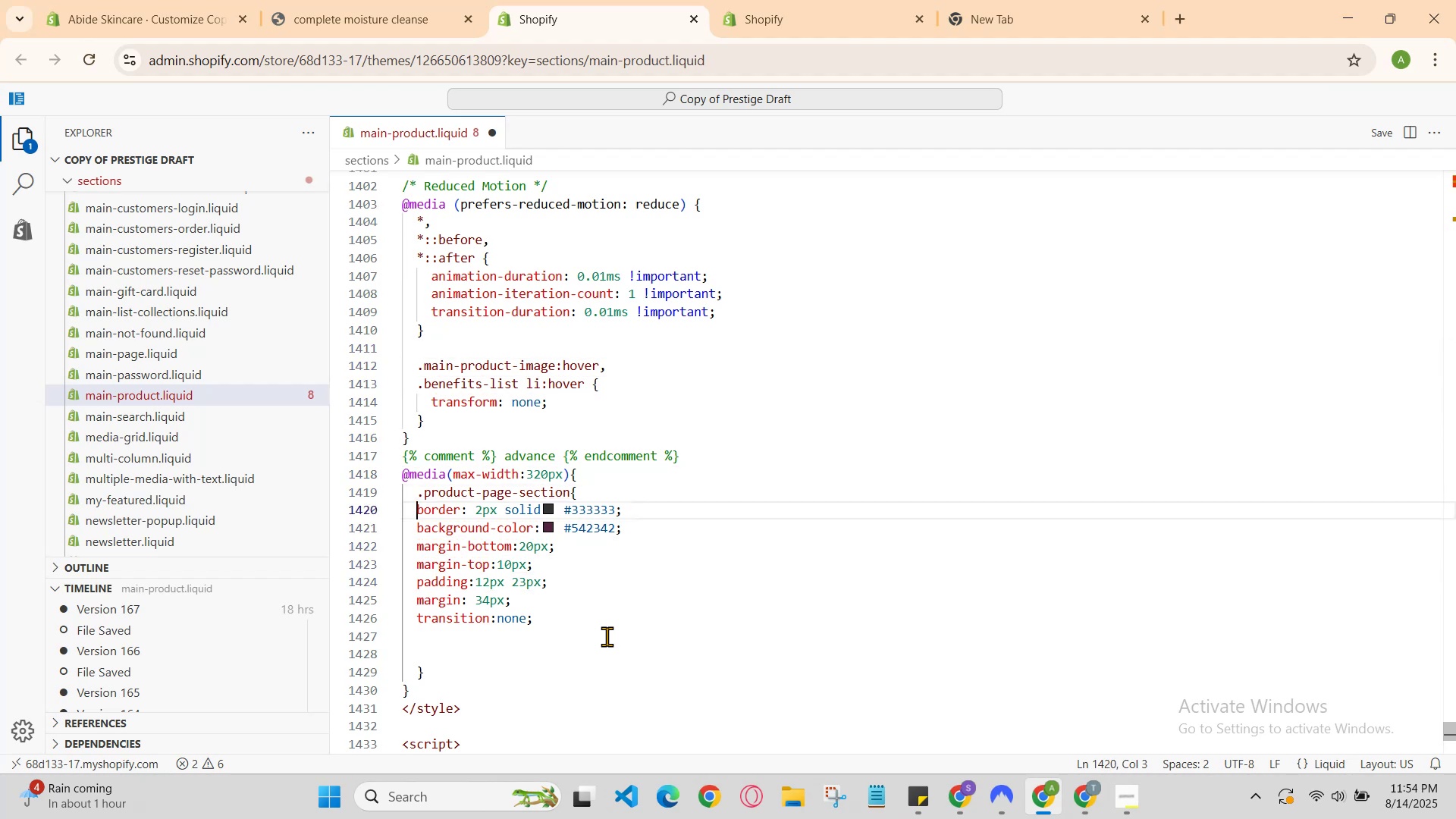 
key(ArrowDown)
 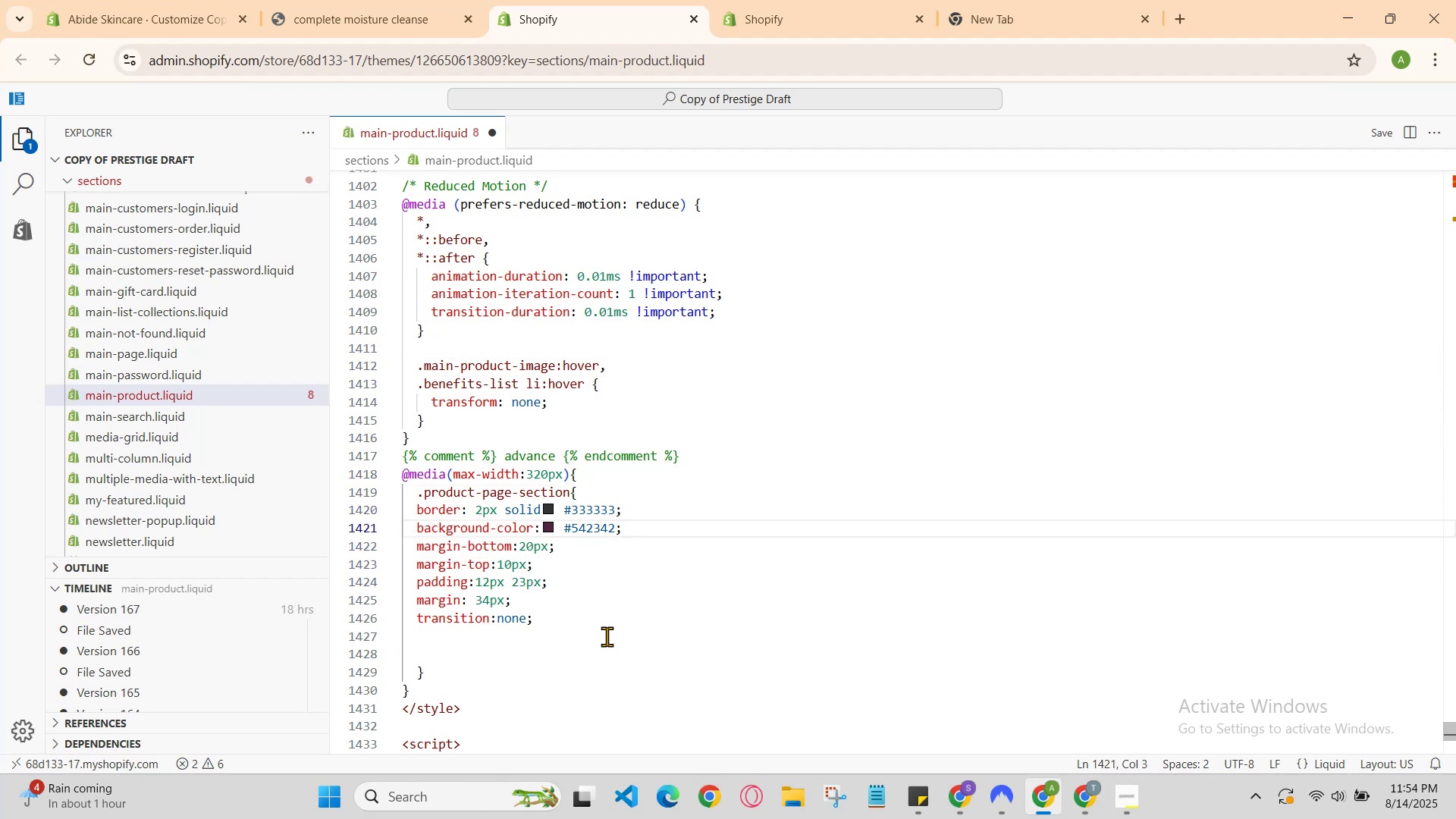 
key(ArrowDown)
 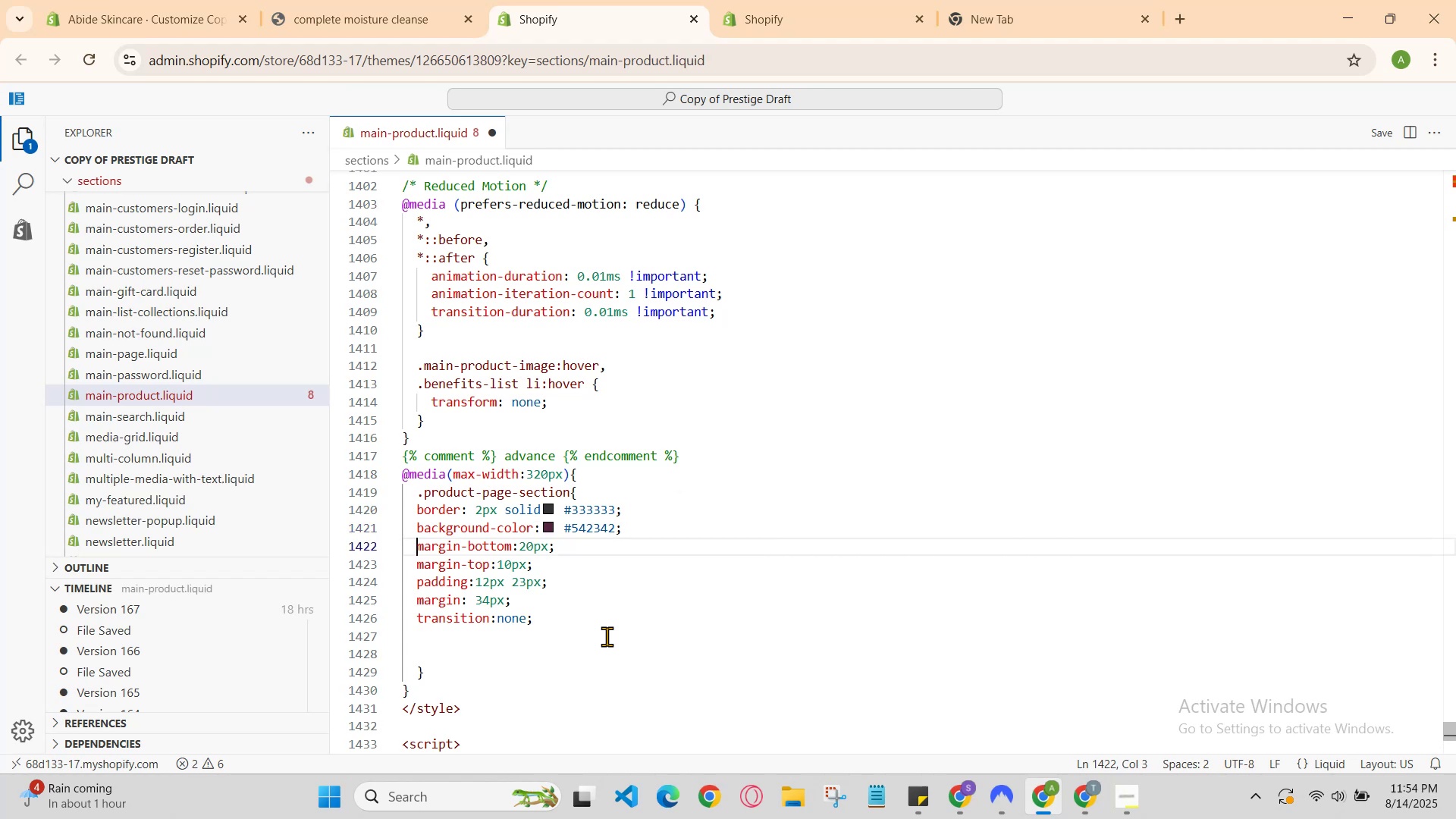 
key(ArrowUp)
 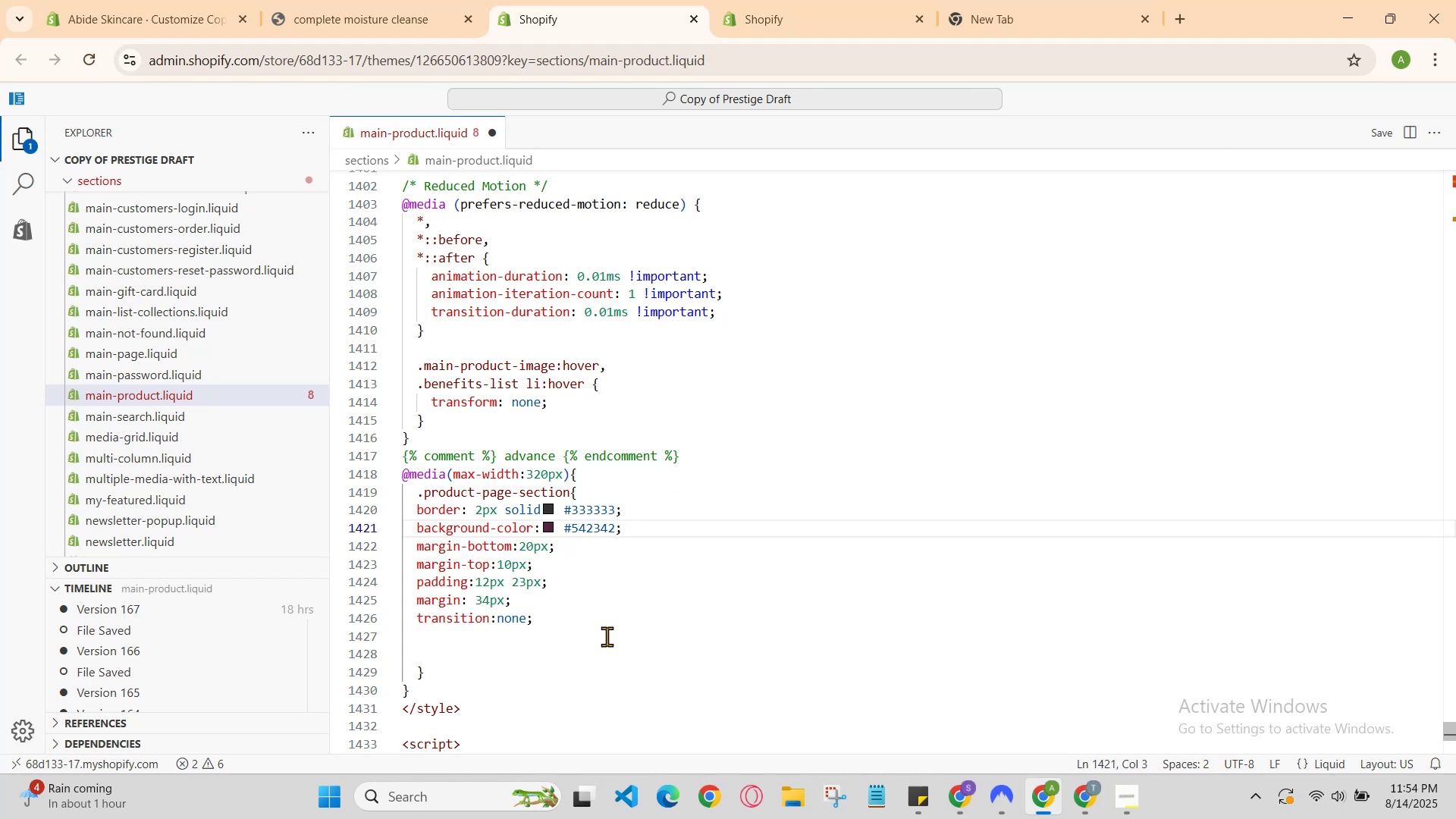 
key(ArrowUp)
 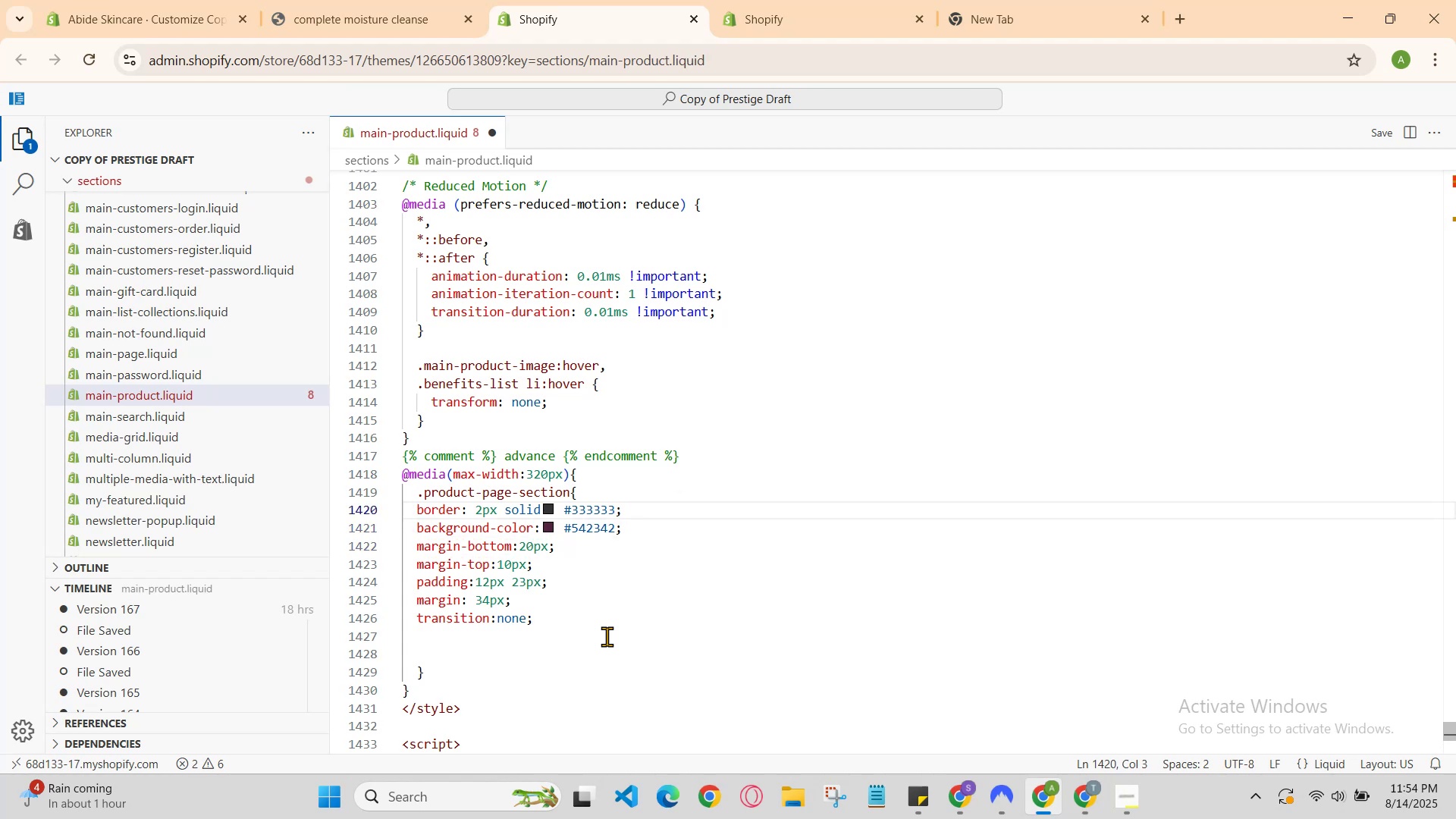 
key(ArrowDown)
 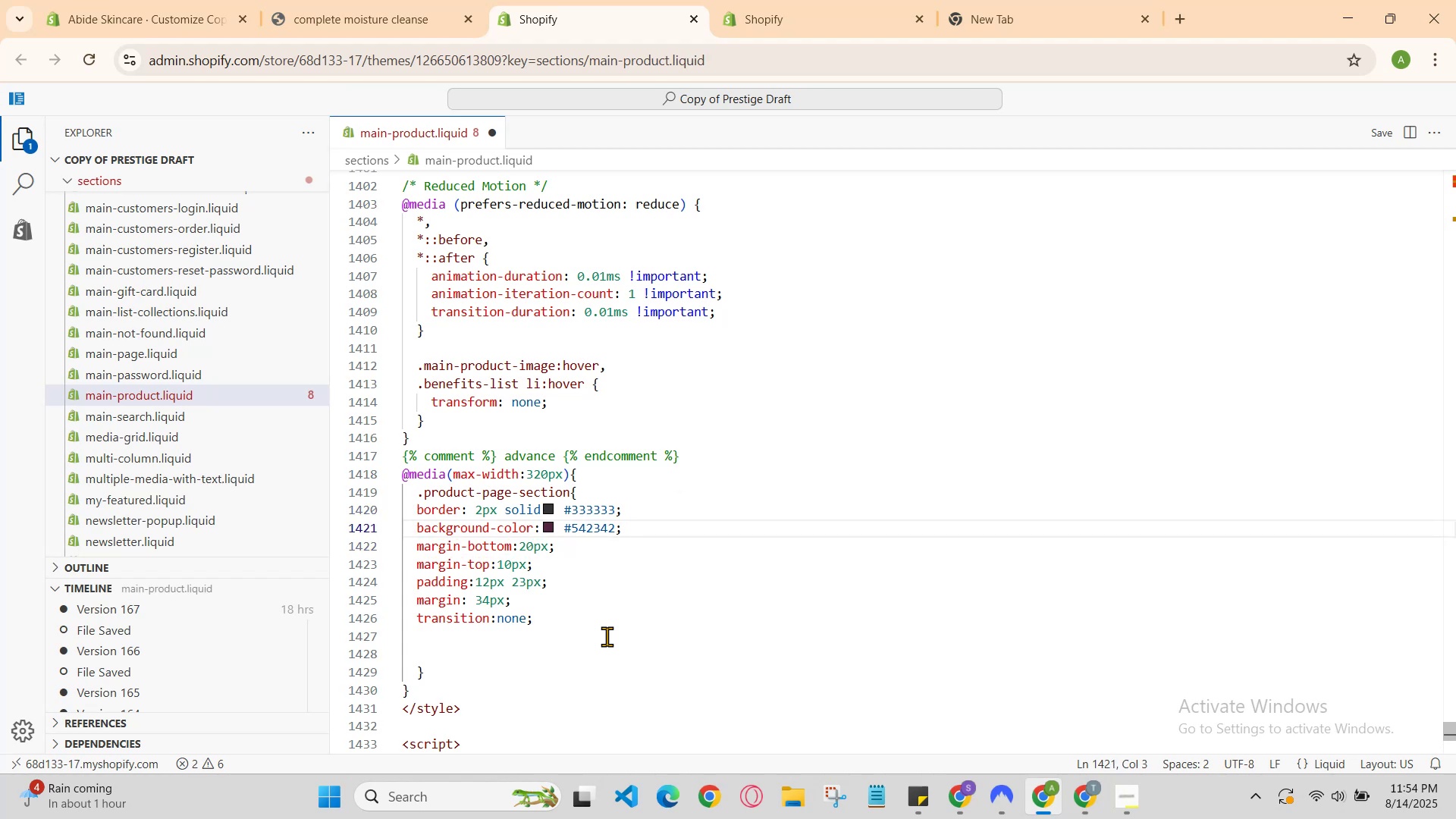 
key(ArrowDown)
 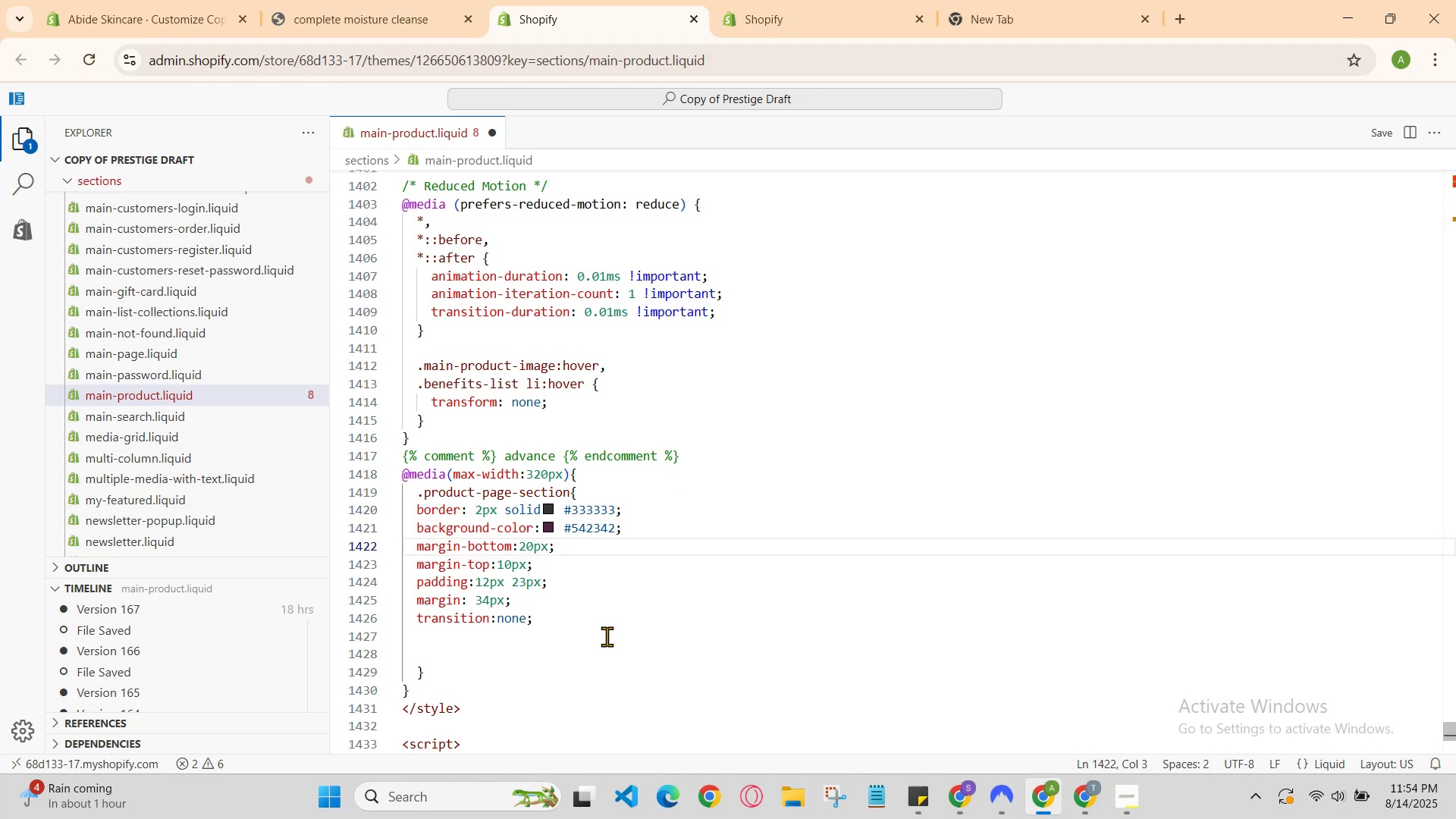 
key(ArrowUp)
 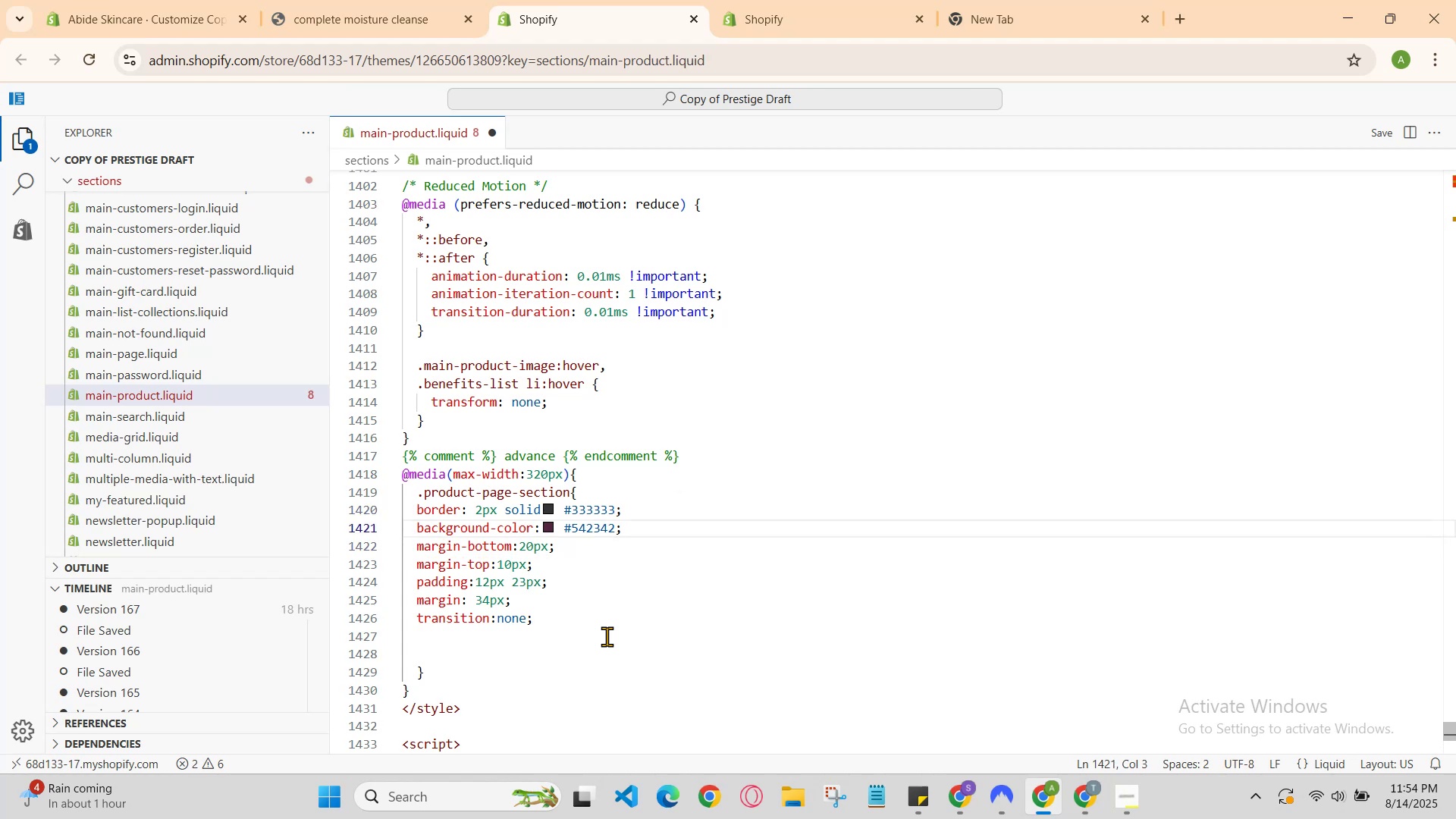 
key(ArrowUp)
 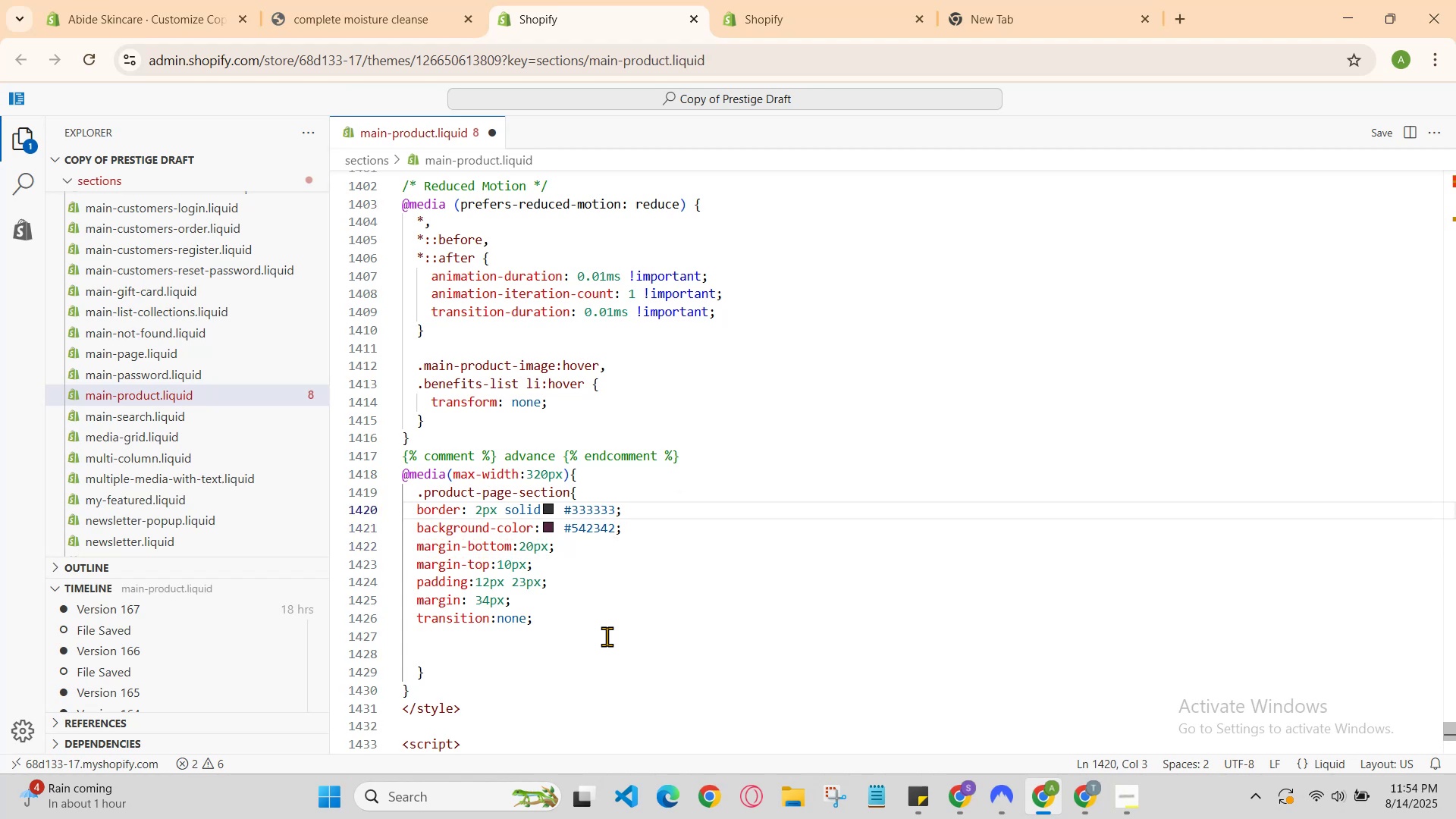 
key(ArrowDown)
 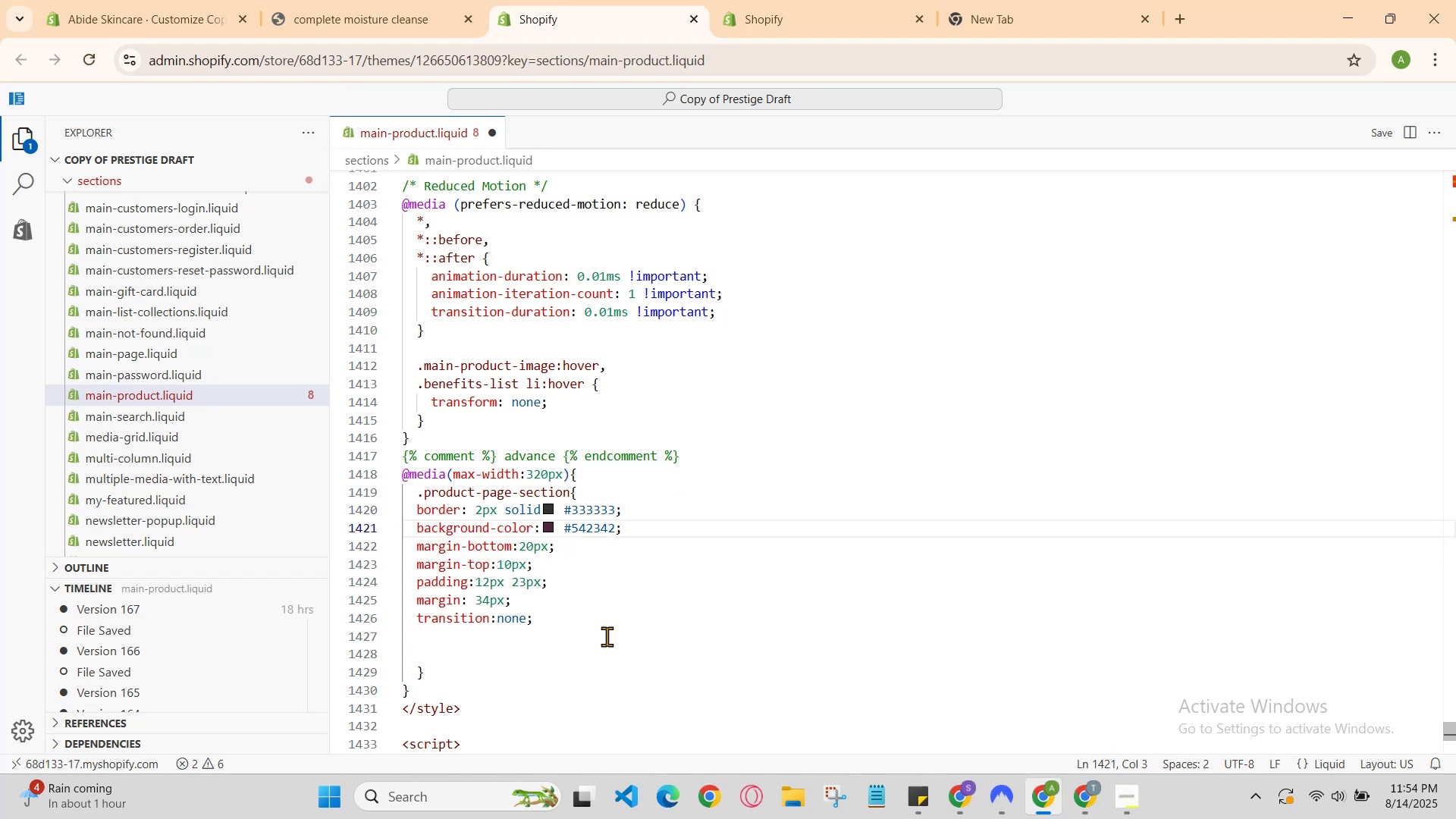 
key(ArrowUp)
 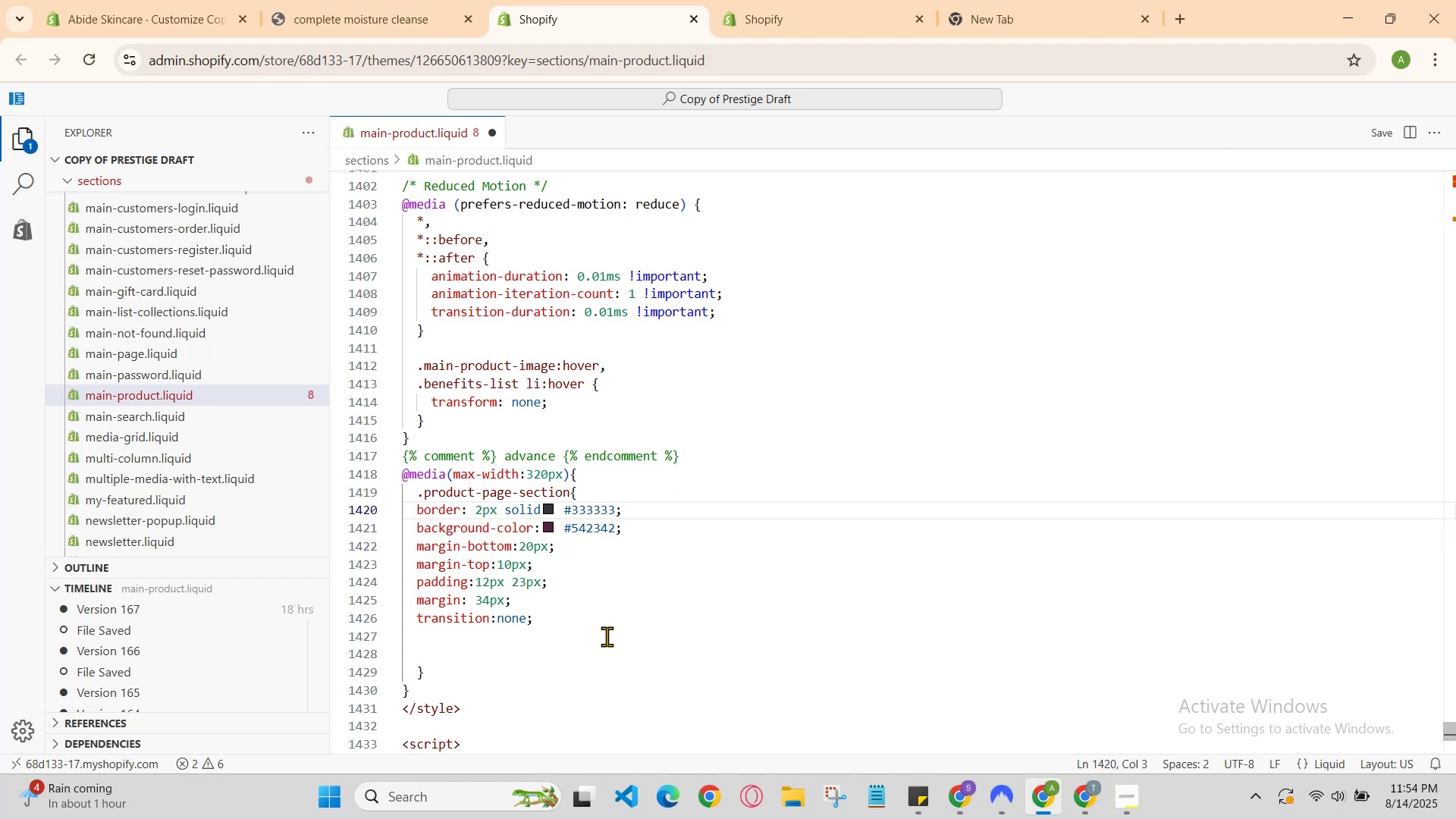 
key(ArrowDown)
 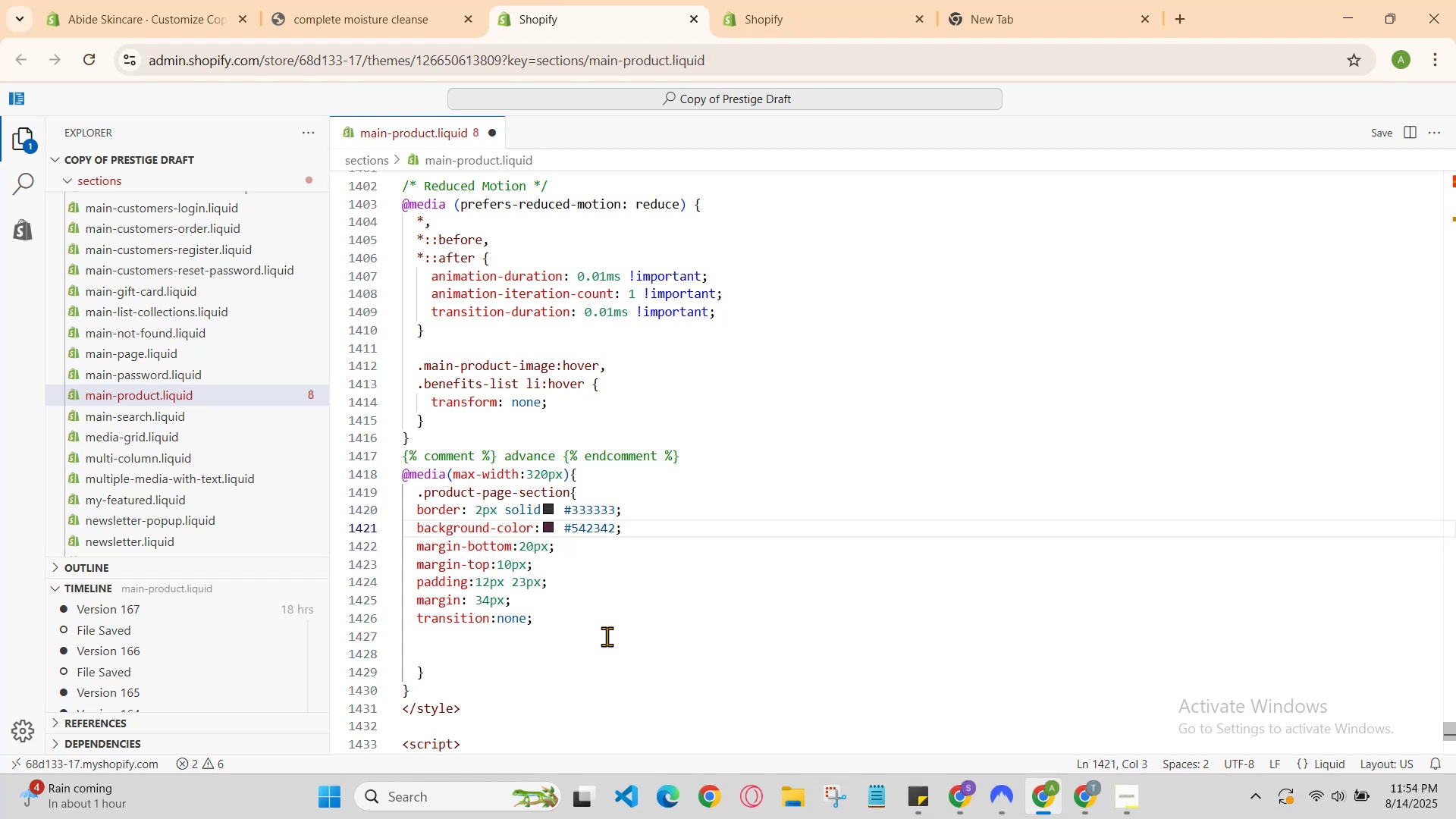 
key(ArrowDown)
 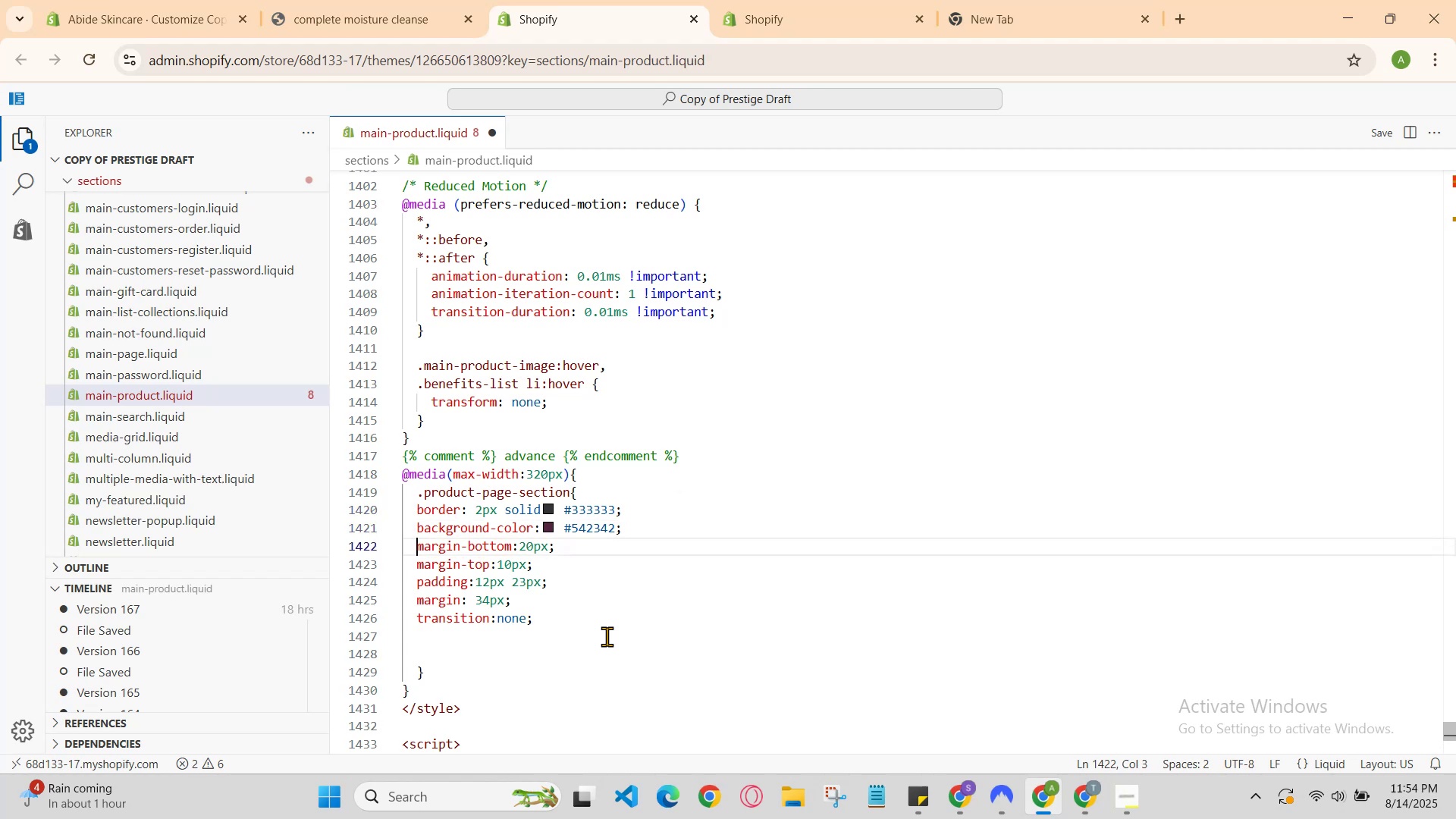 
key(ArrowUp)
 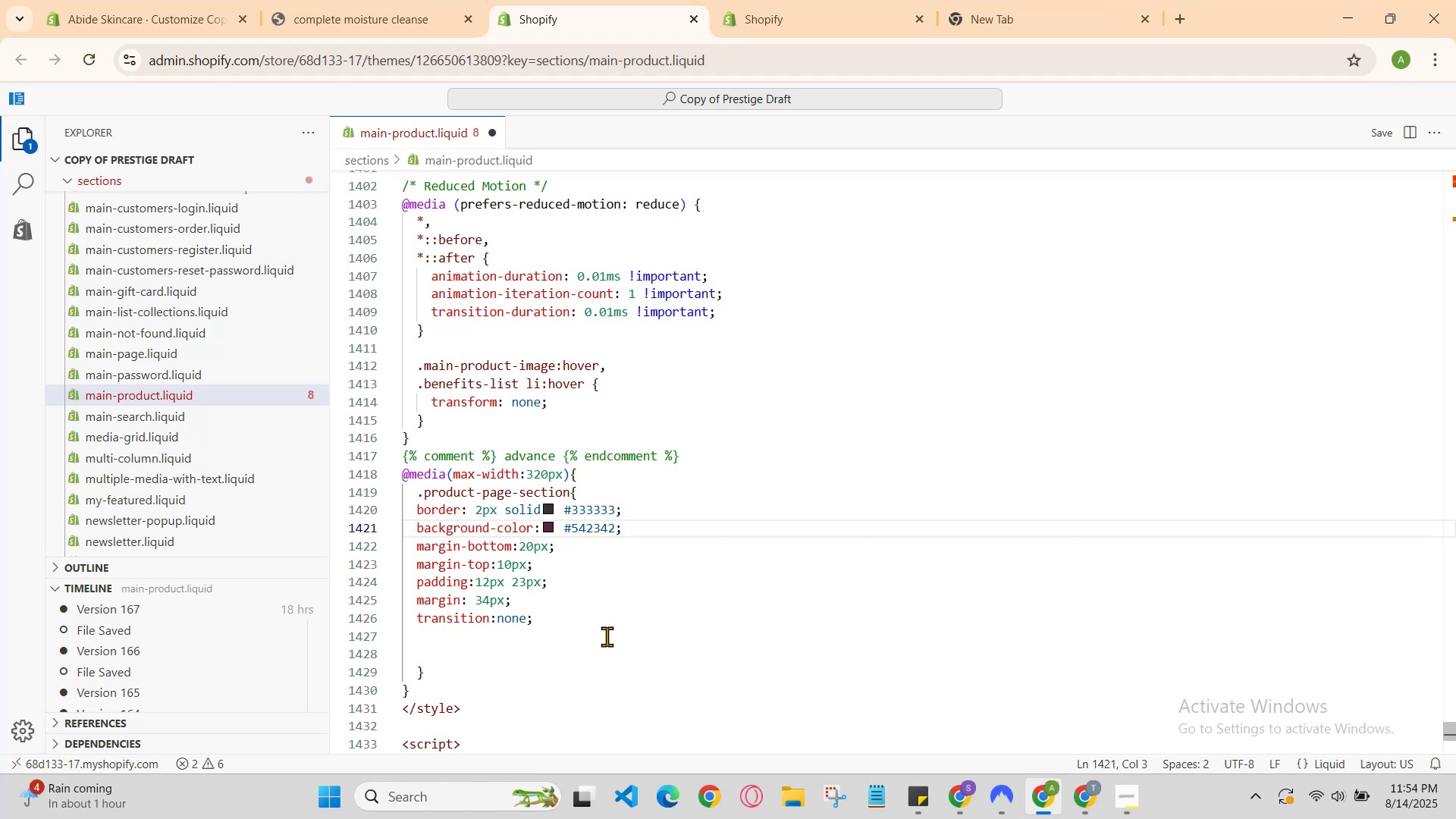 
key(ArrowUp)
 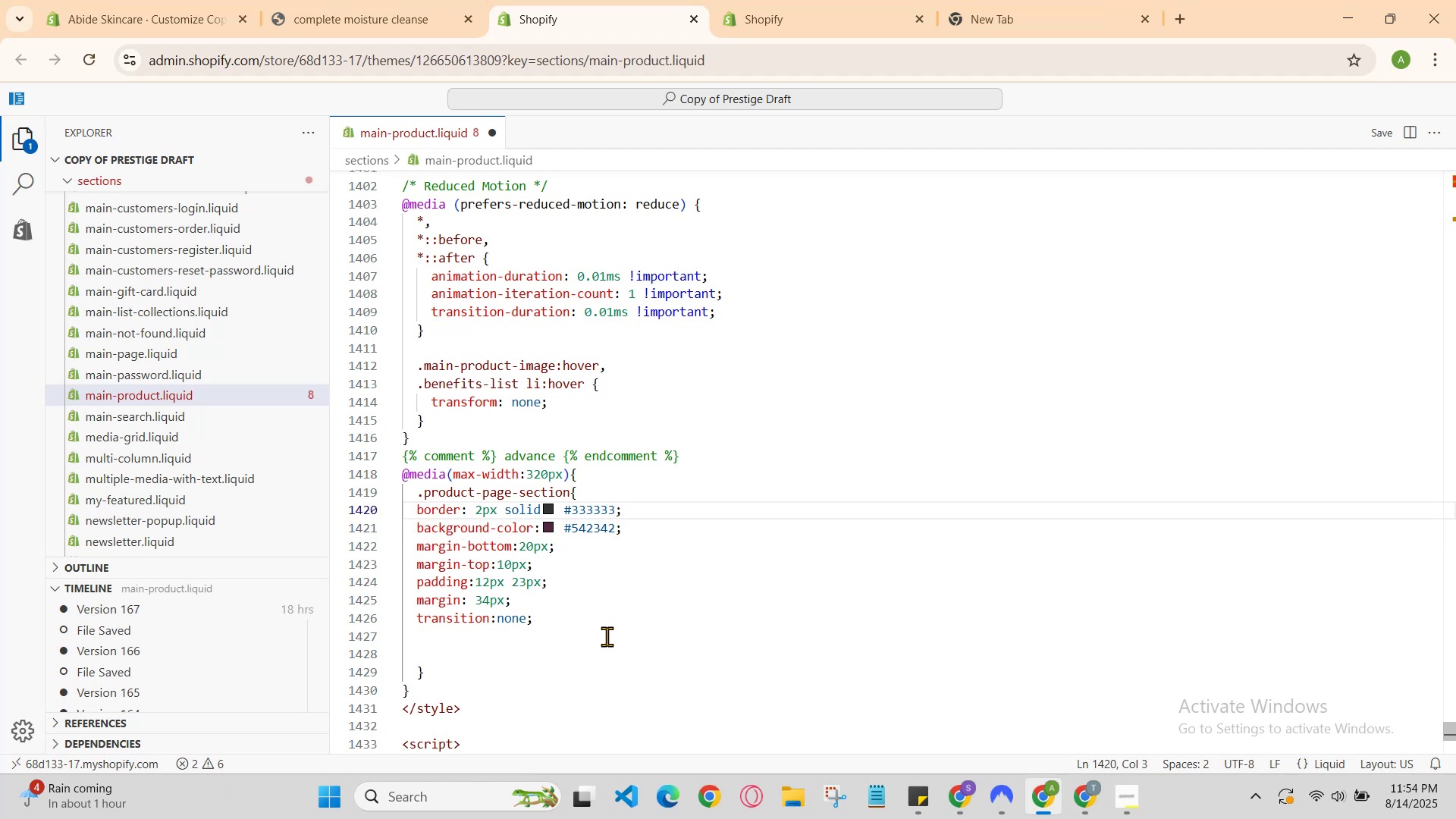 
key(ArrowUp)
 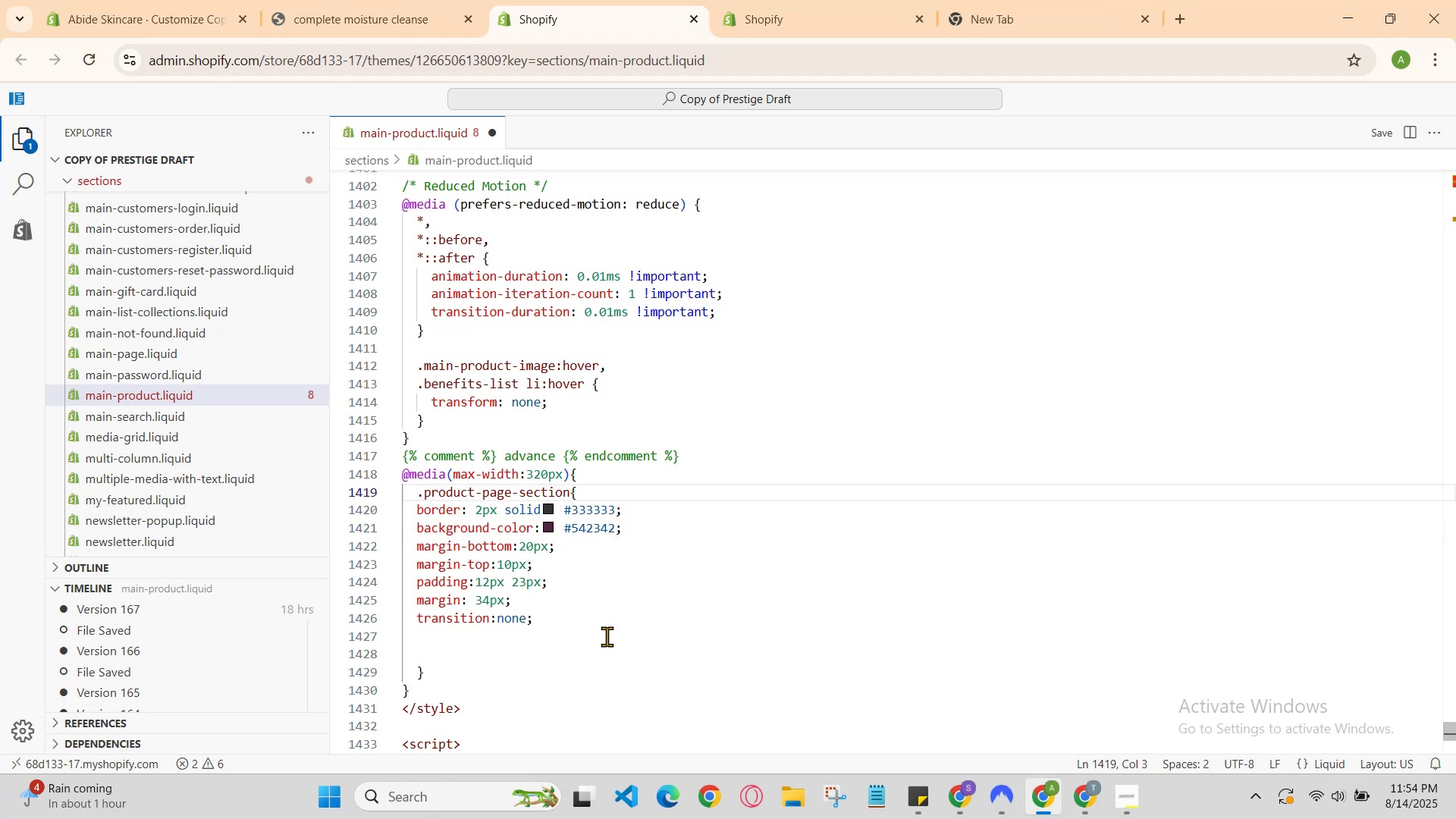 
key(ArrowUp)
 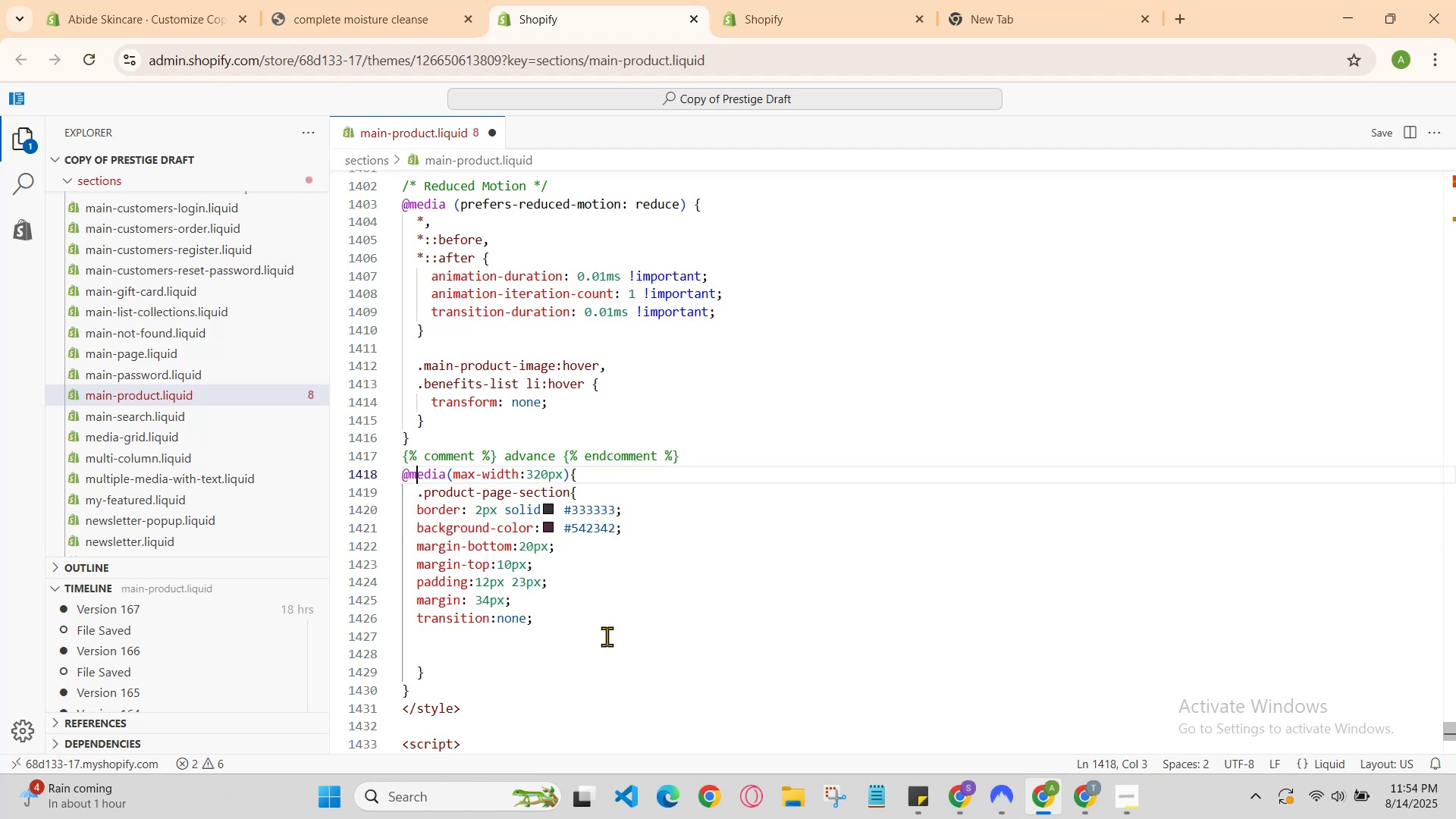 
key(ArrowDown)
 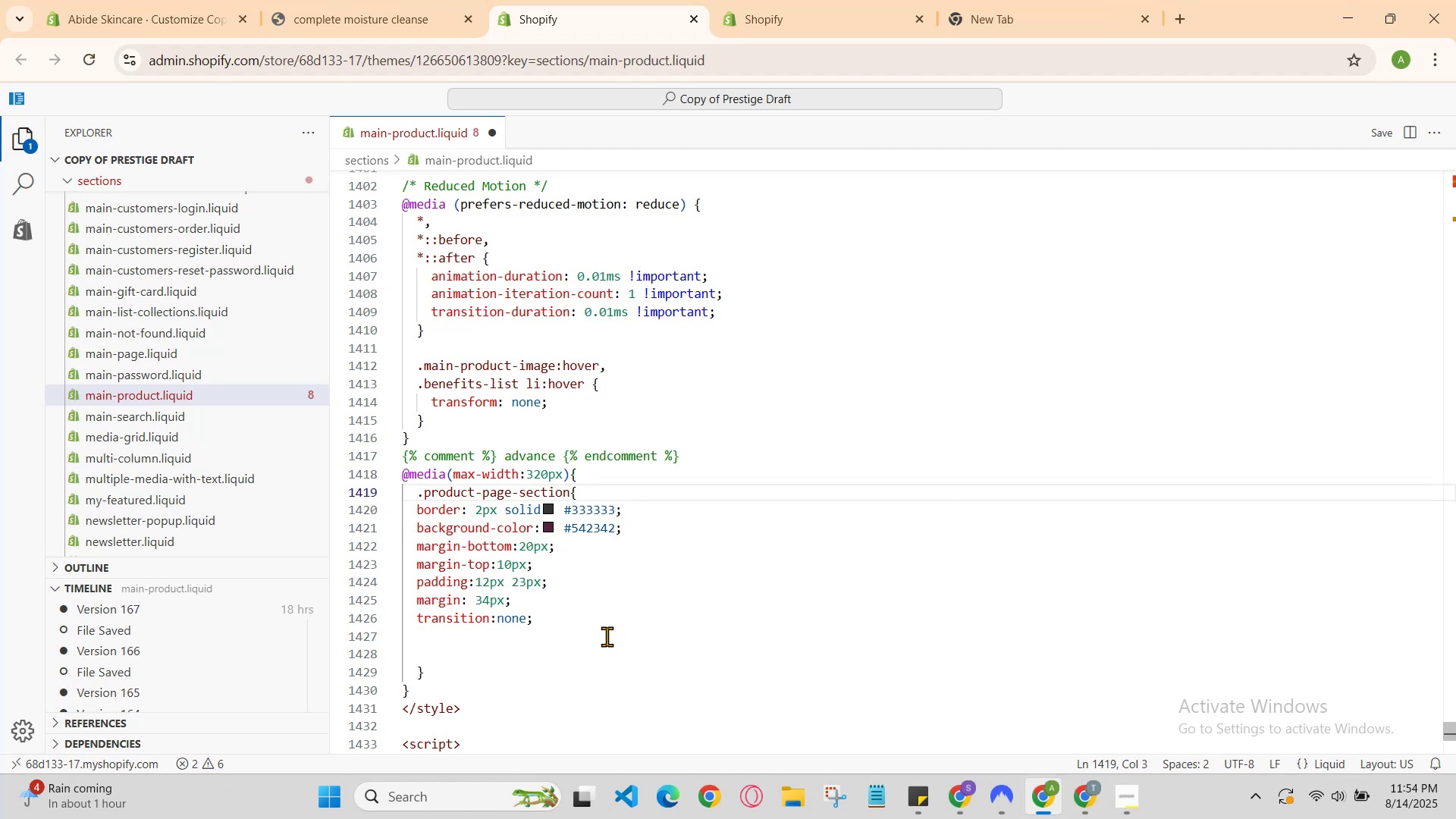 
key(ArrowUp)
 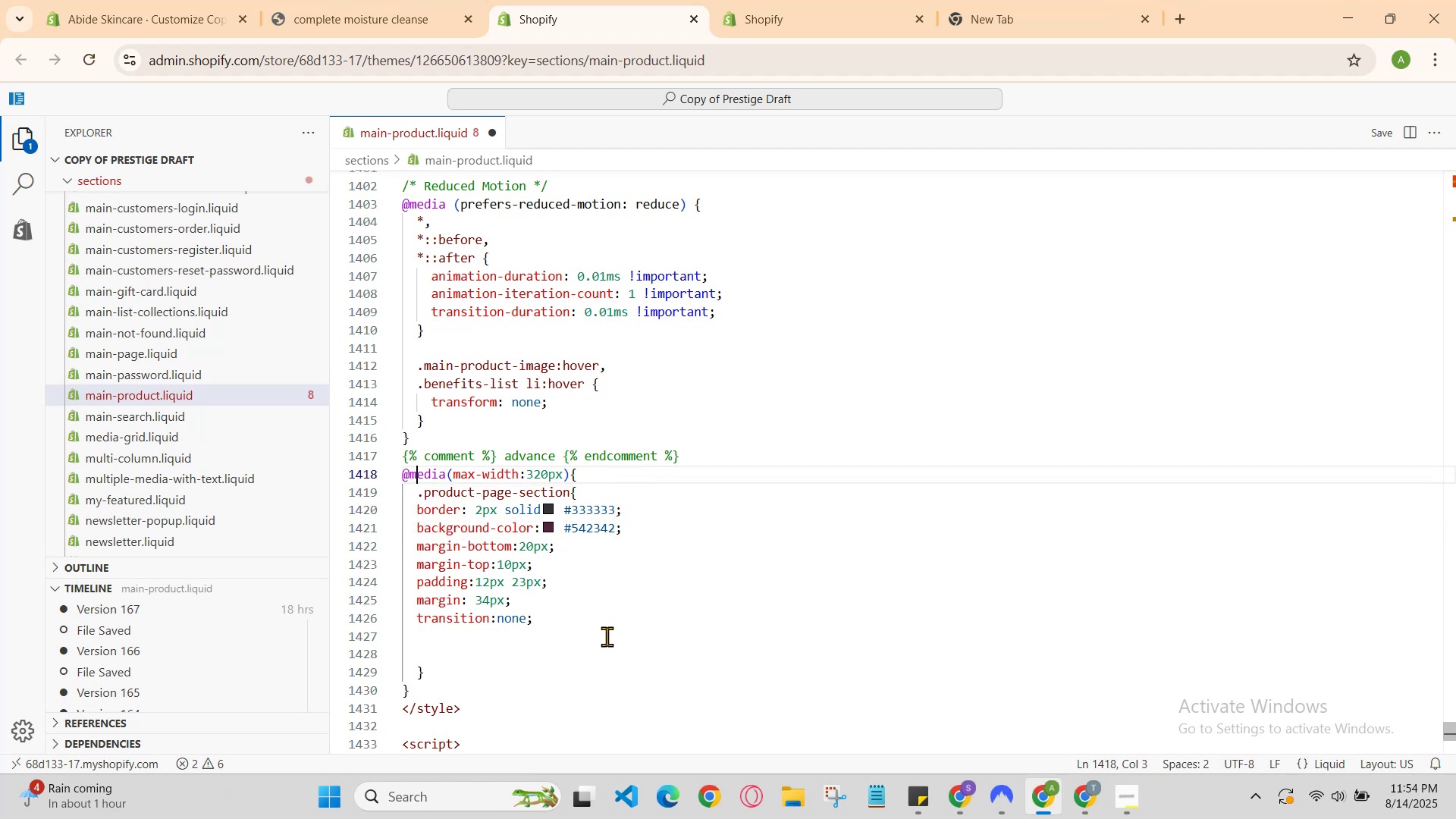 
key(ArrowDown)
 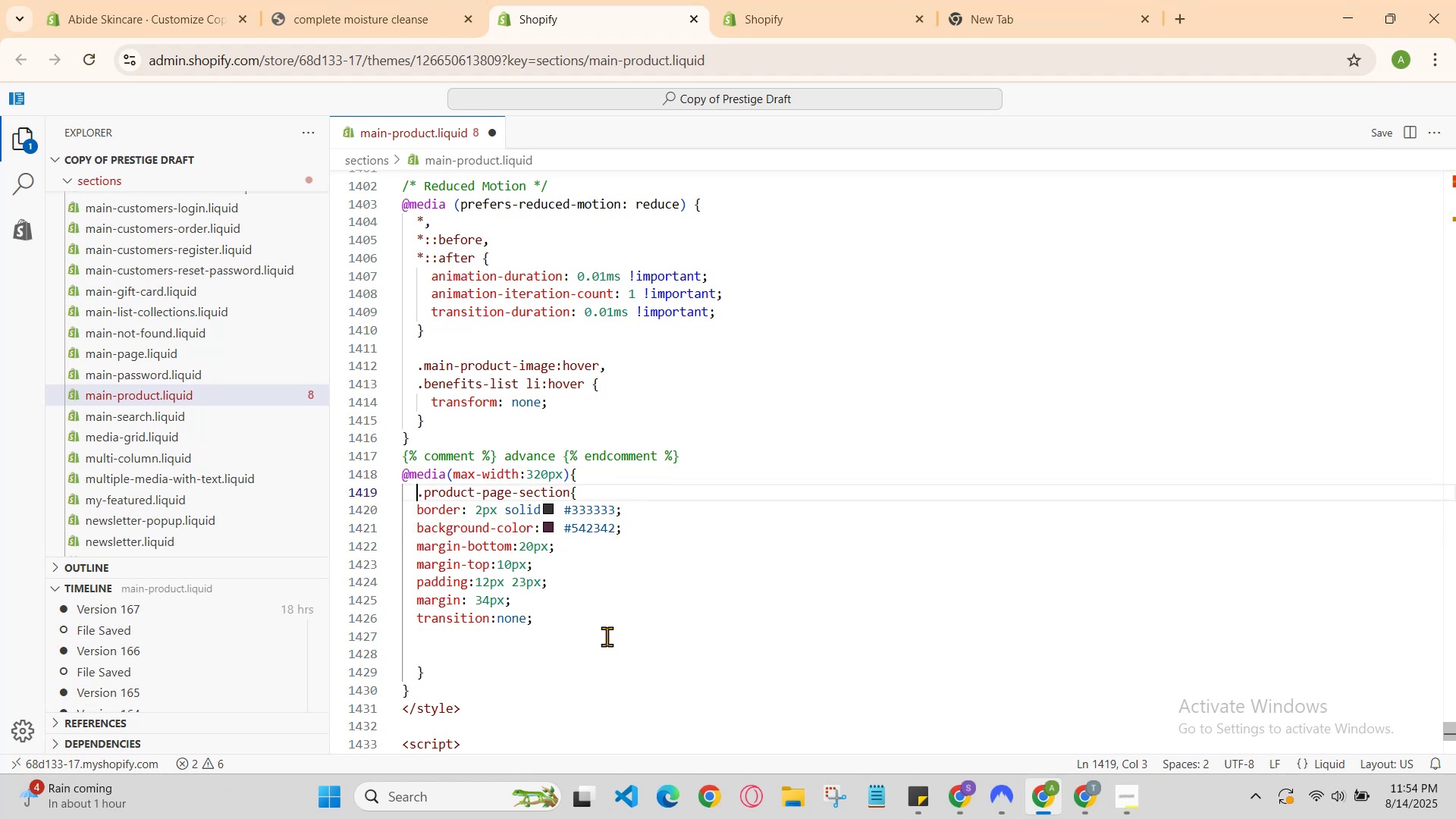 
key(ArrowDown)
 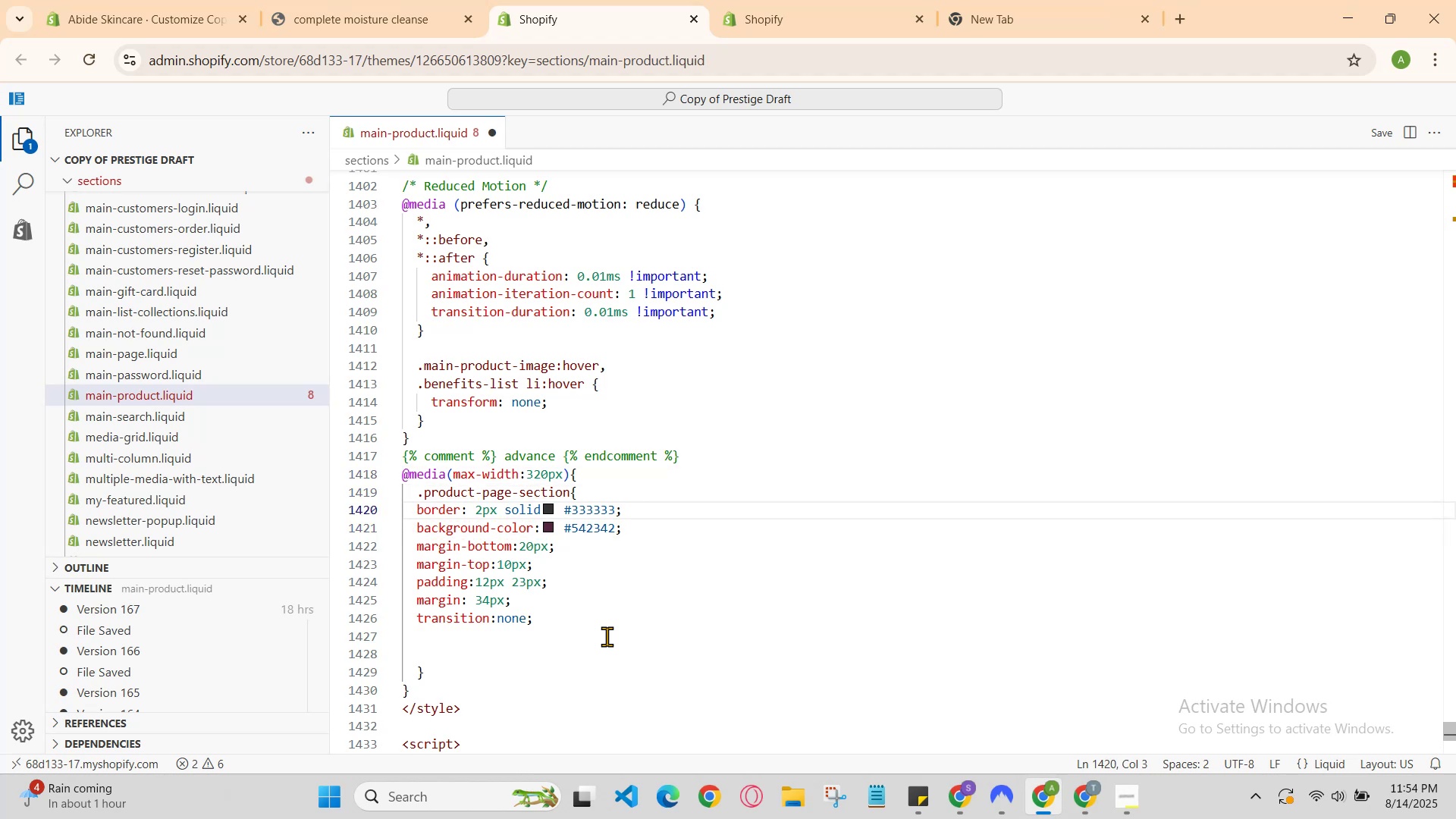 
key(ArrowUp)
 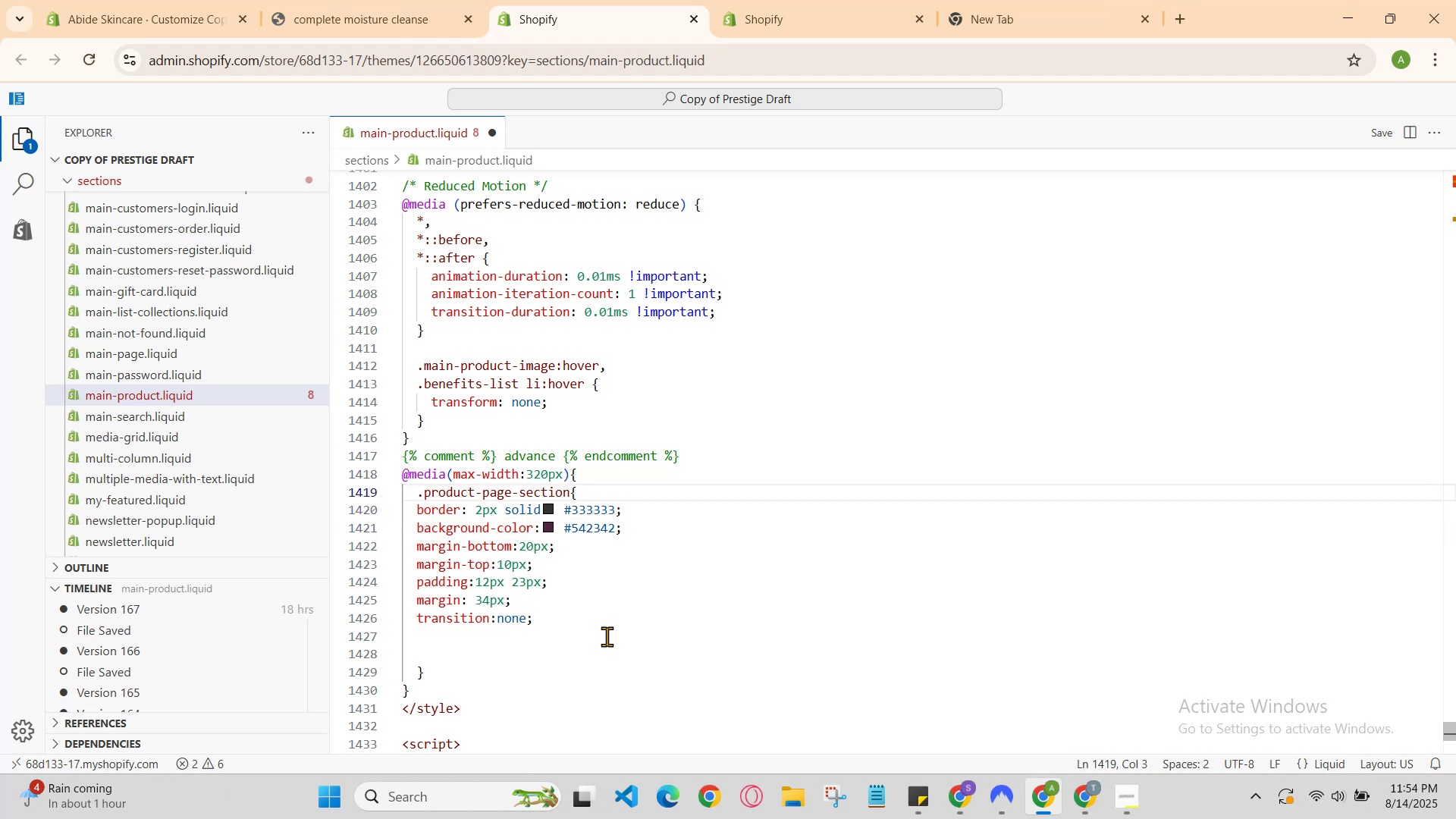 
key(ArrowUp)
 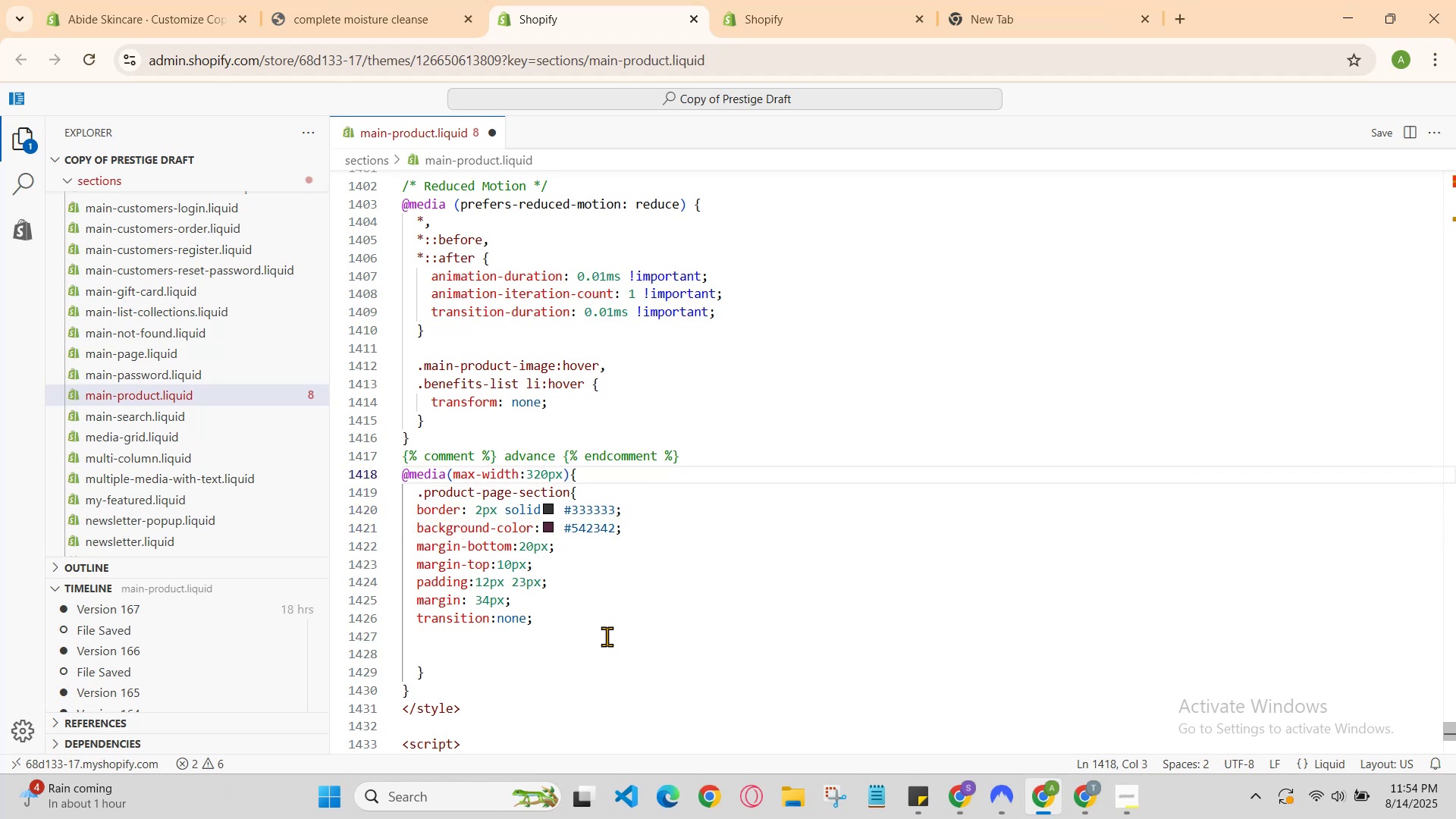 
key(ArrowDown)
 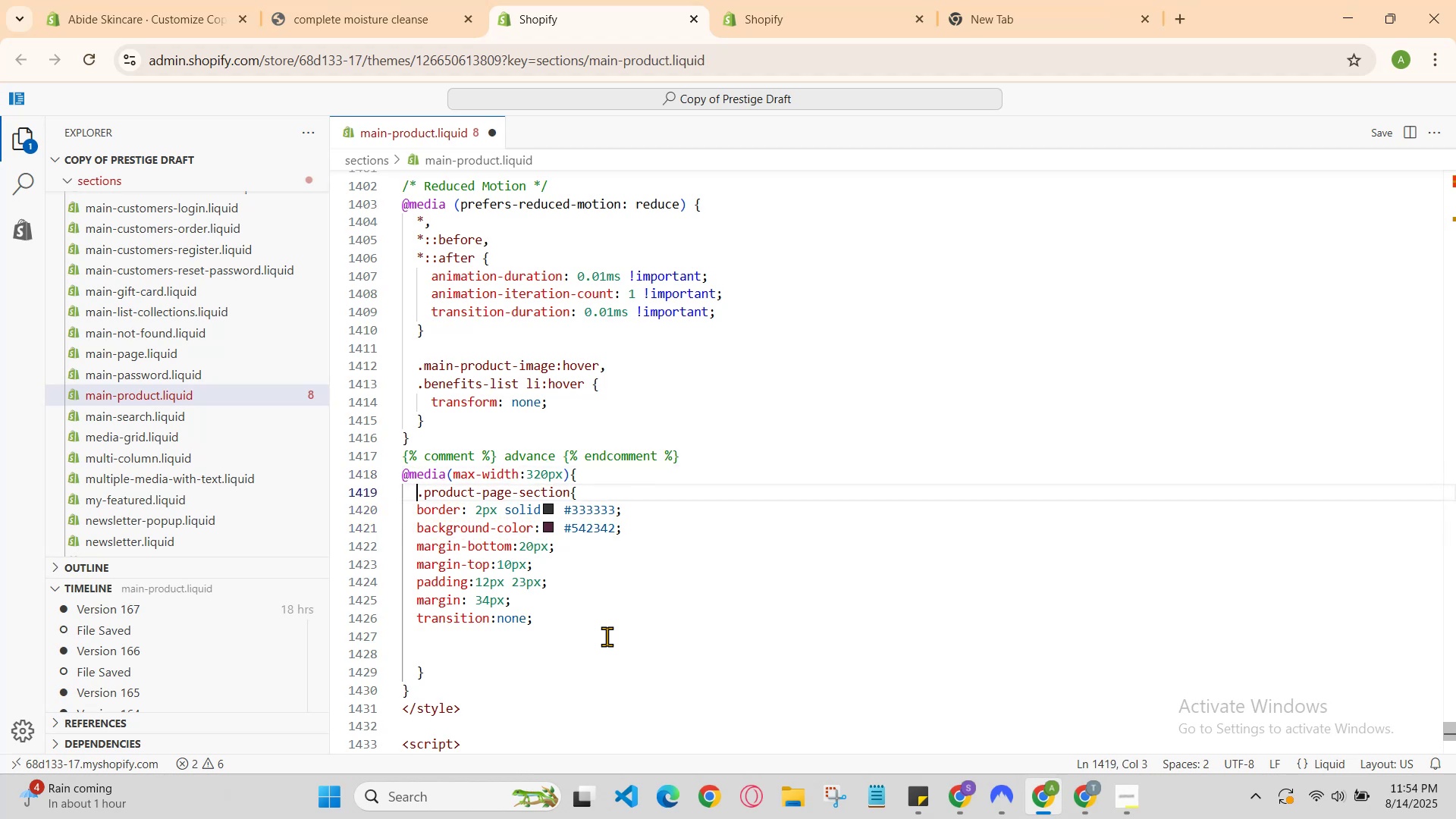 
key(ArrowDown)
 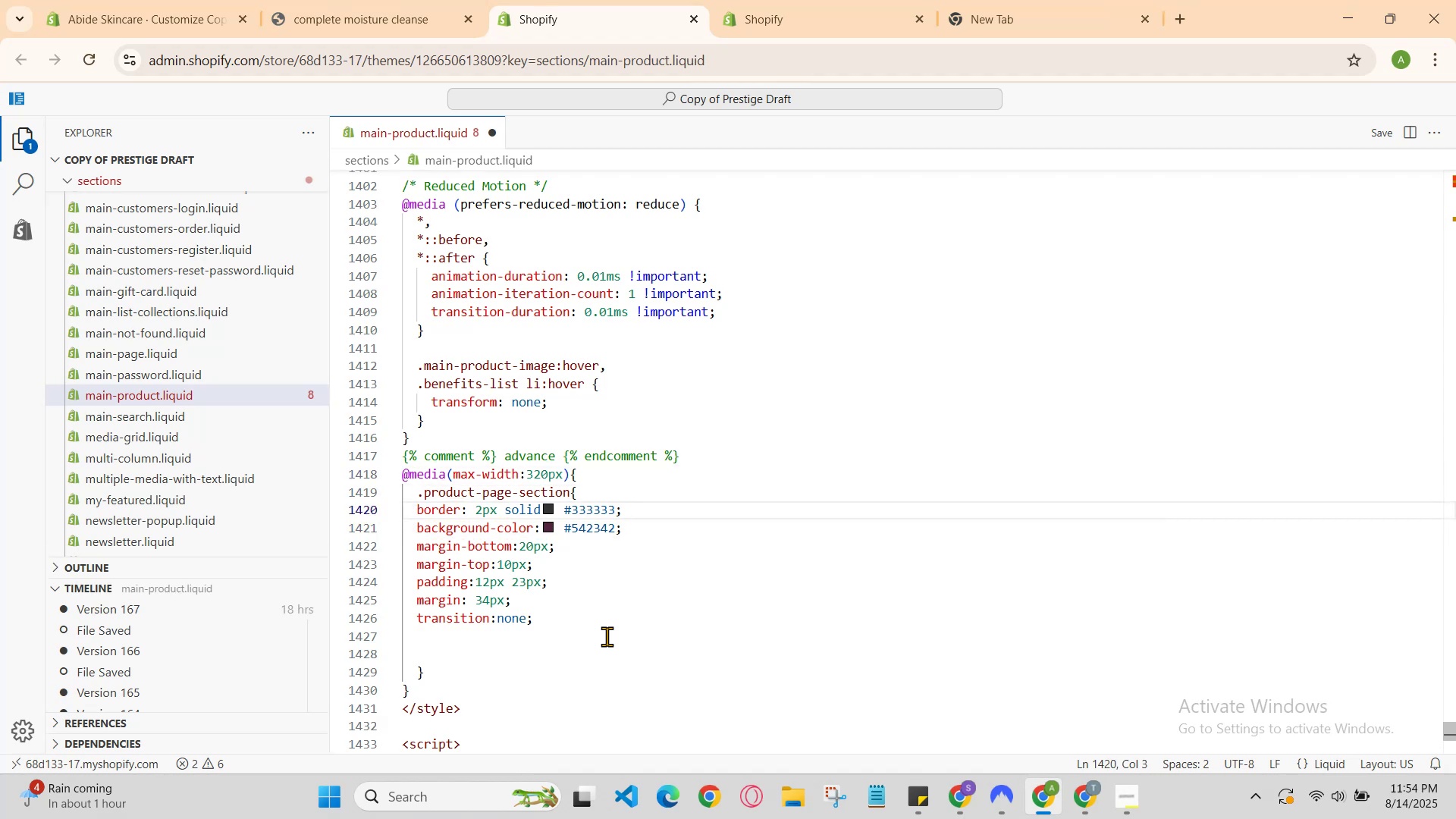 
key(ArrowUp)
 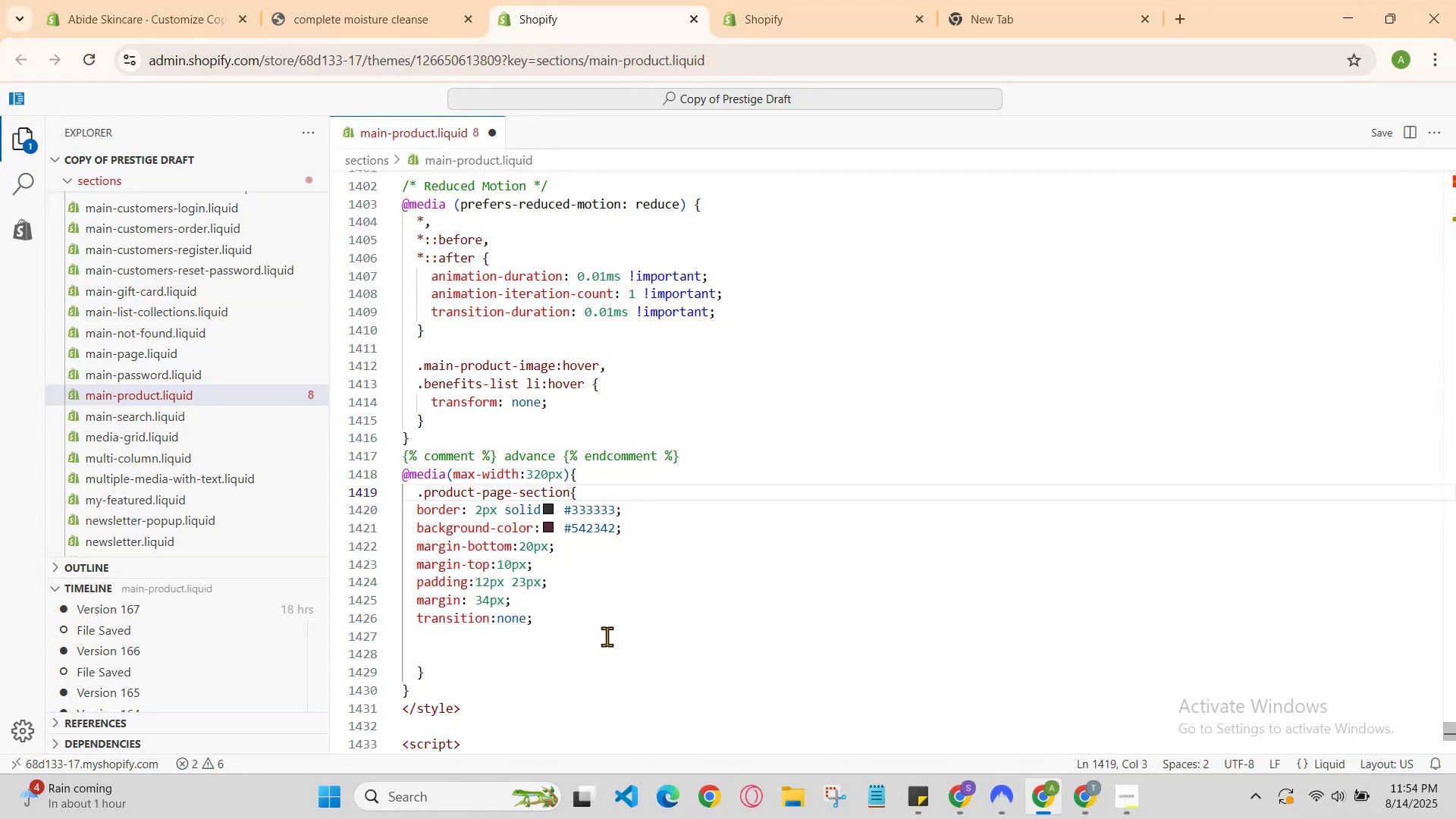 
key(ArrowUp)
 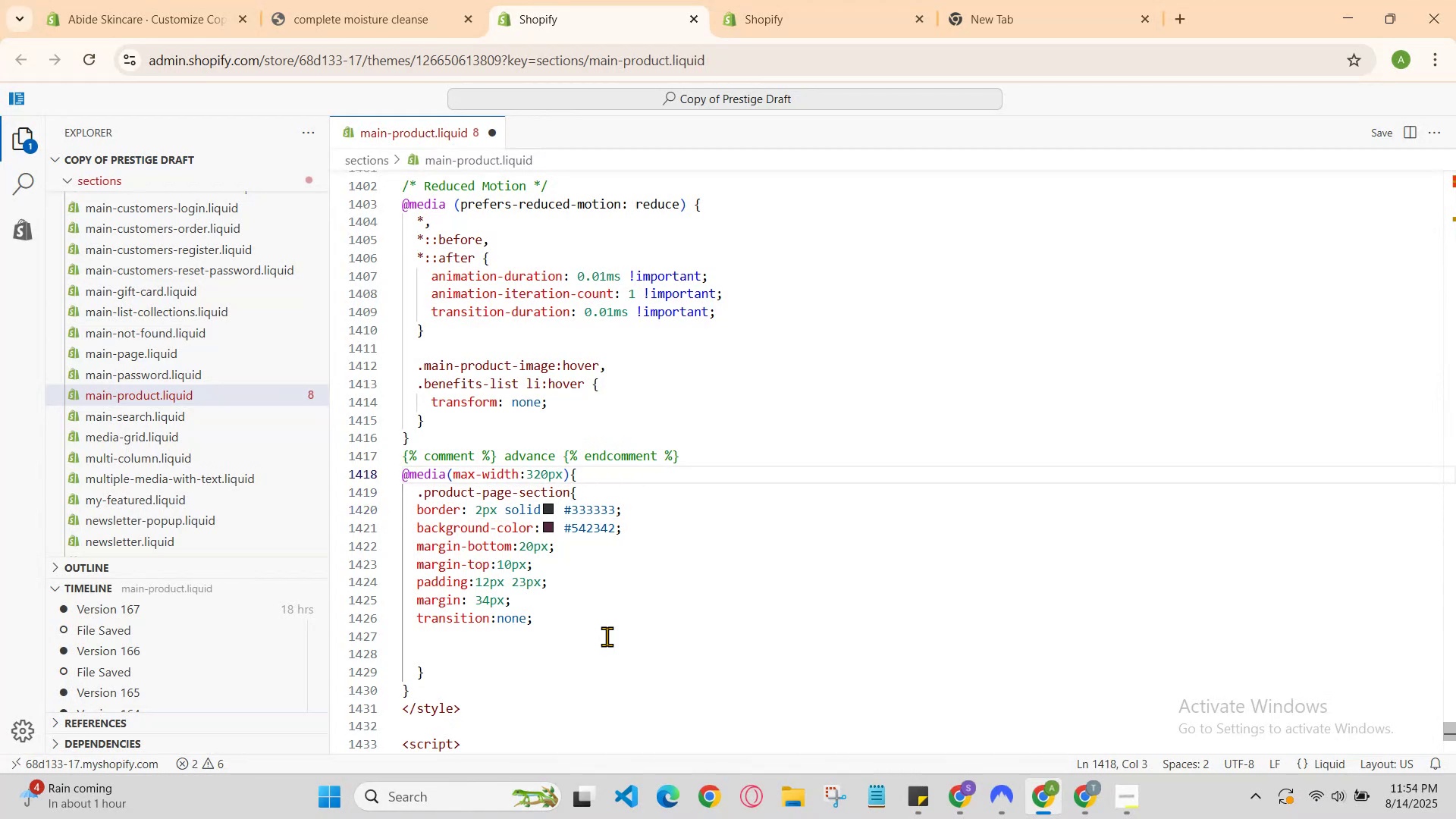 
key(ArrowDown)
 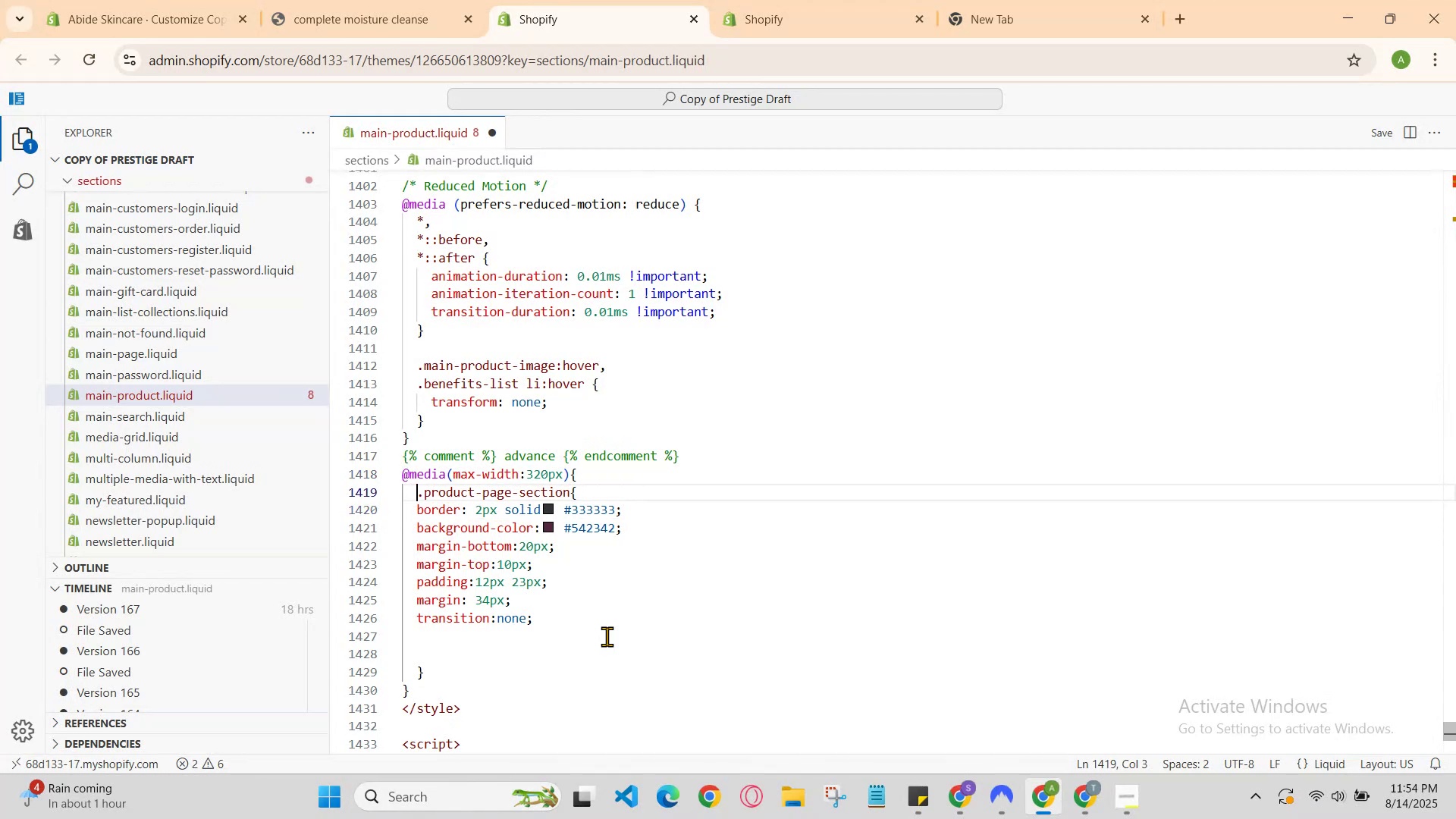 
key(ArrowDown)
 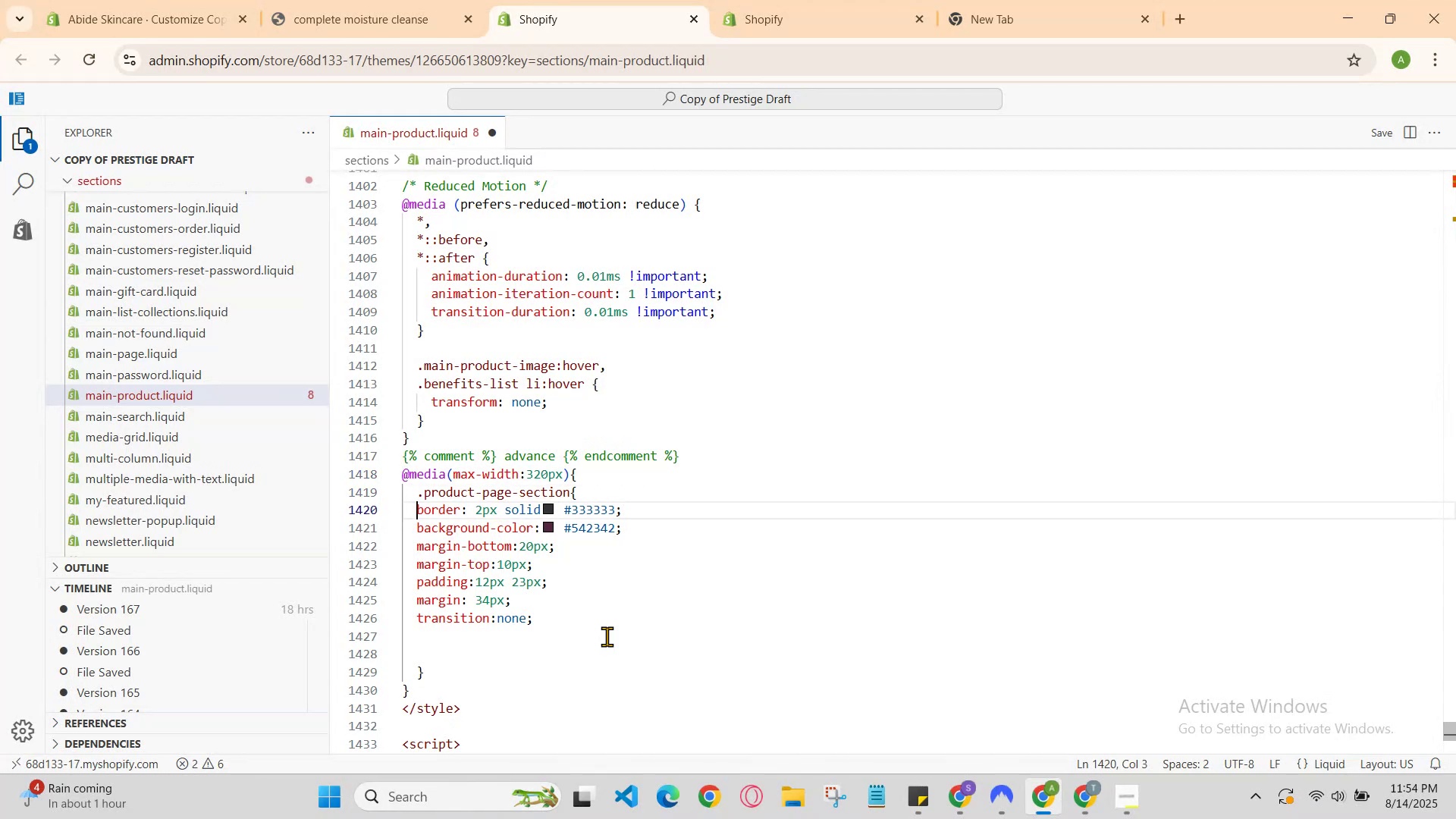 
key(ArrowDown)
 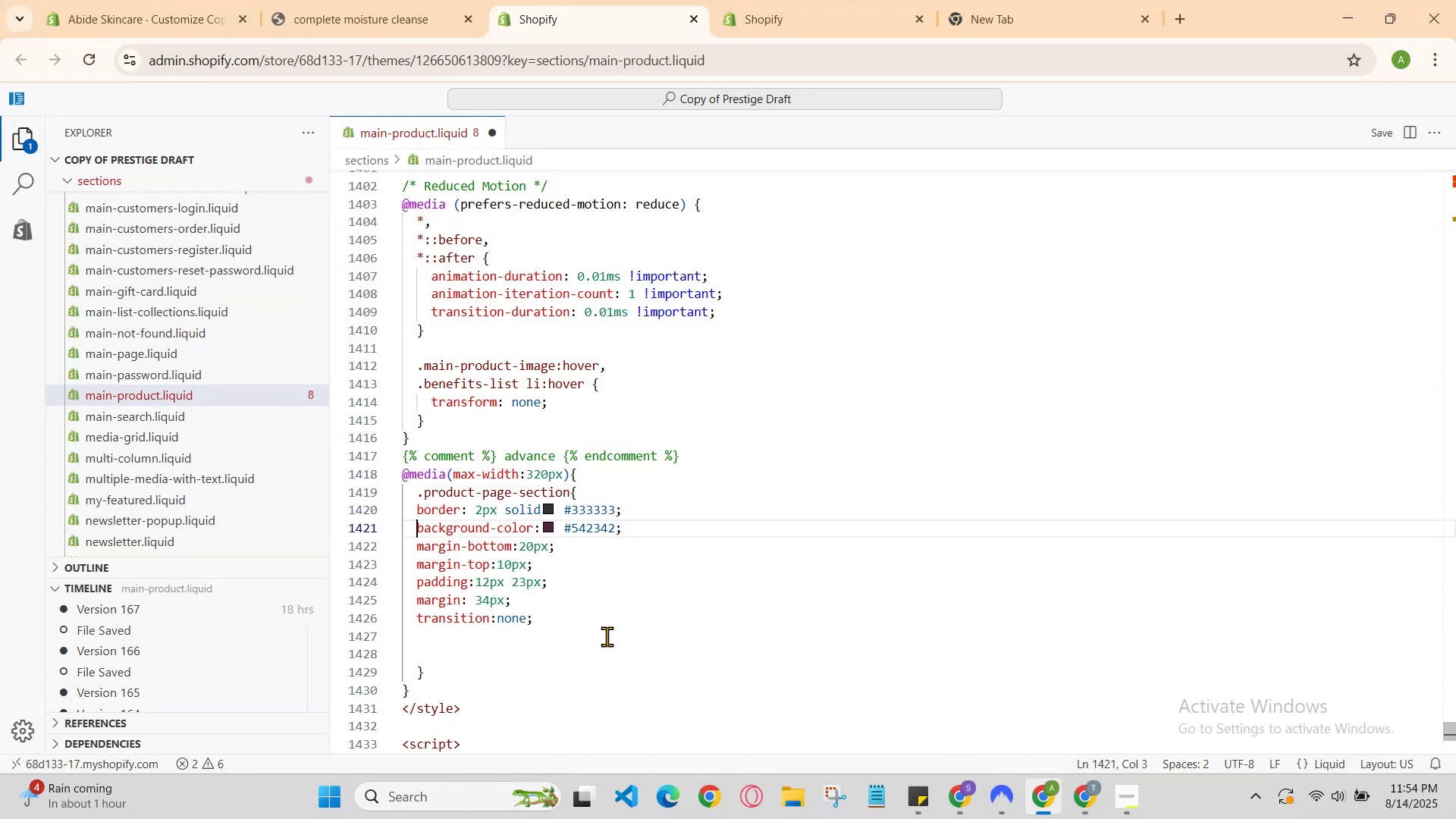 
key(ArrowDown)
 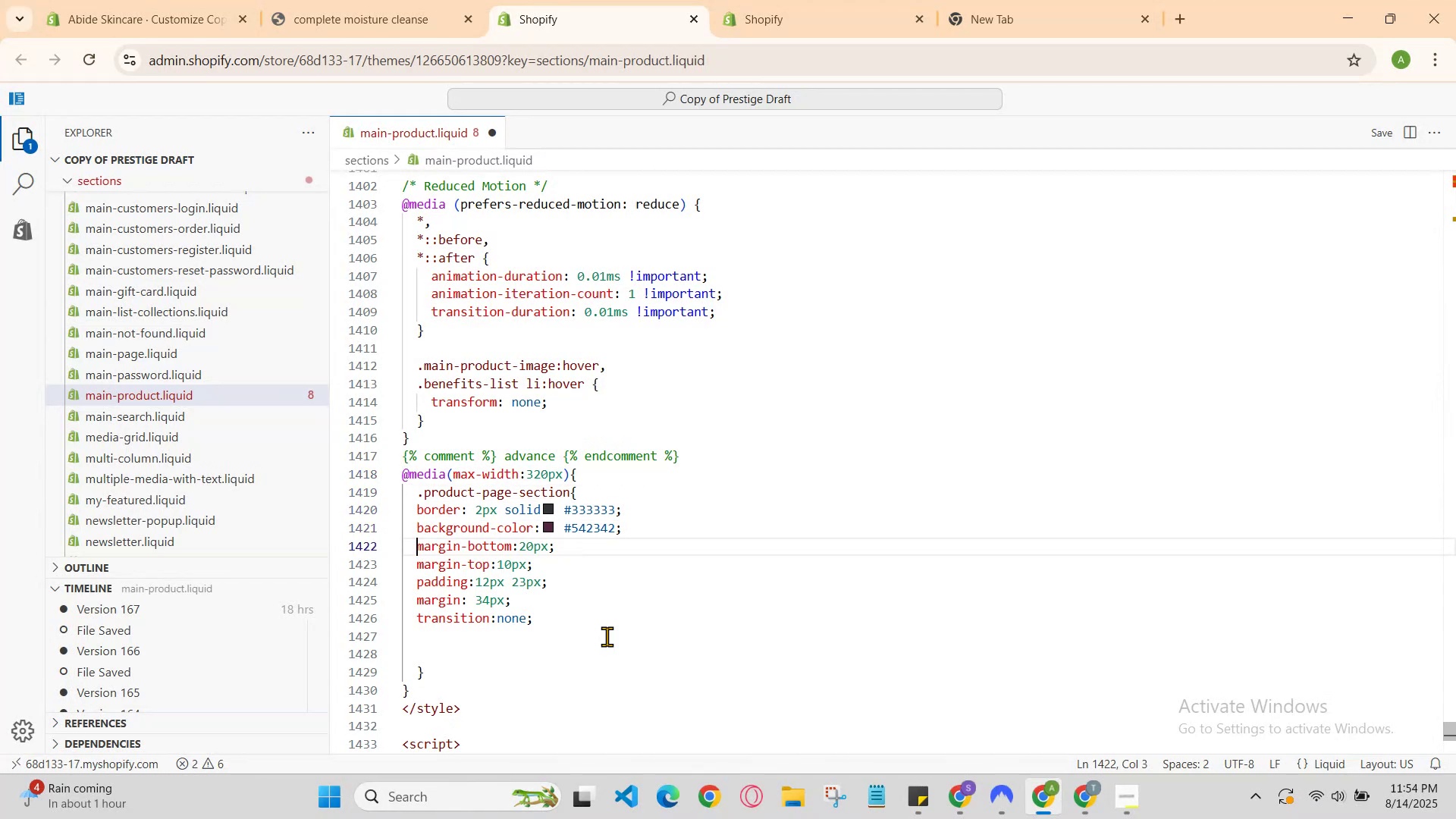 
key(ArrowDown)
 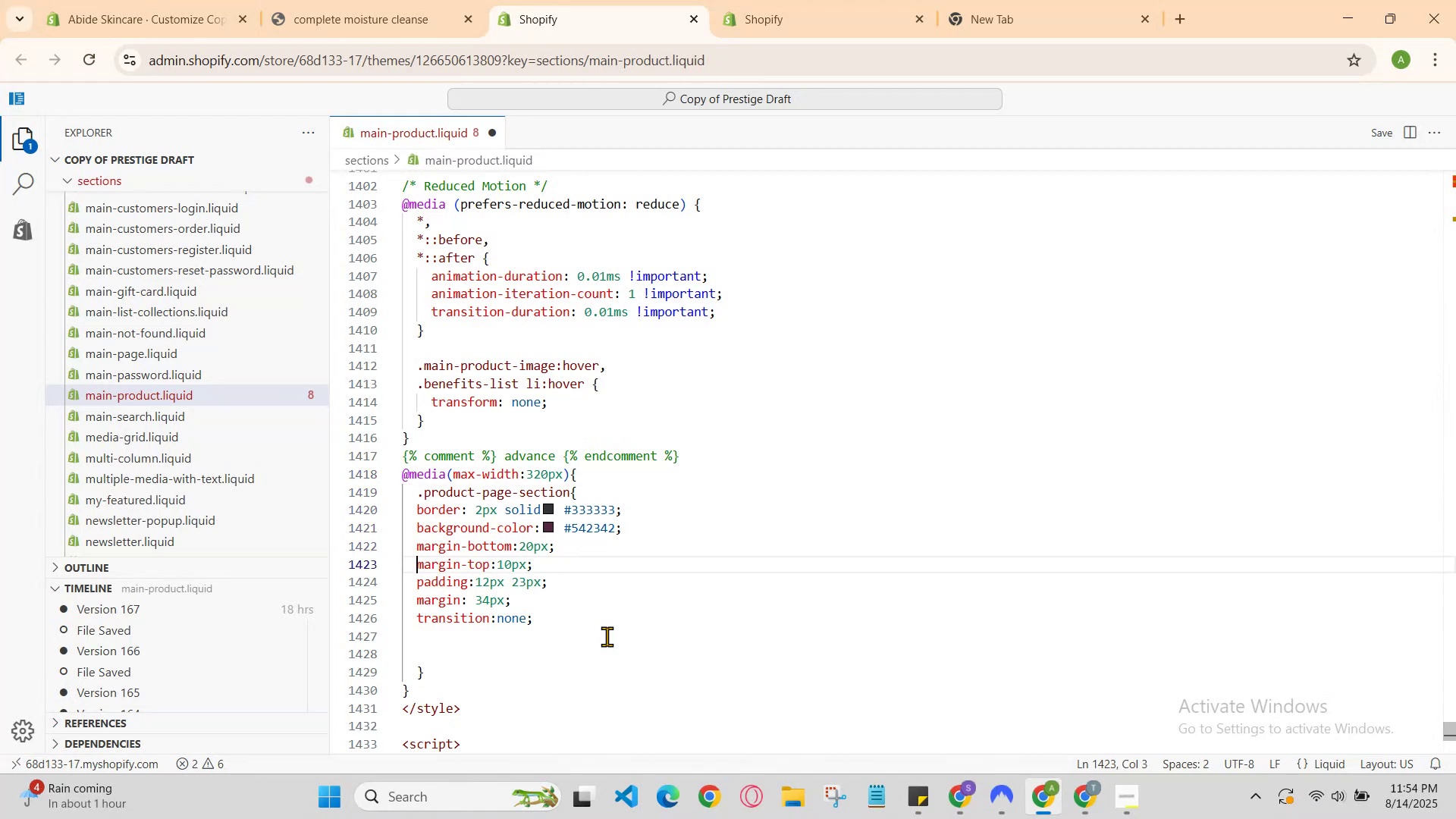 
key(ArrowDown)
 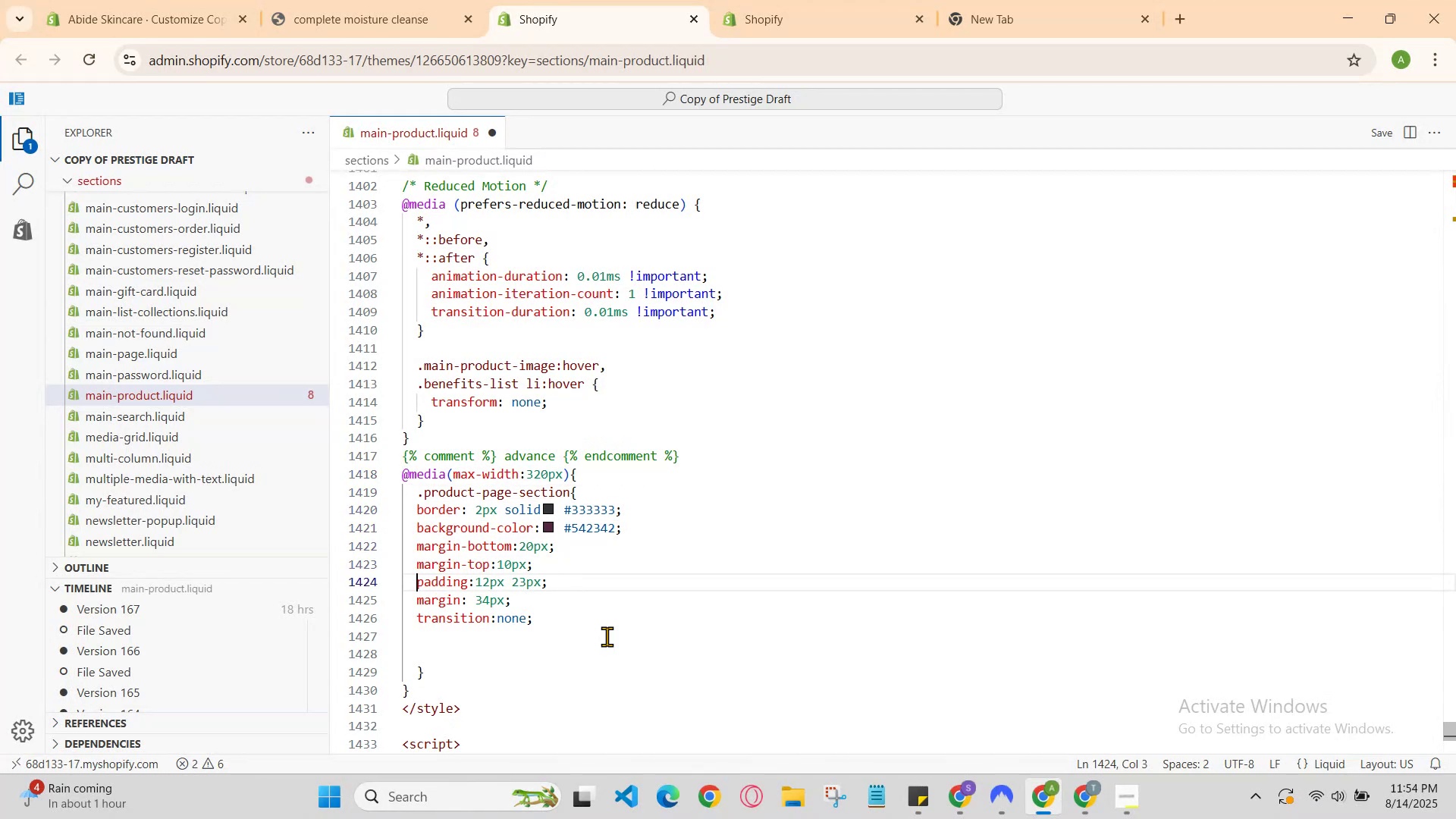 
key(ArrowDown)
 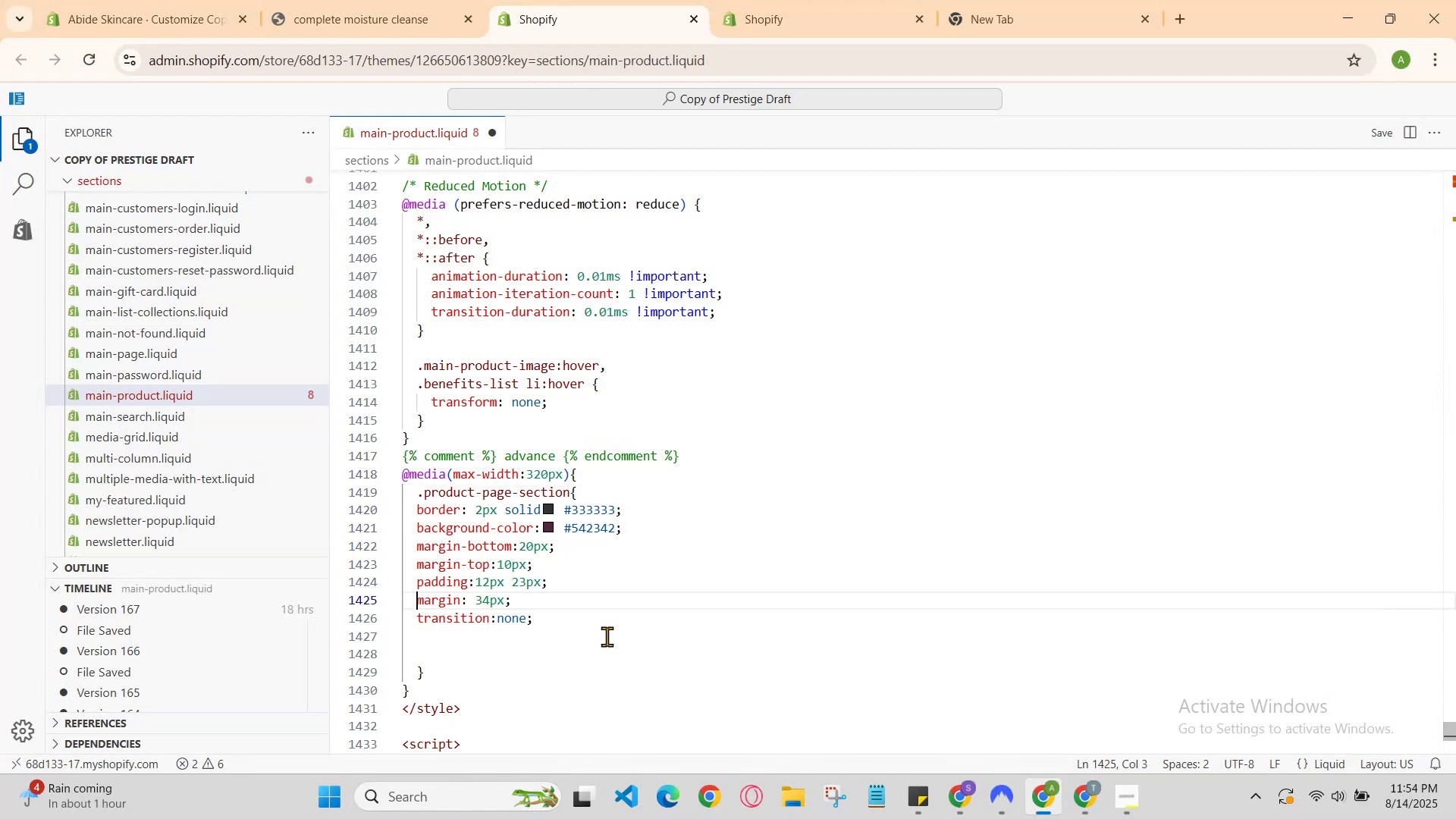 
key(ArrowDown)
 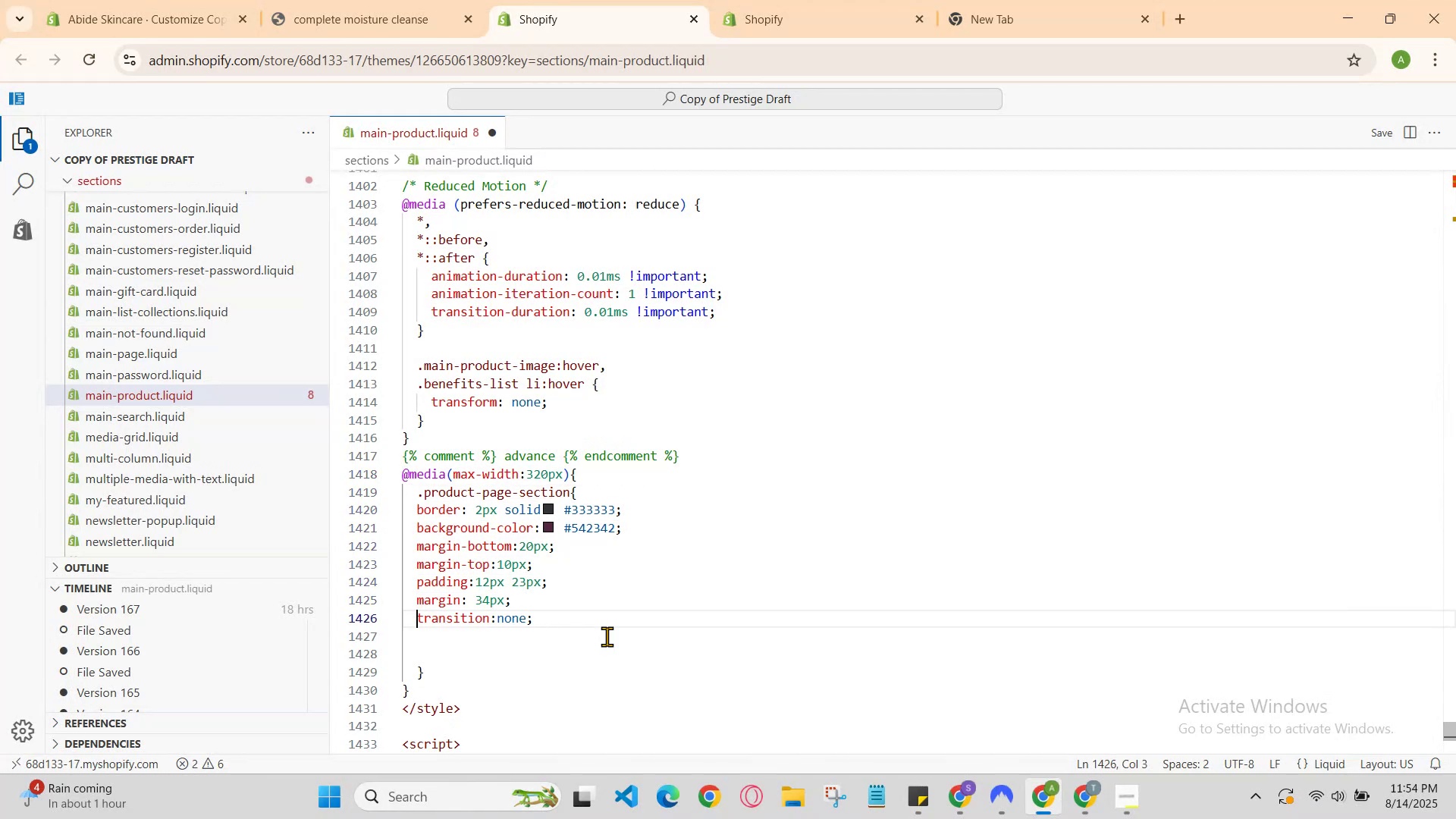 
key(ArrowDown)
 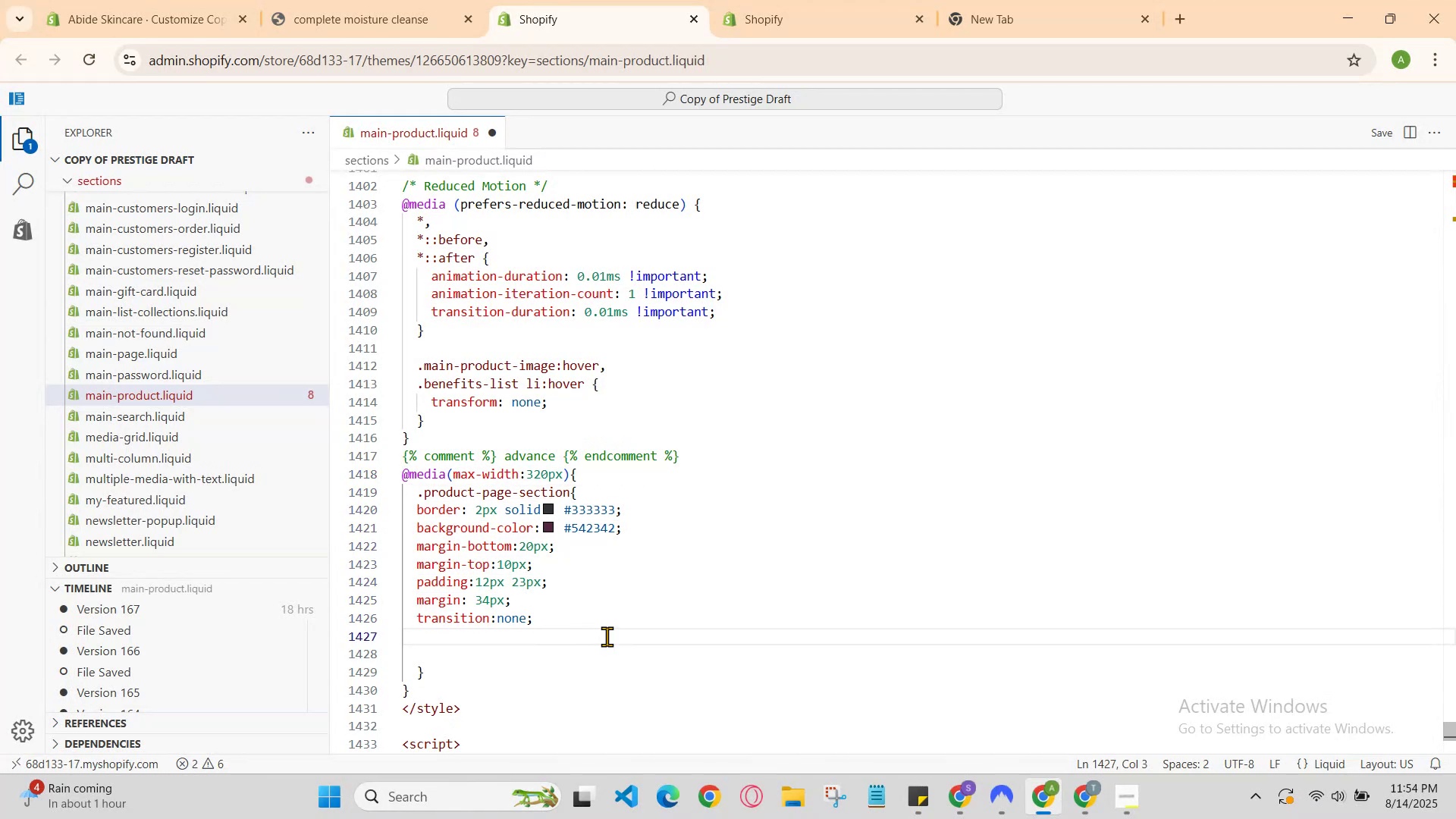 
key(ArrowUp)
 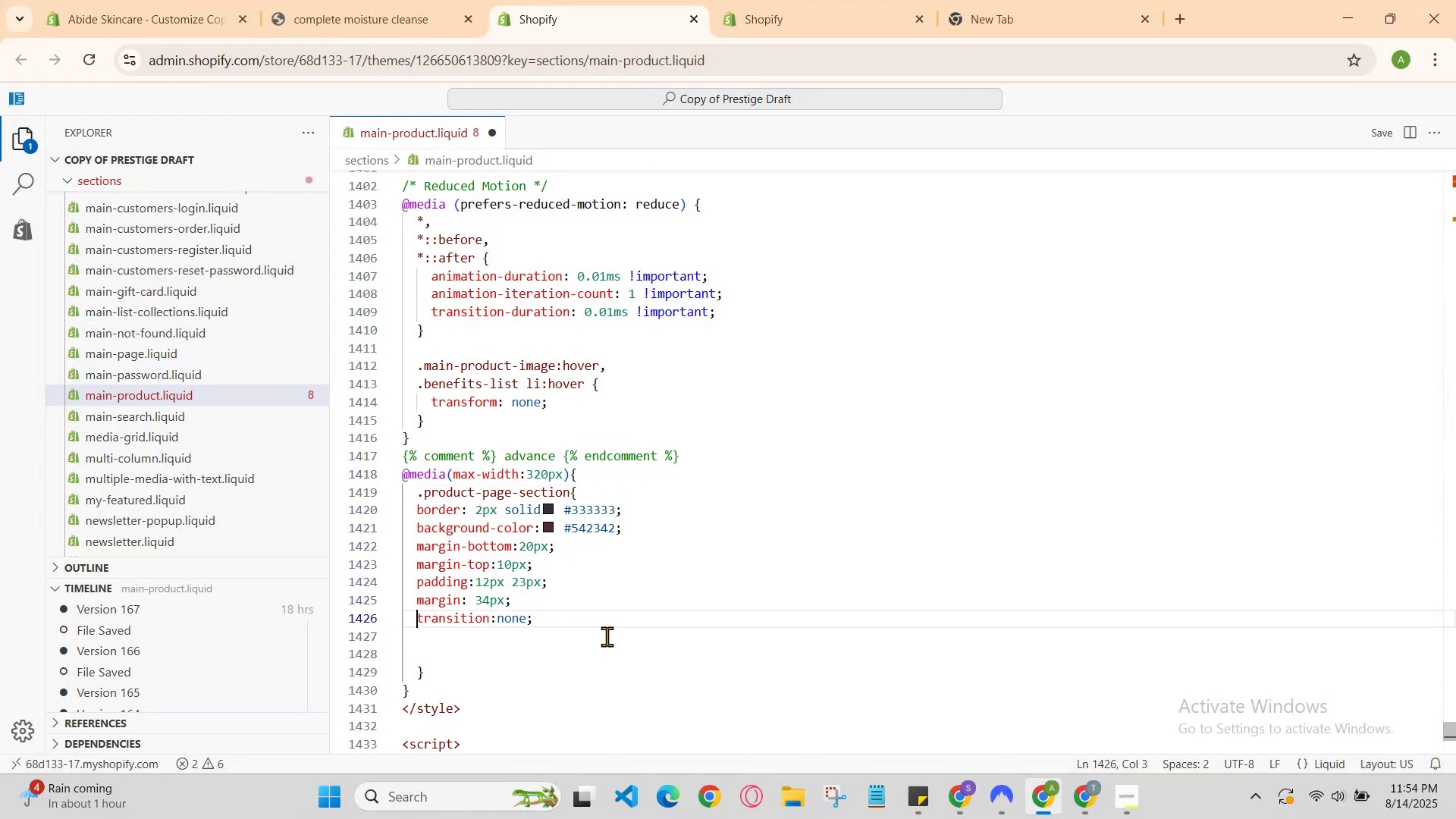 
key(ArrowUp)
 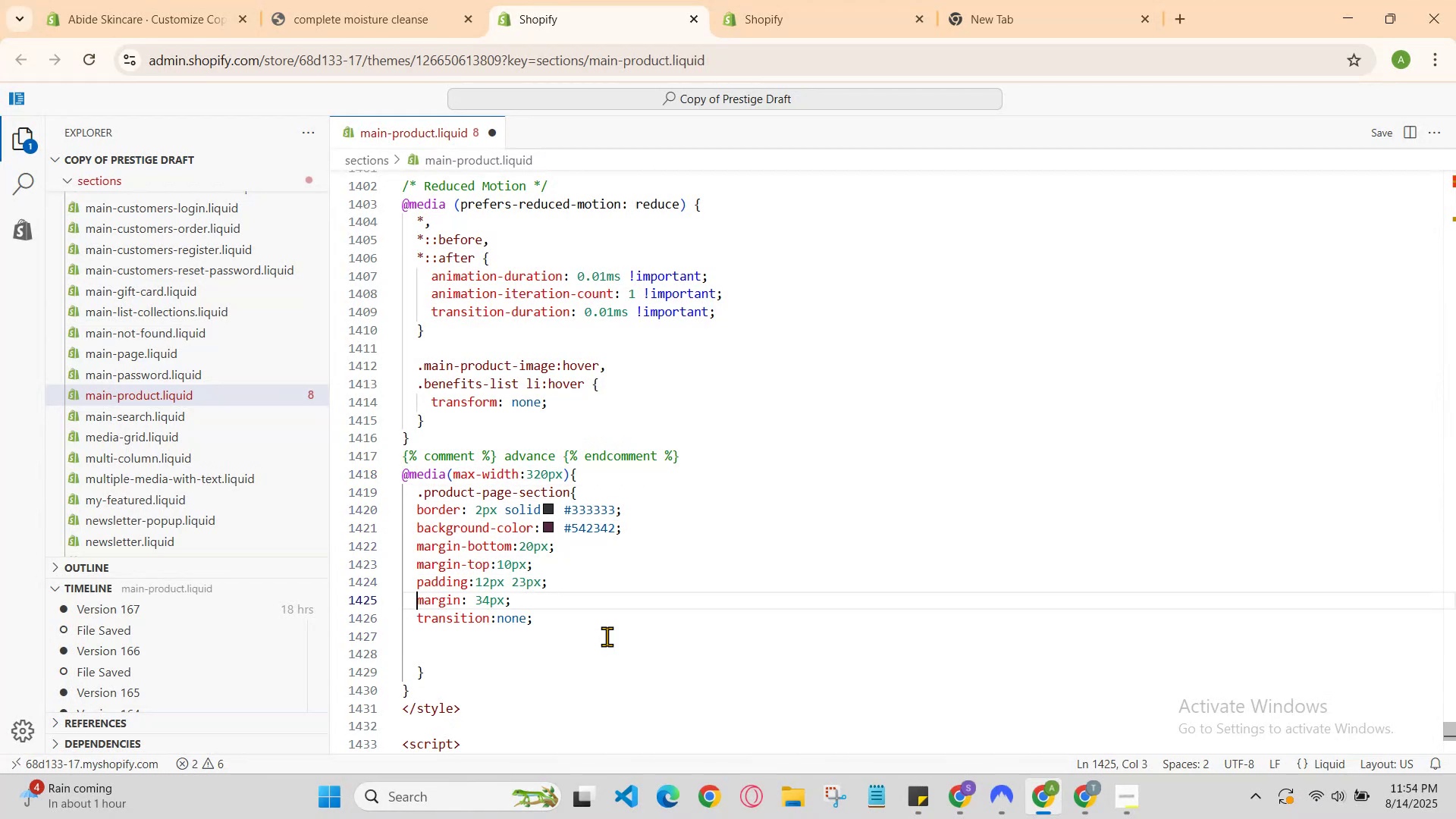 
key(ArrowUp)
 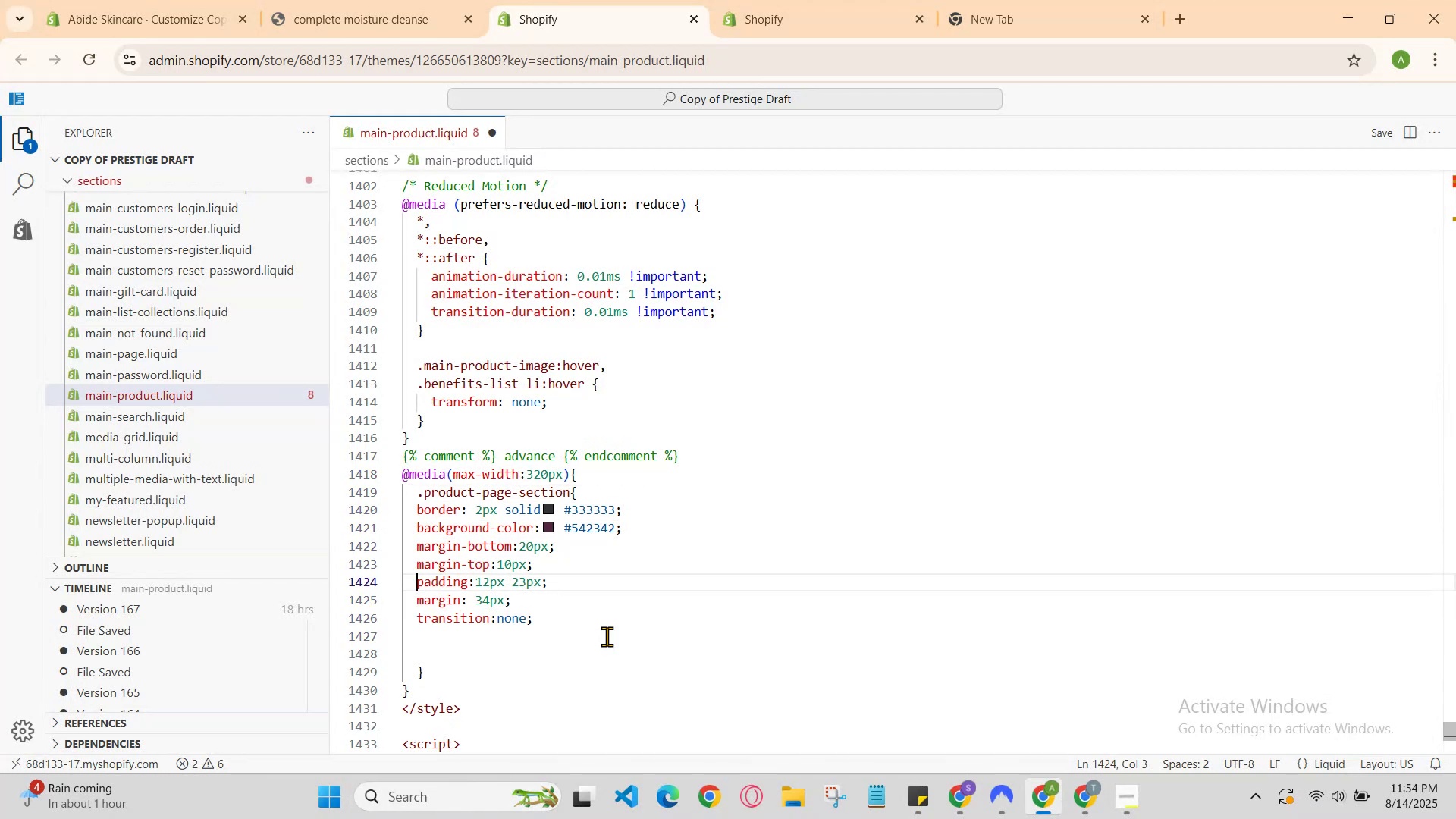 
key(ArrowUp)
 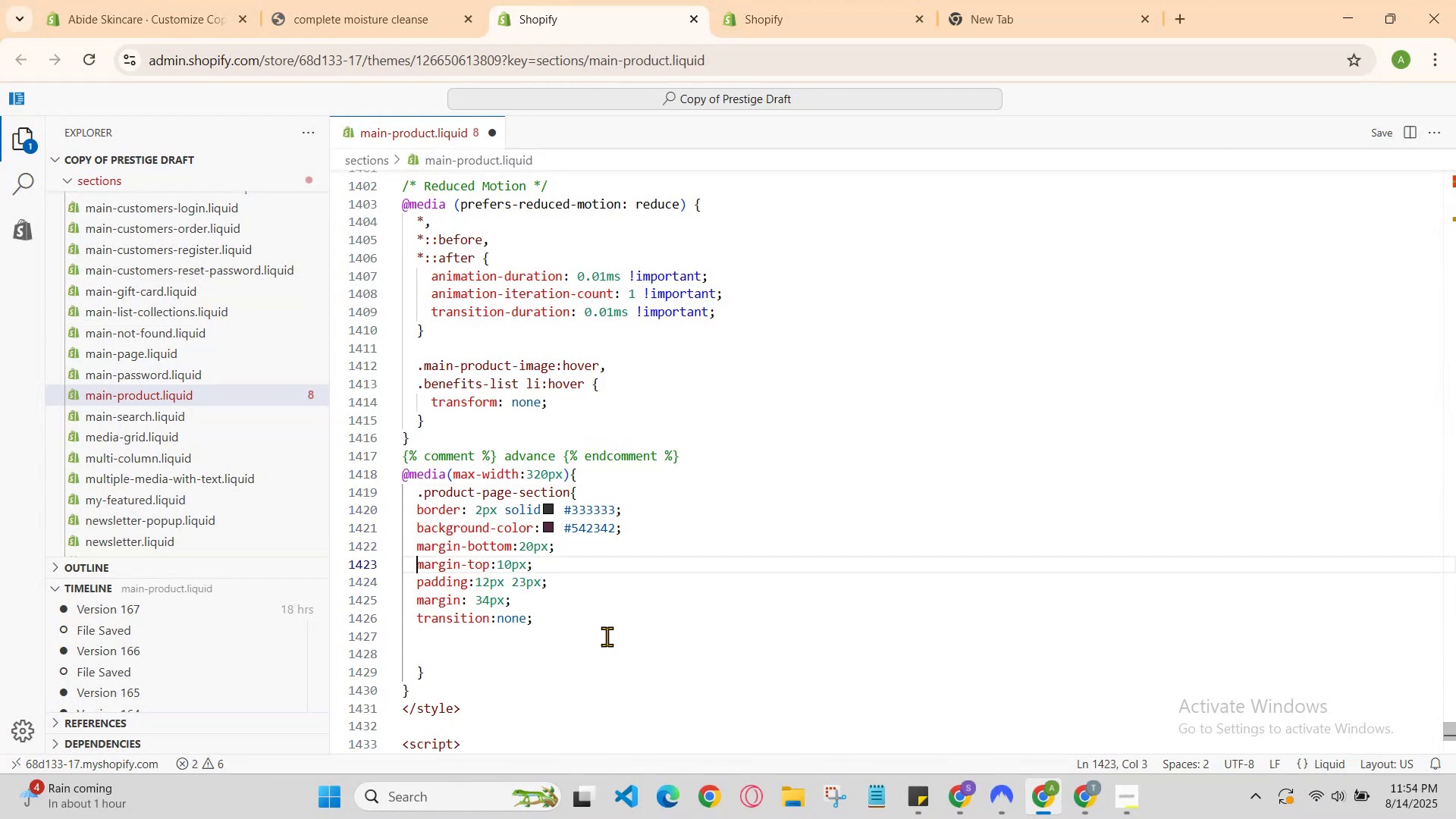 
hold_key(key=ArrowUp, duration=0.38)
 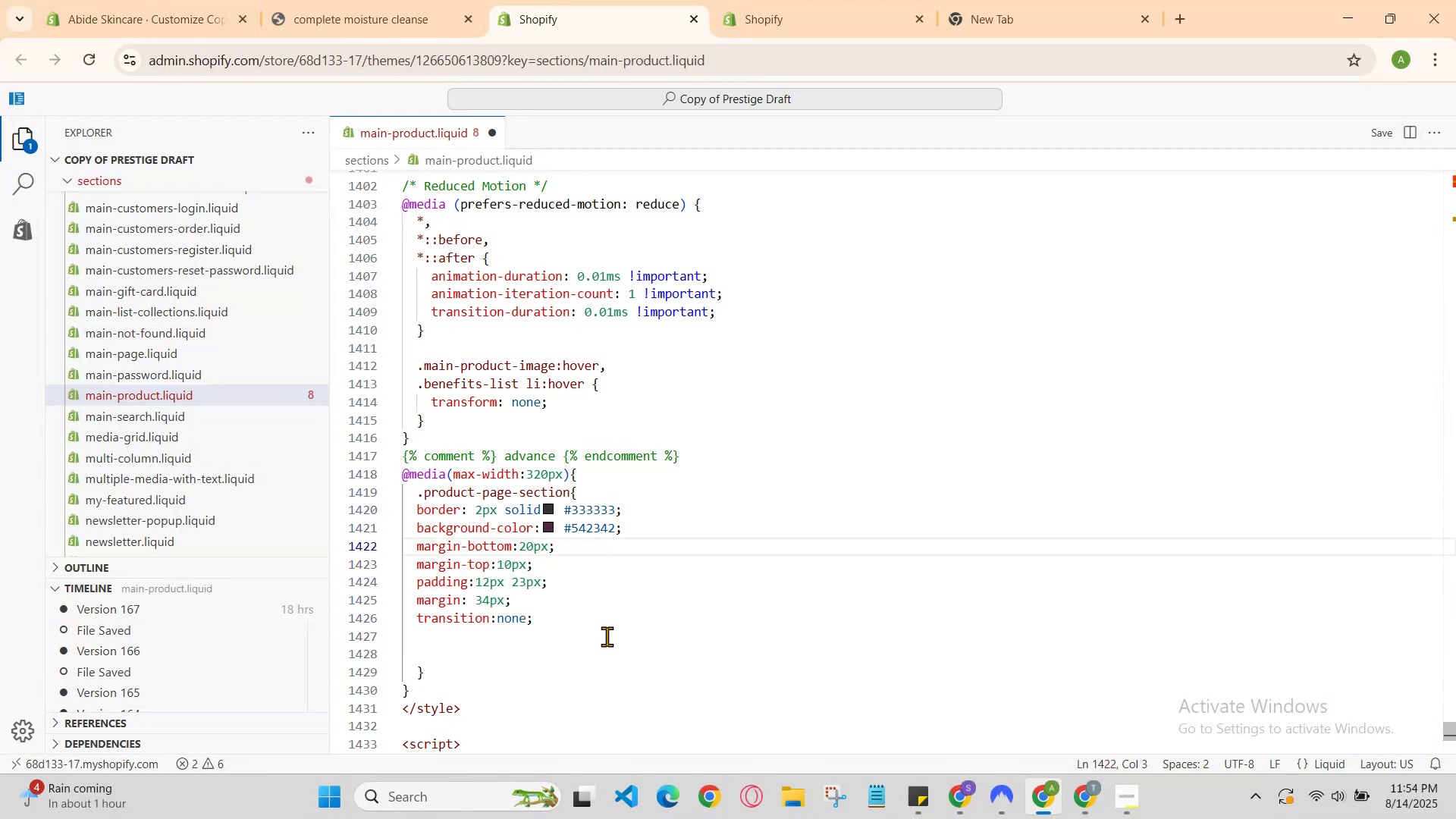 
key(ArrowUp)
 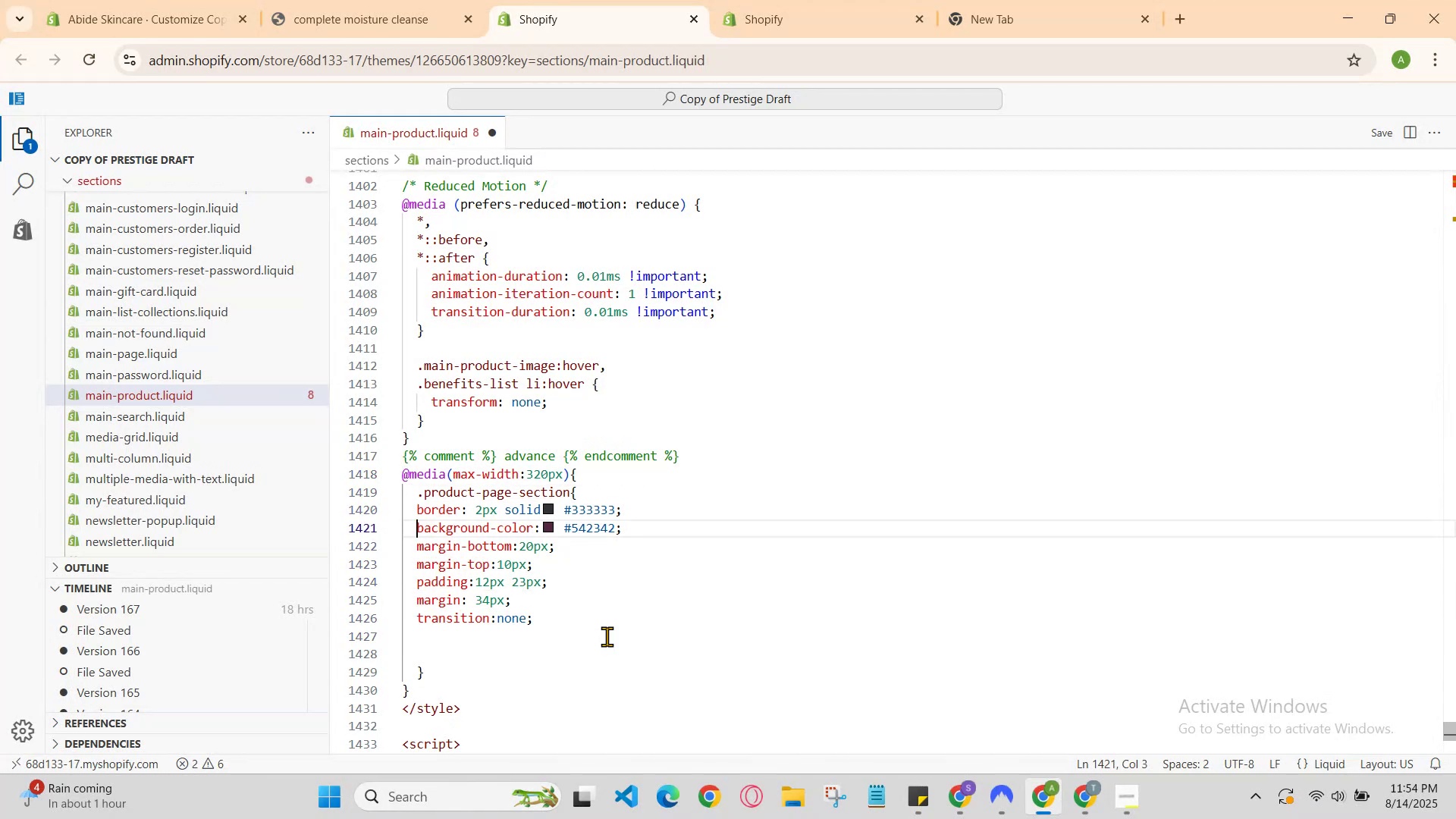 
key(ArrowUp)
 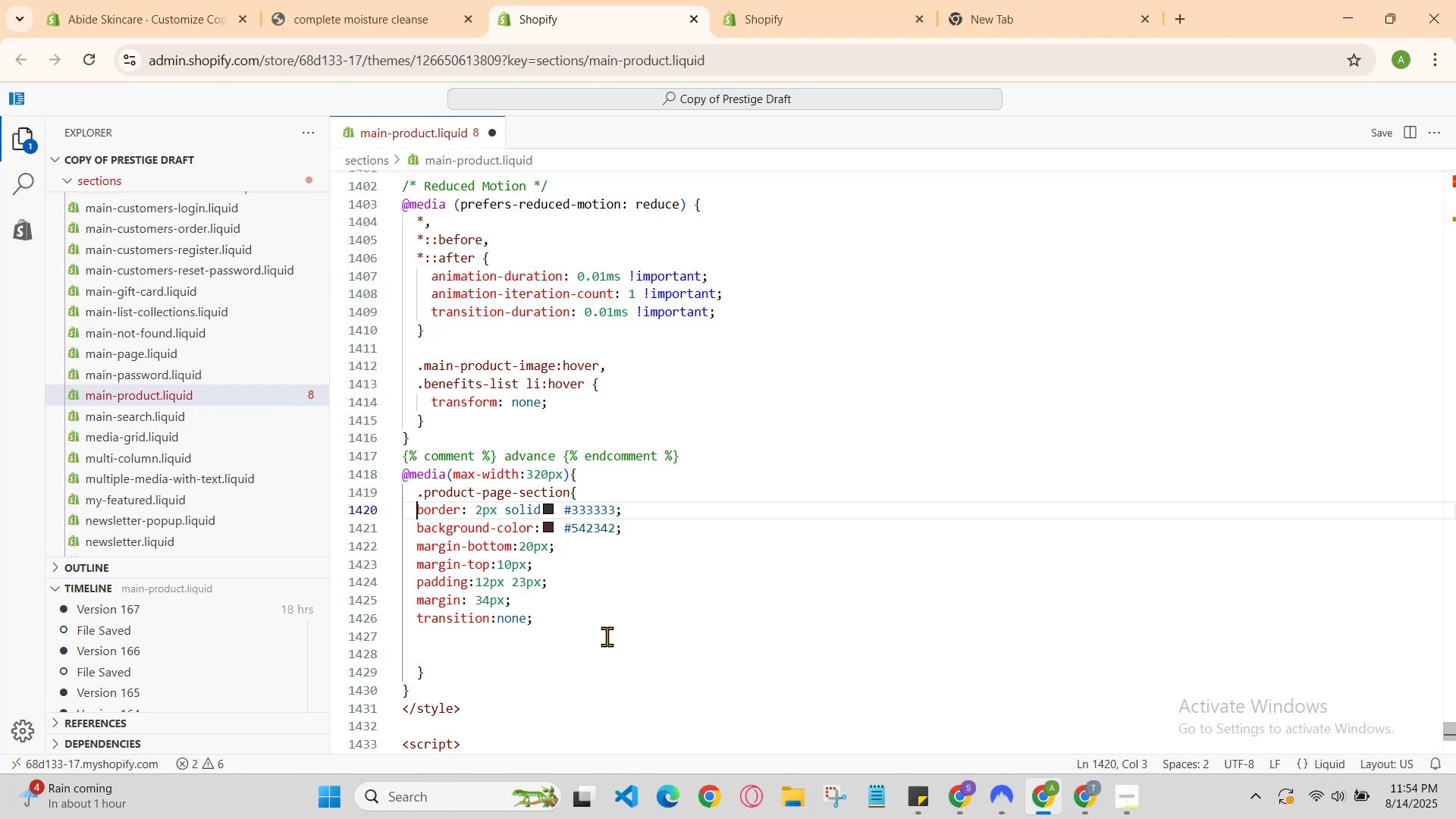 
key(ArrowUp)
 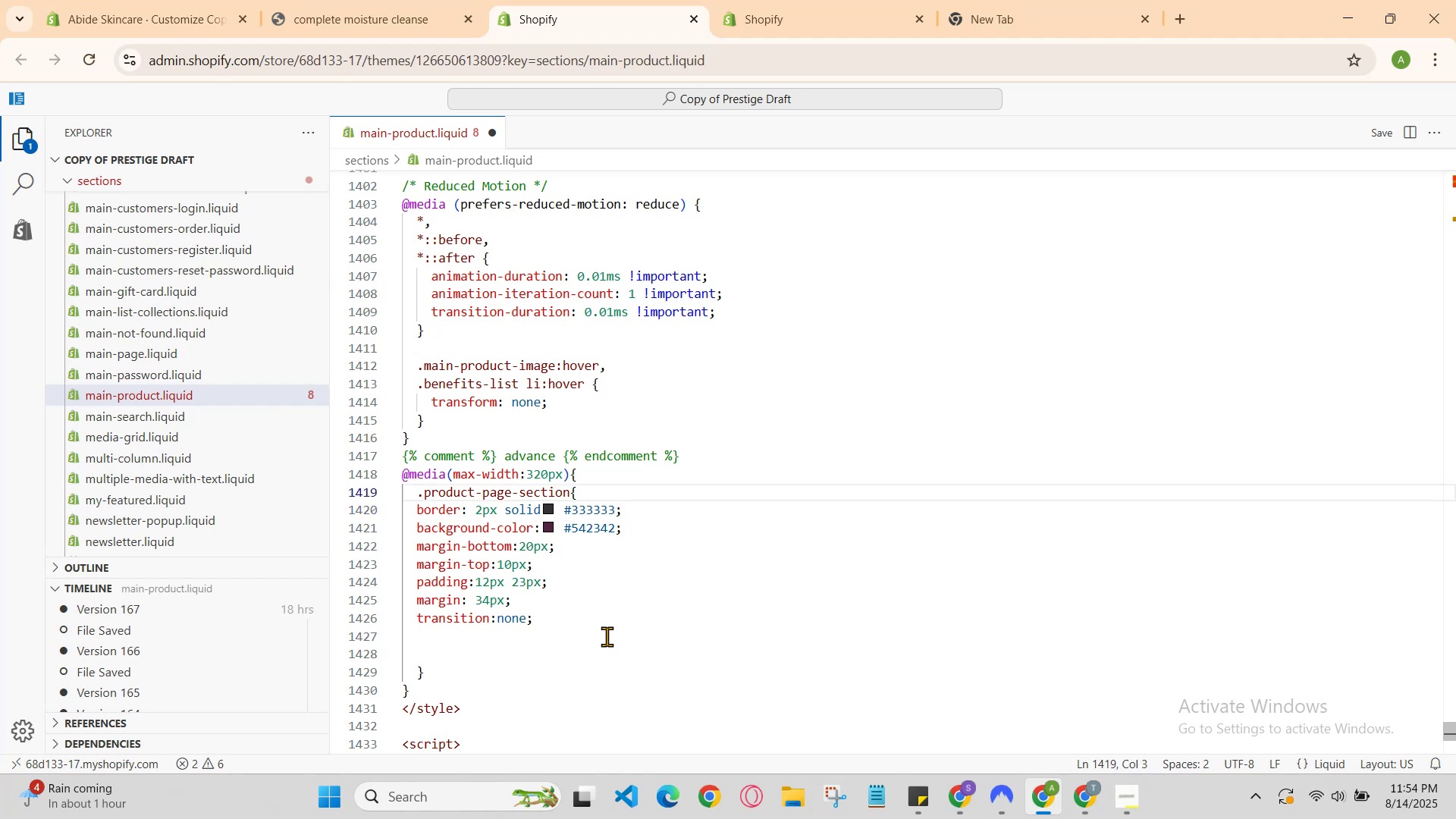 
key(ArrowUp)
 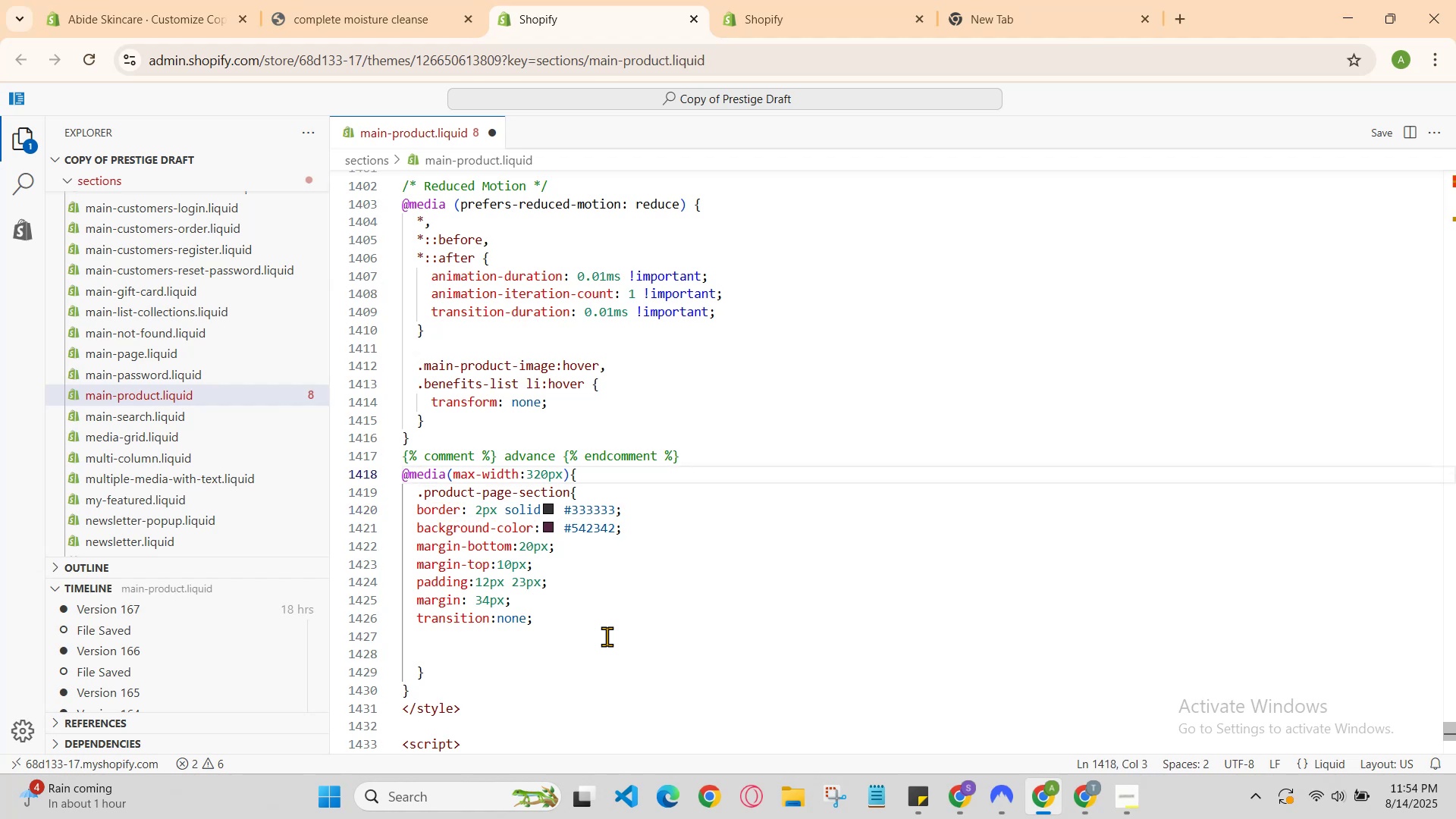 
key(ArrowUp)
 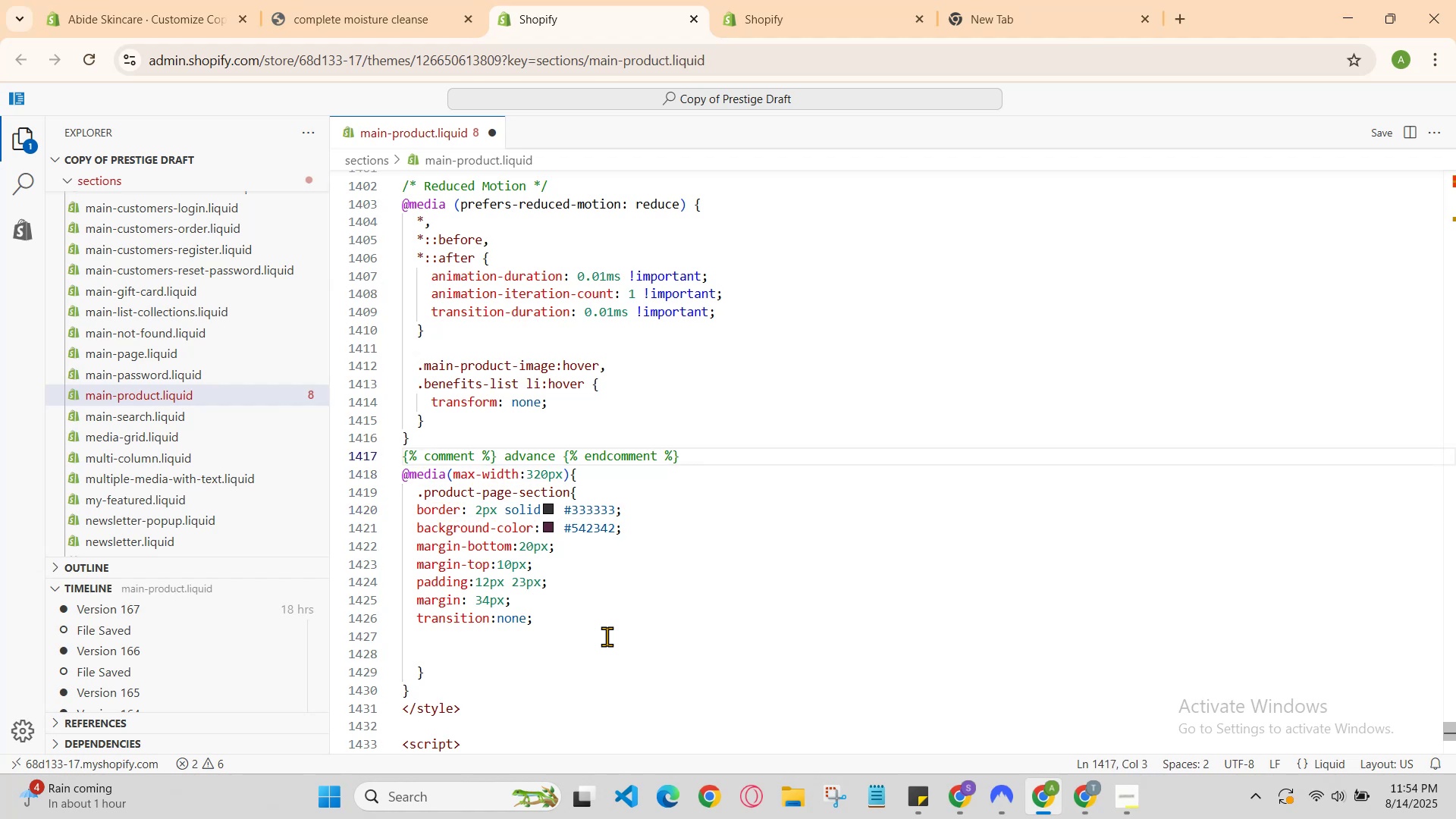 
key(ArrowUp)
 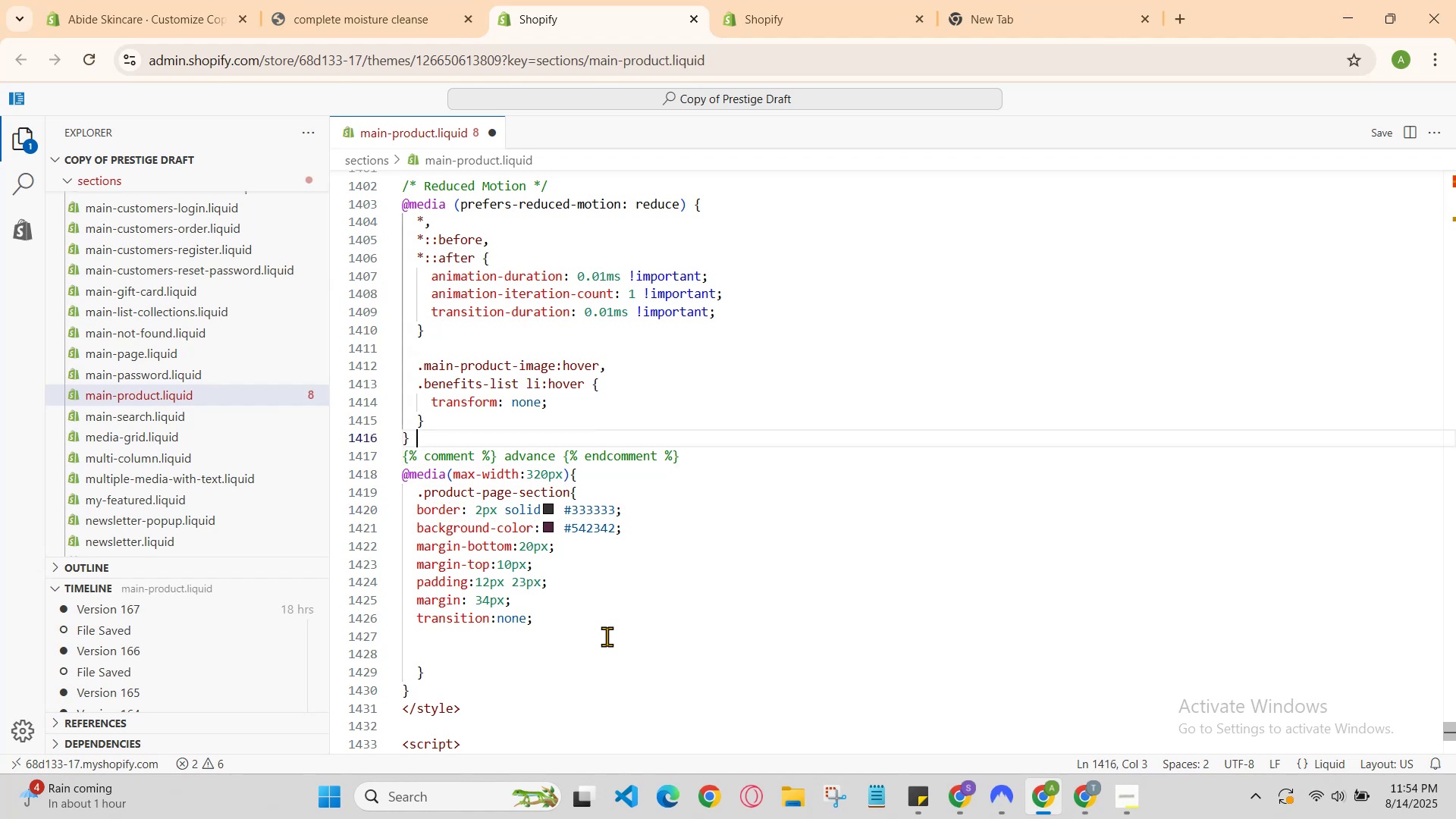 
key(ArrowUp)
 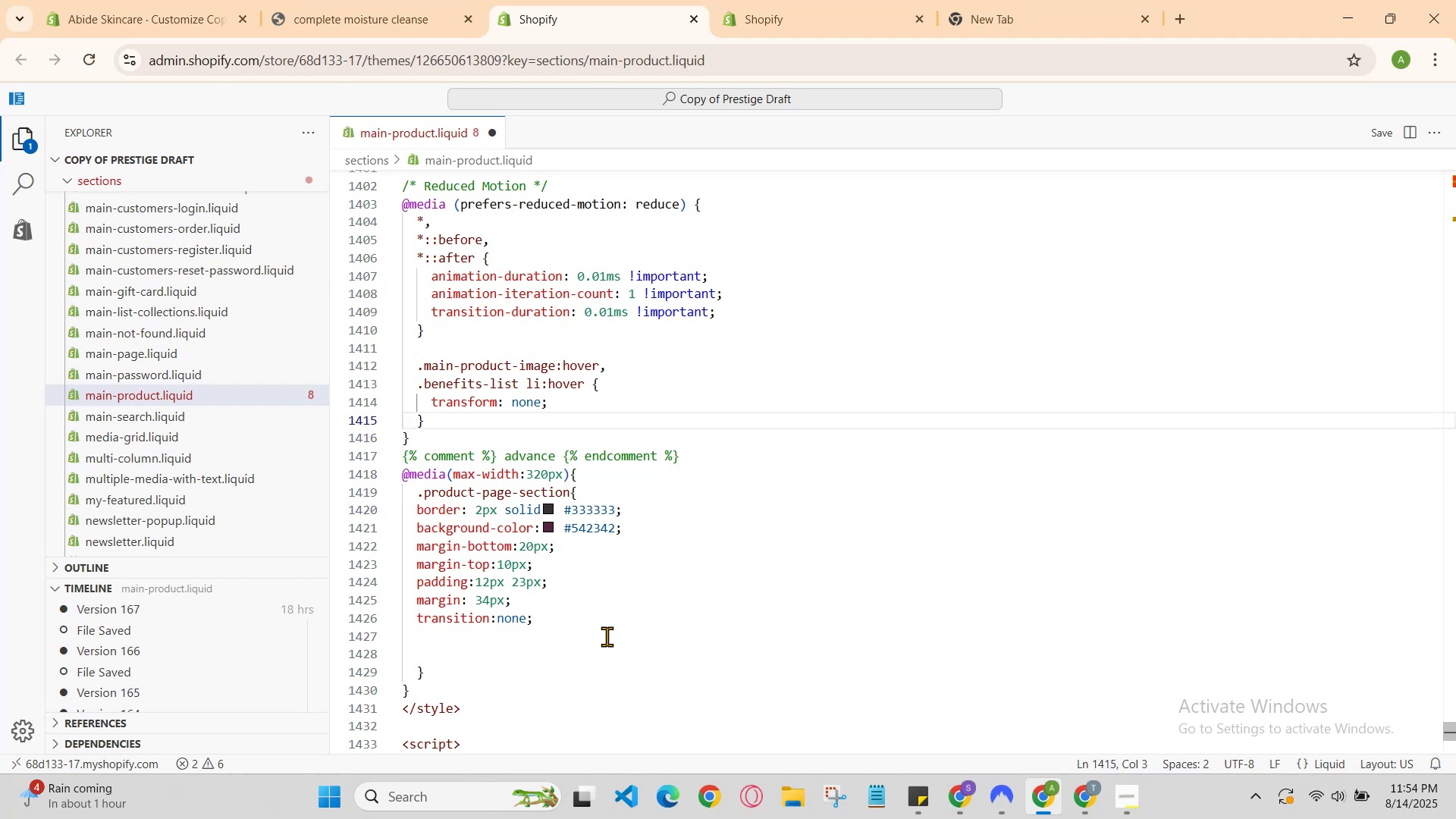 
key(ArrowDown)
 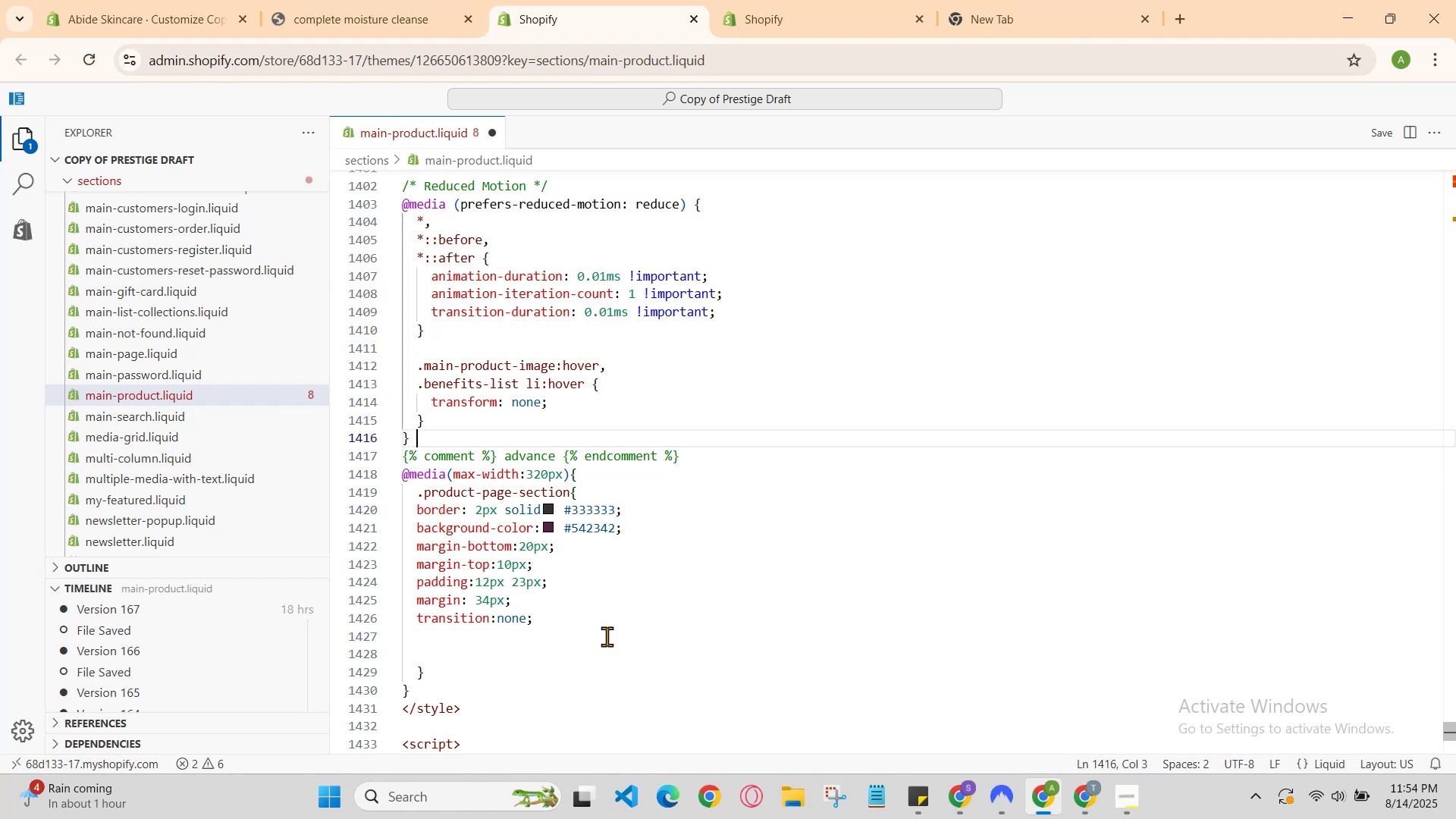 
key(ArrowDown)
 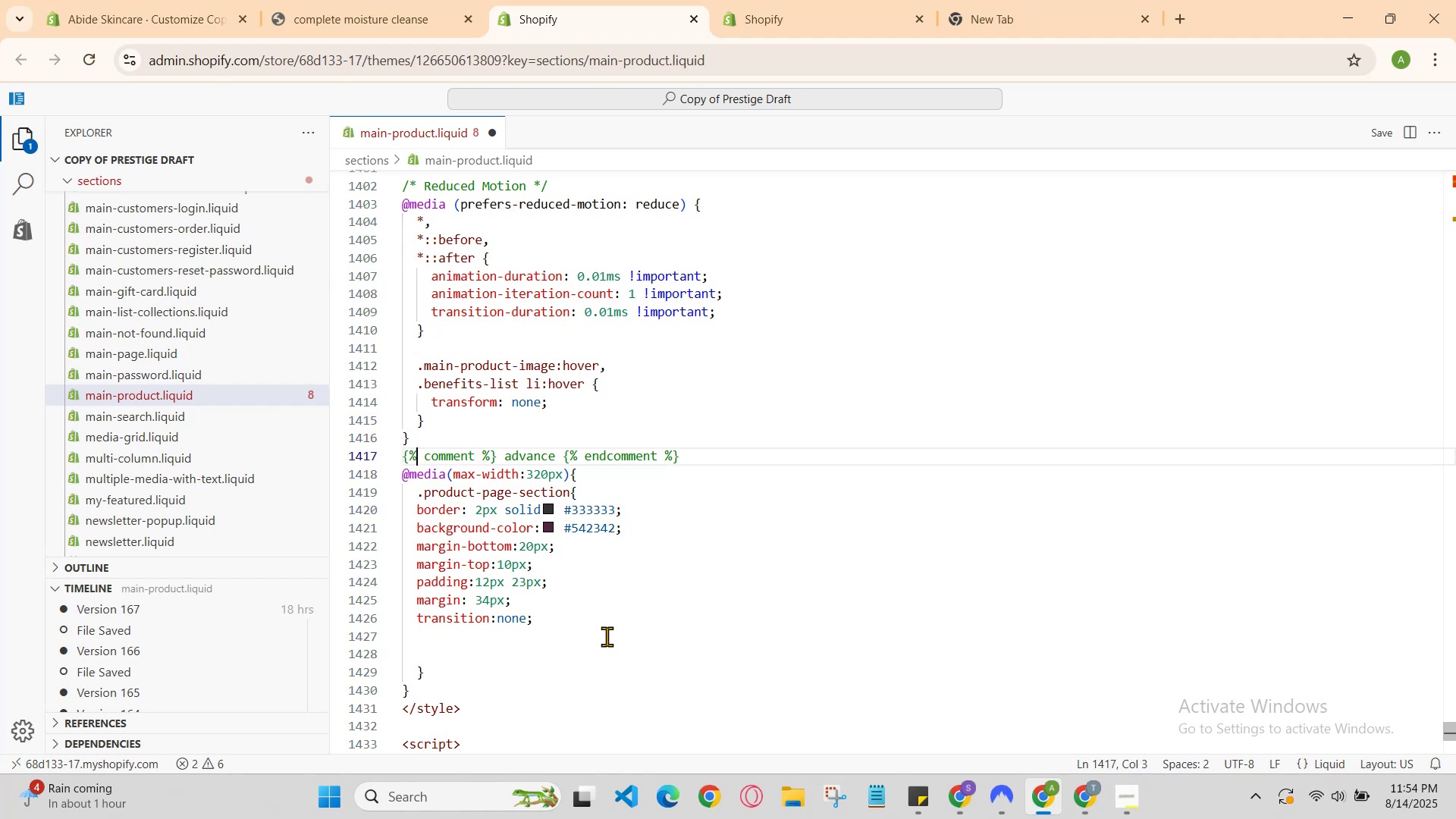 
hold_key(key=ArrowDown, duration=0.73)
 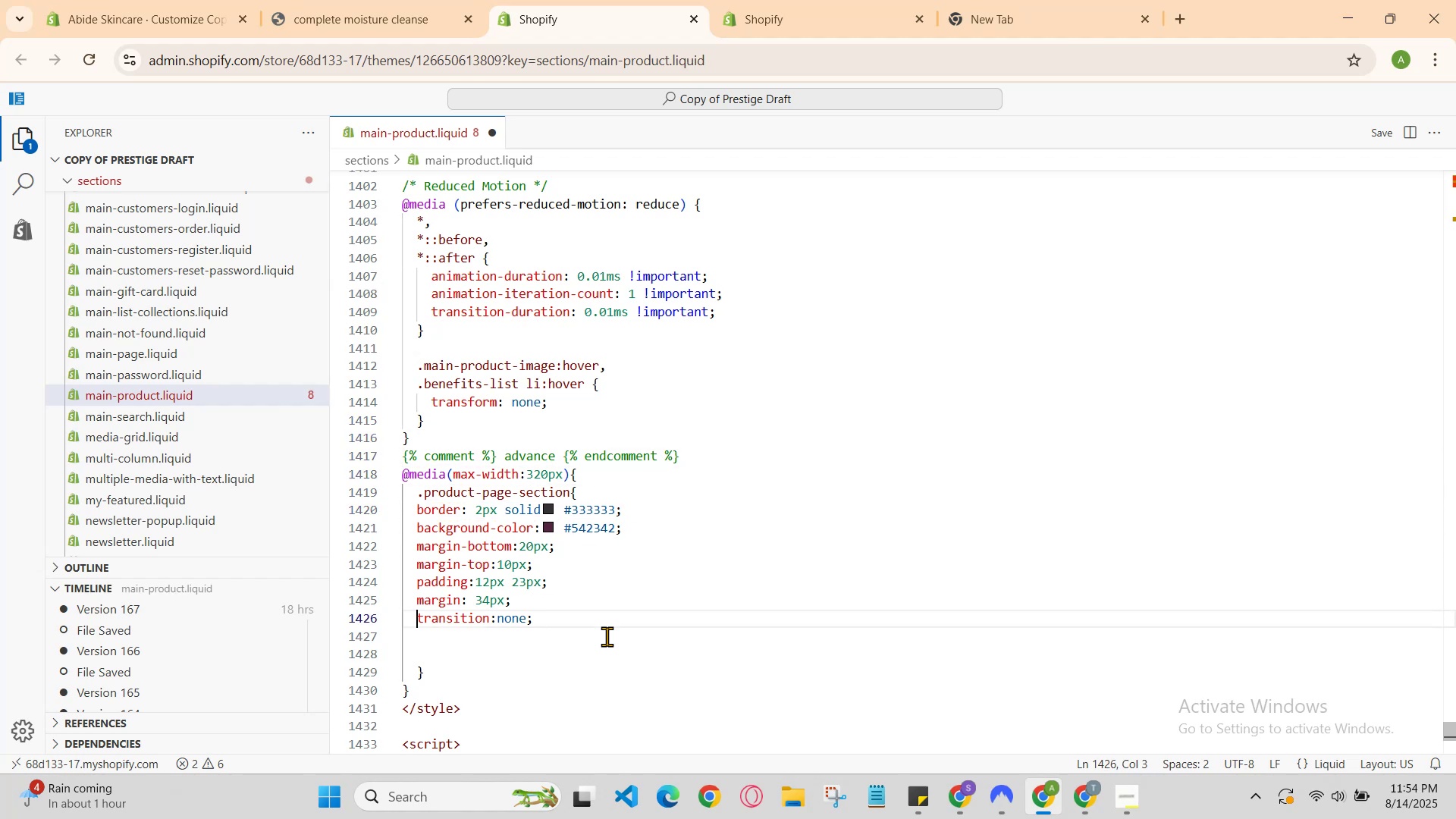 
key(ArrowRight)
 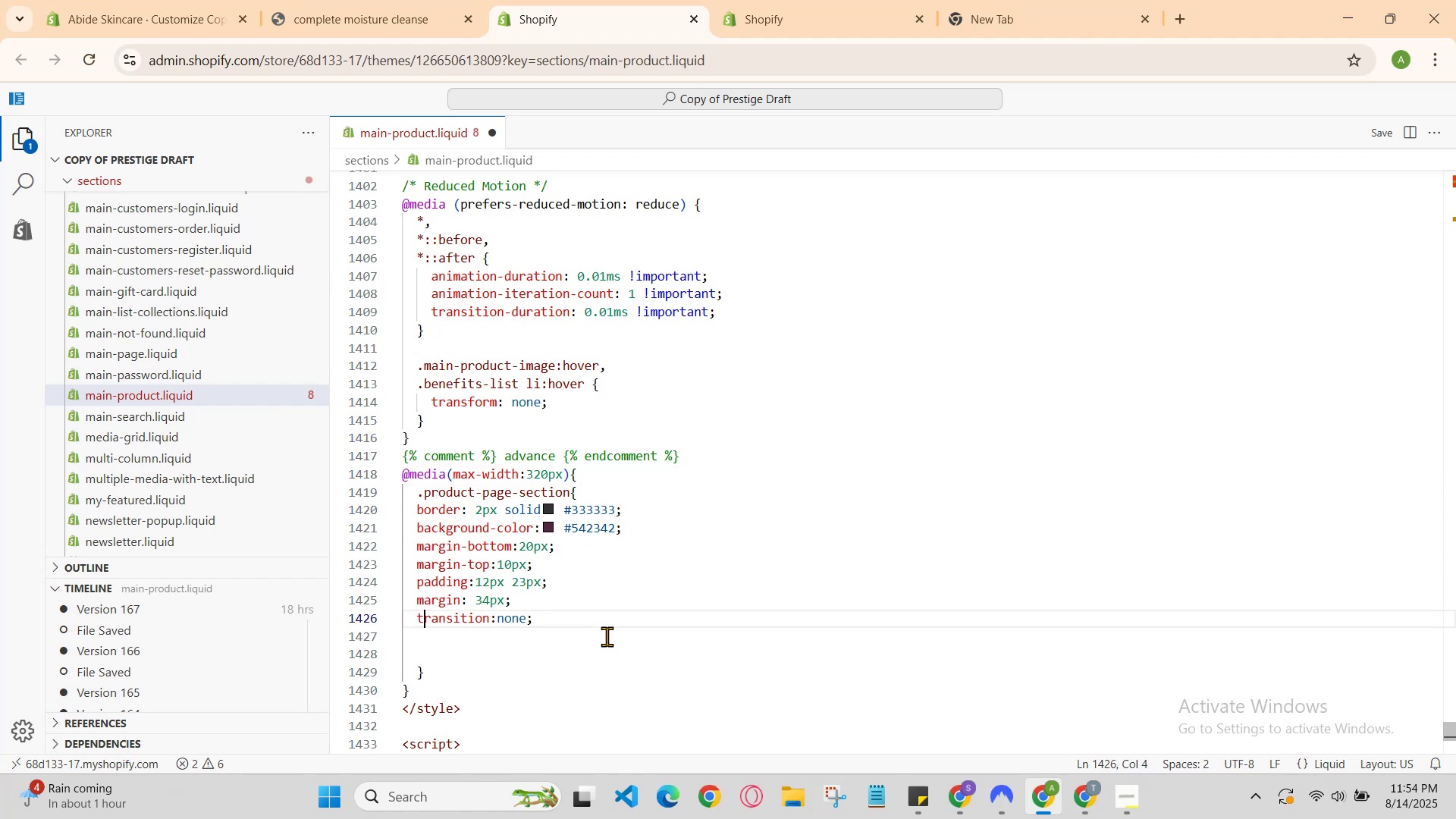 
hold_key(key=ArrowRight, duration=0.73)
 